 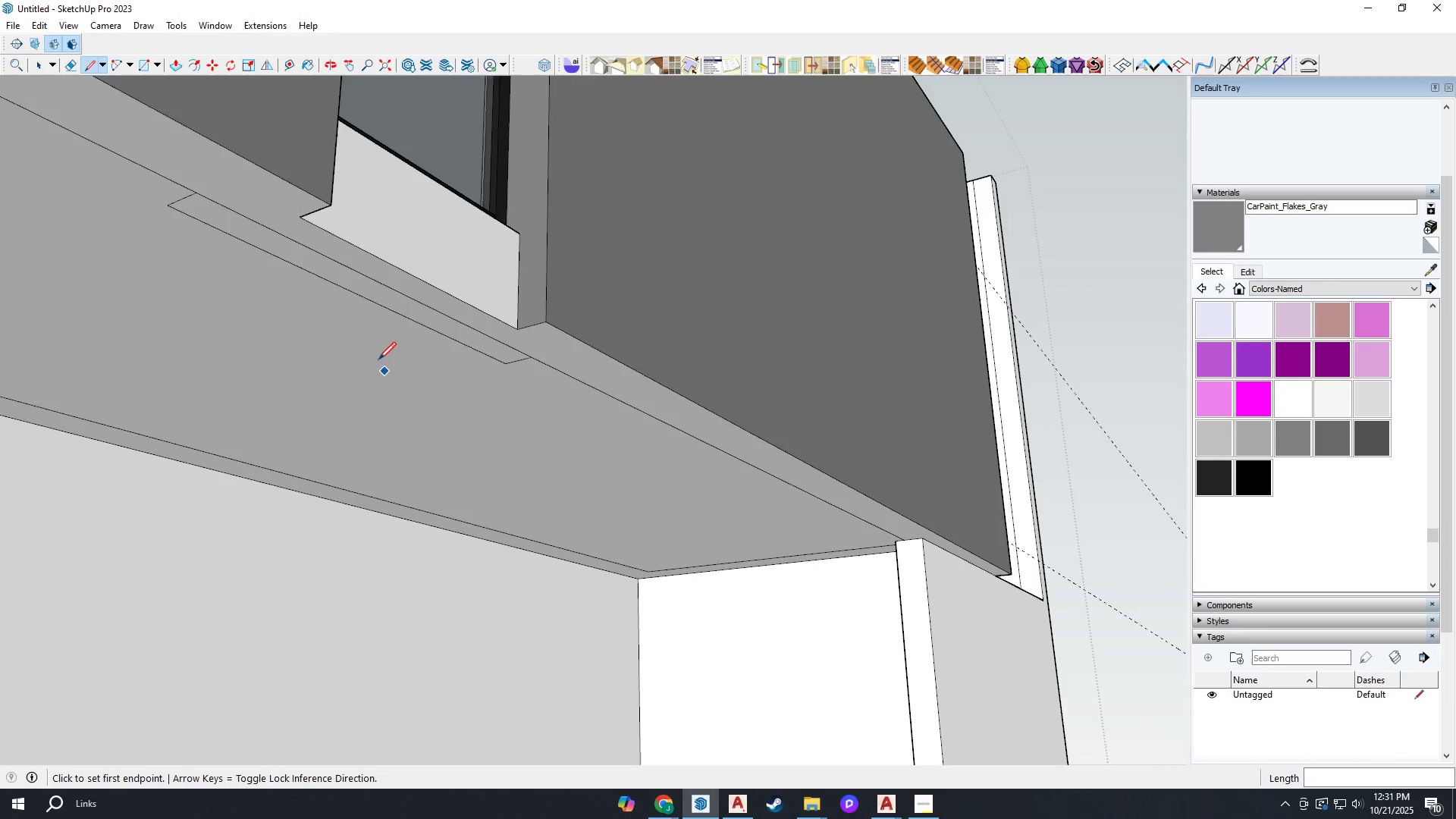 
key(E)
 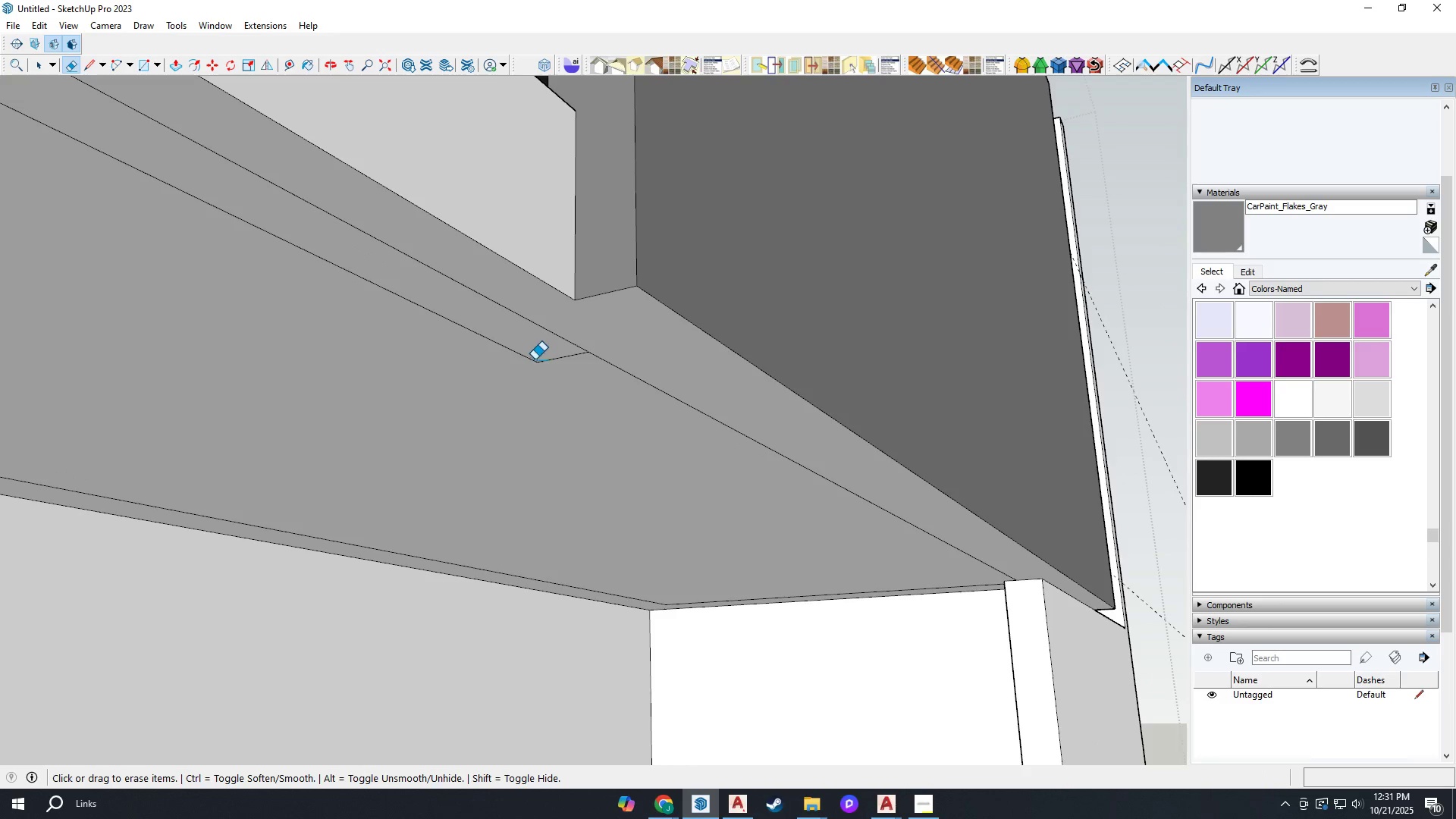 
left_click_drag(start_coordinate=[541, 361], to_coordinate=[535, 363])
 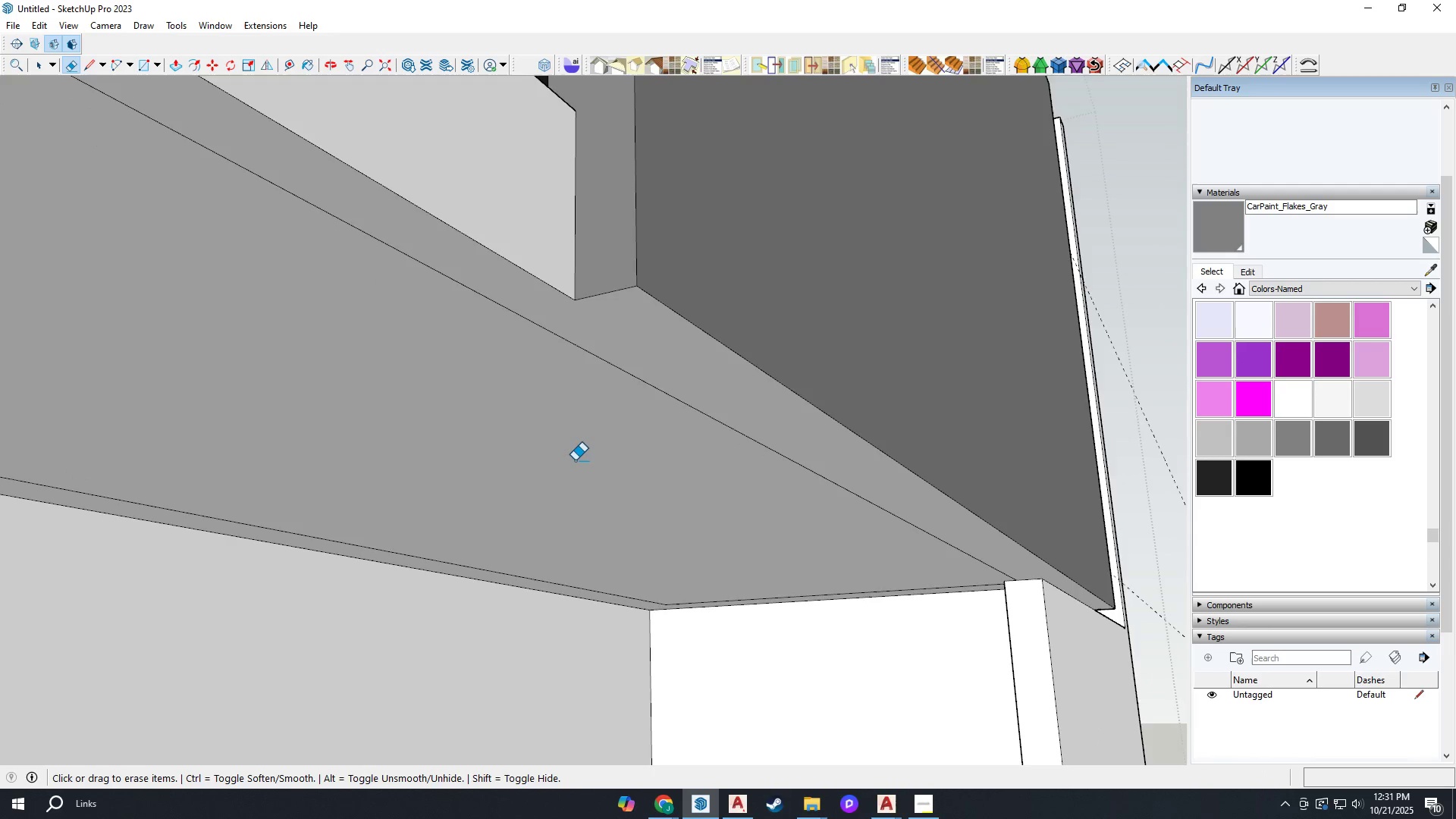 
scroll: coordinate [259, 273], scroll_direction: up, amount: 2.0
 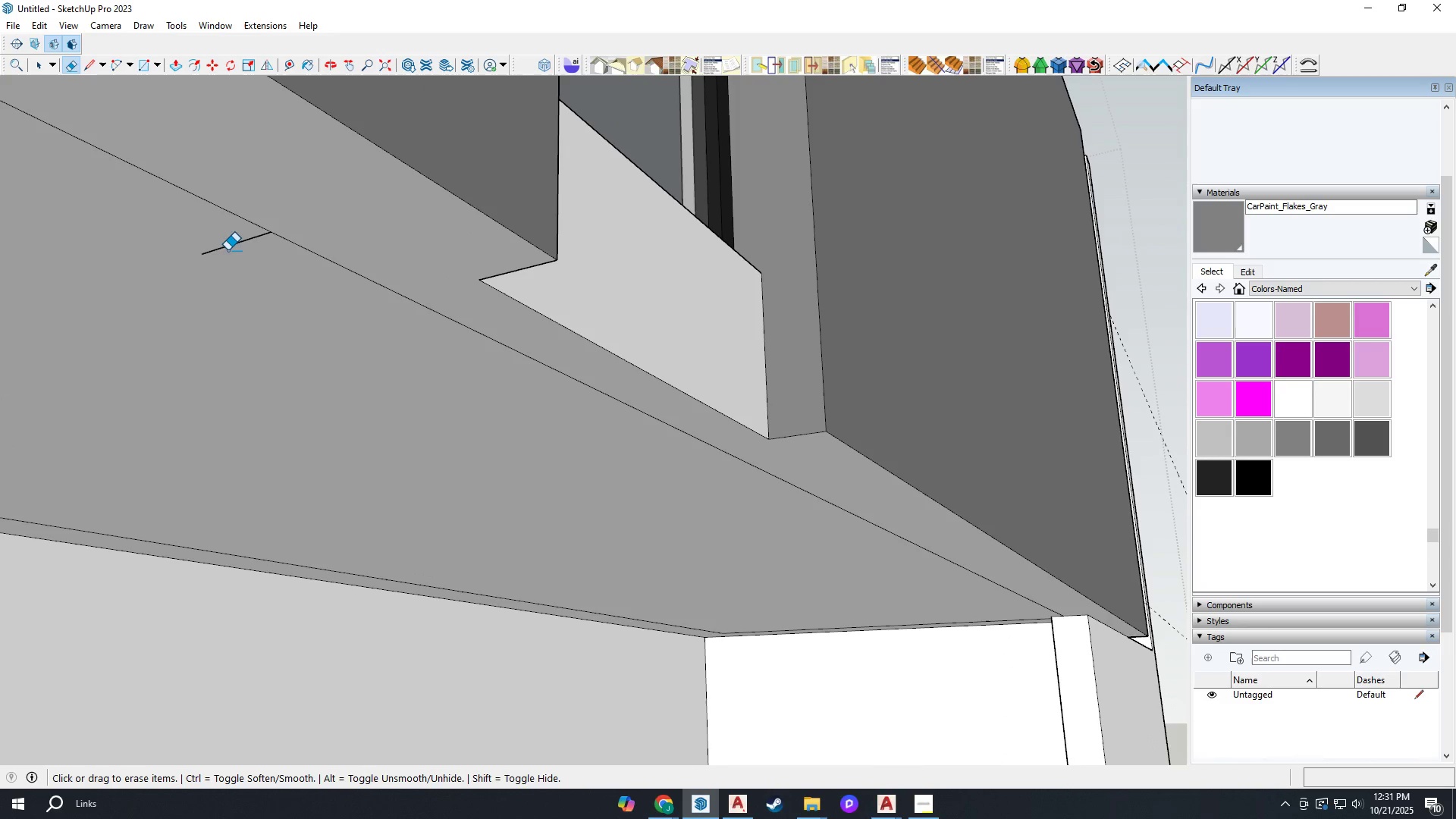 
left_click([227, 249])
 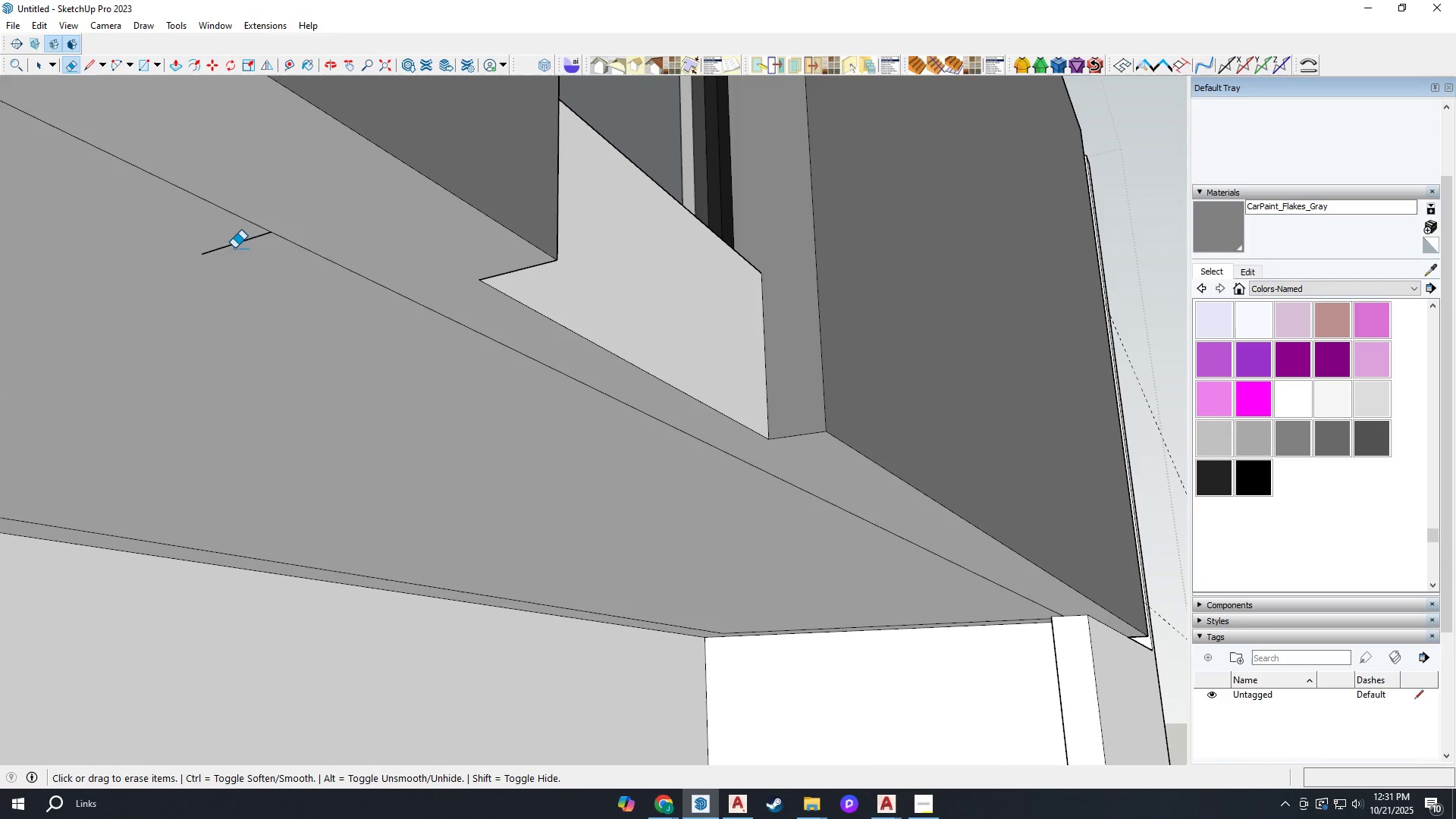 
left_click_drag(start_coordinate=[234, 248], to_coordinate=[227, 244])
 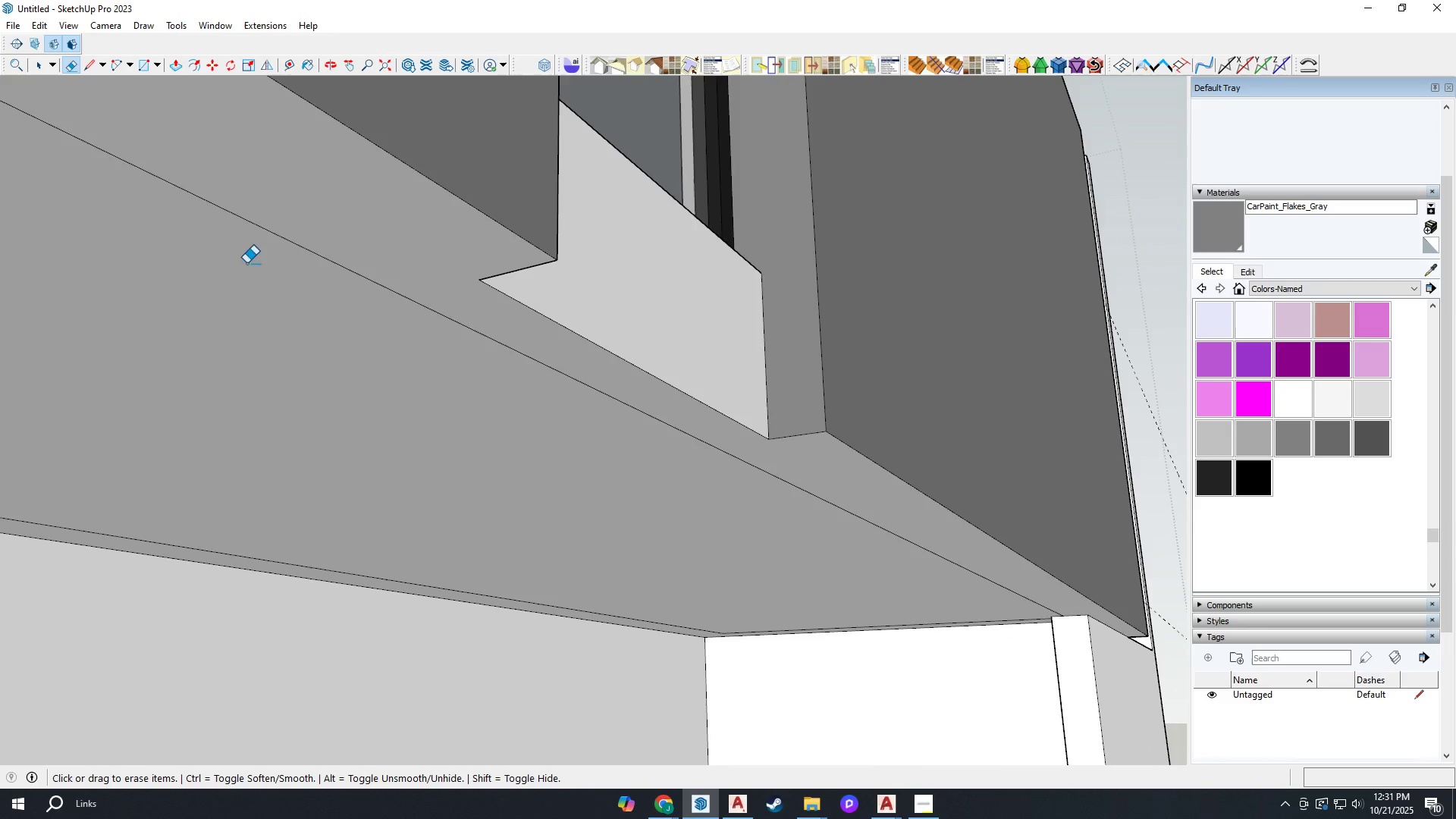 
scroll: coordinate [366, 371], scroll_direction: down, amount: 13.0
 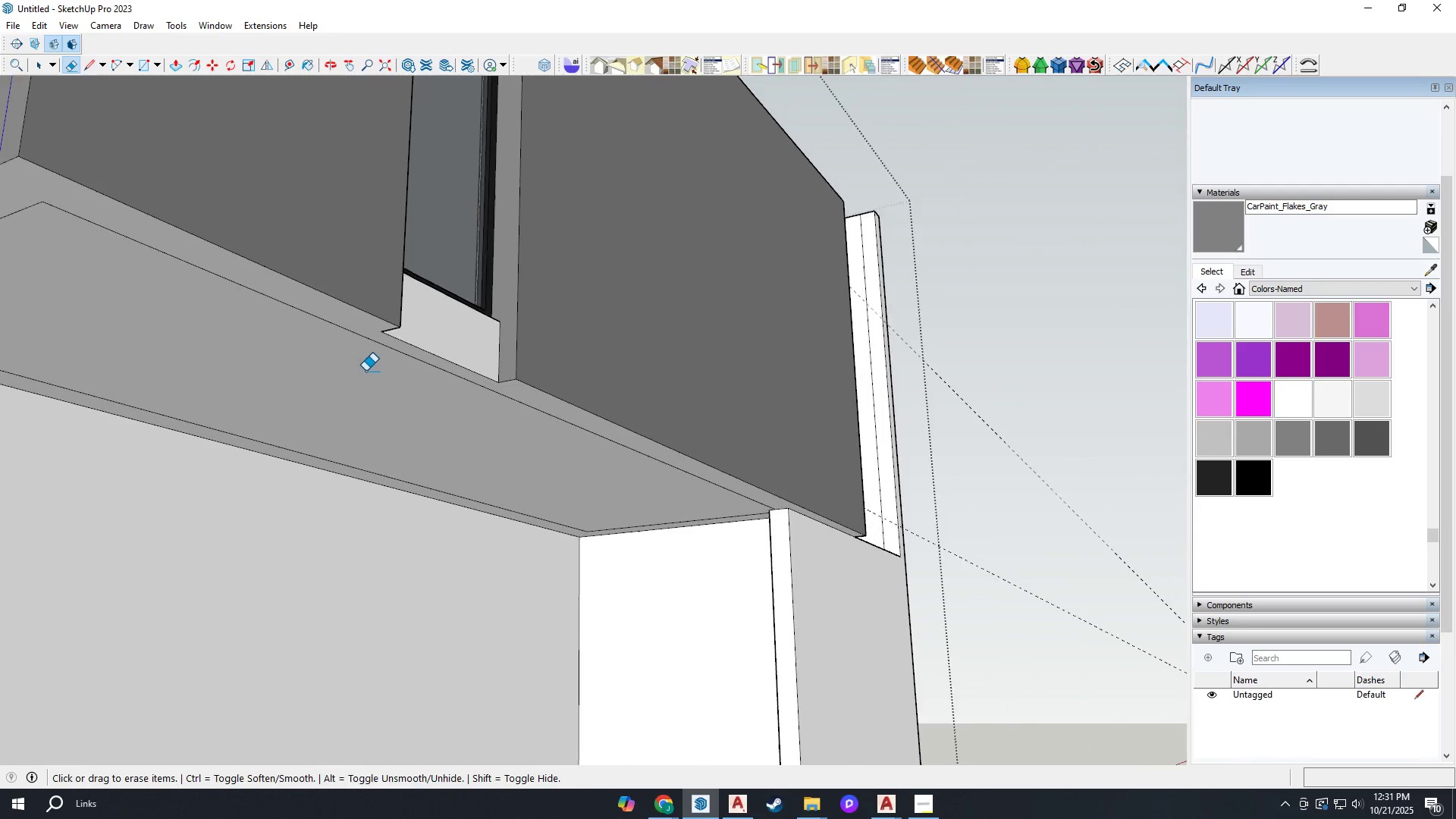 
type(hep)
 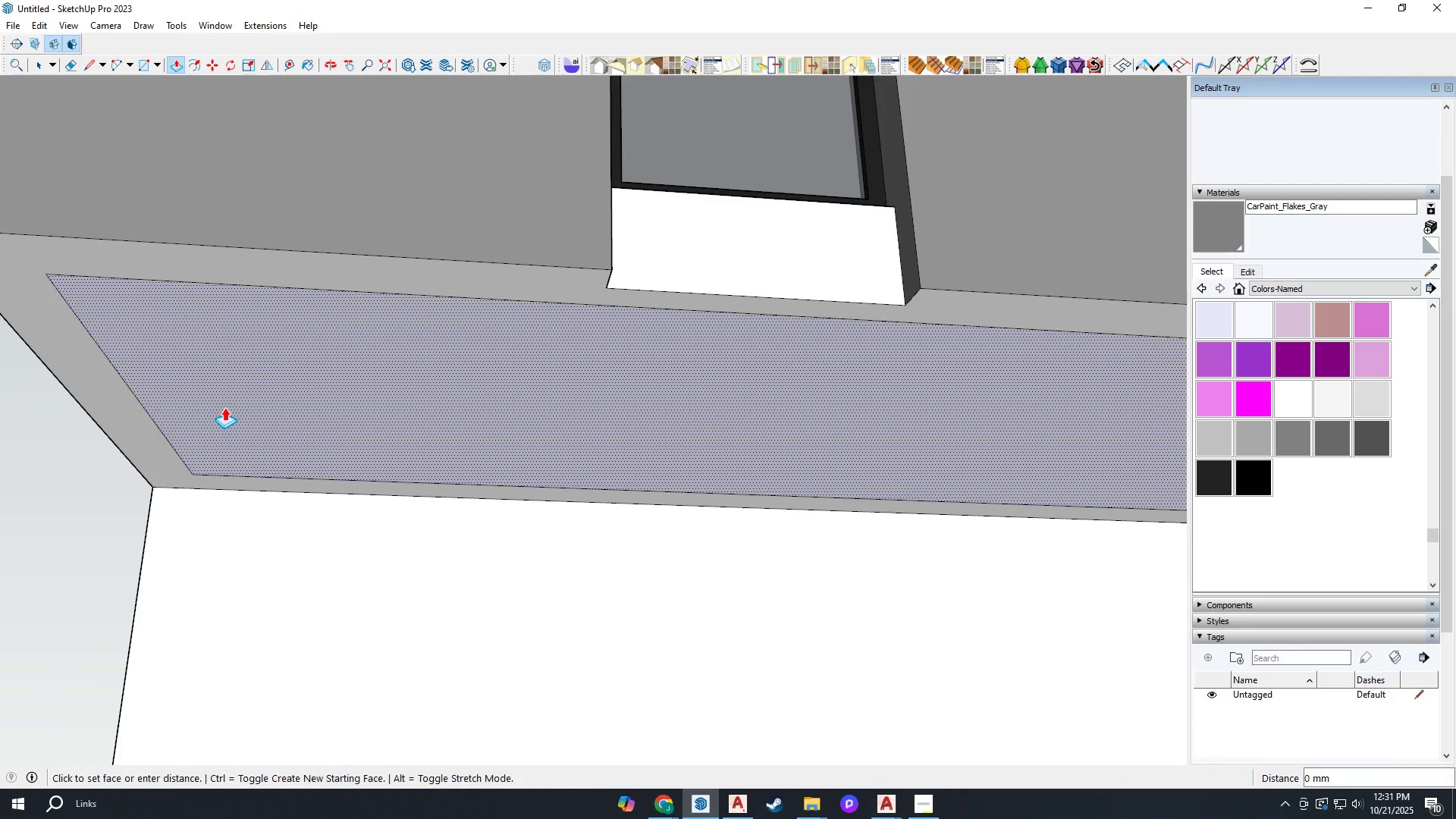 
left_click_drag(start_coordinate=[385, 375], to_coordinate=[544, 380])
 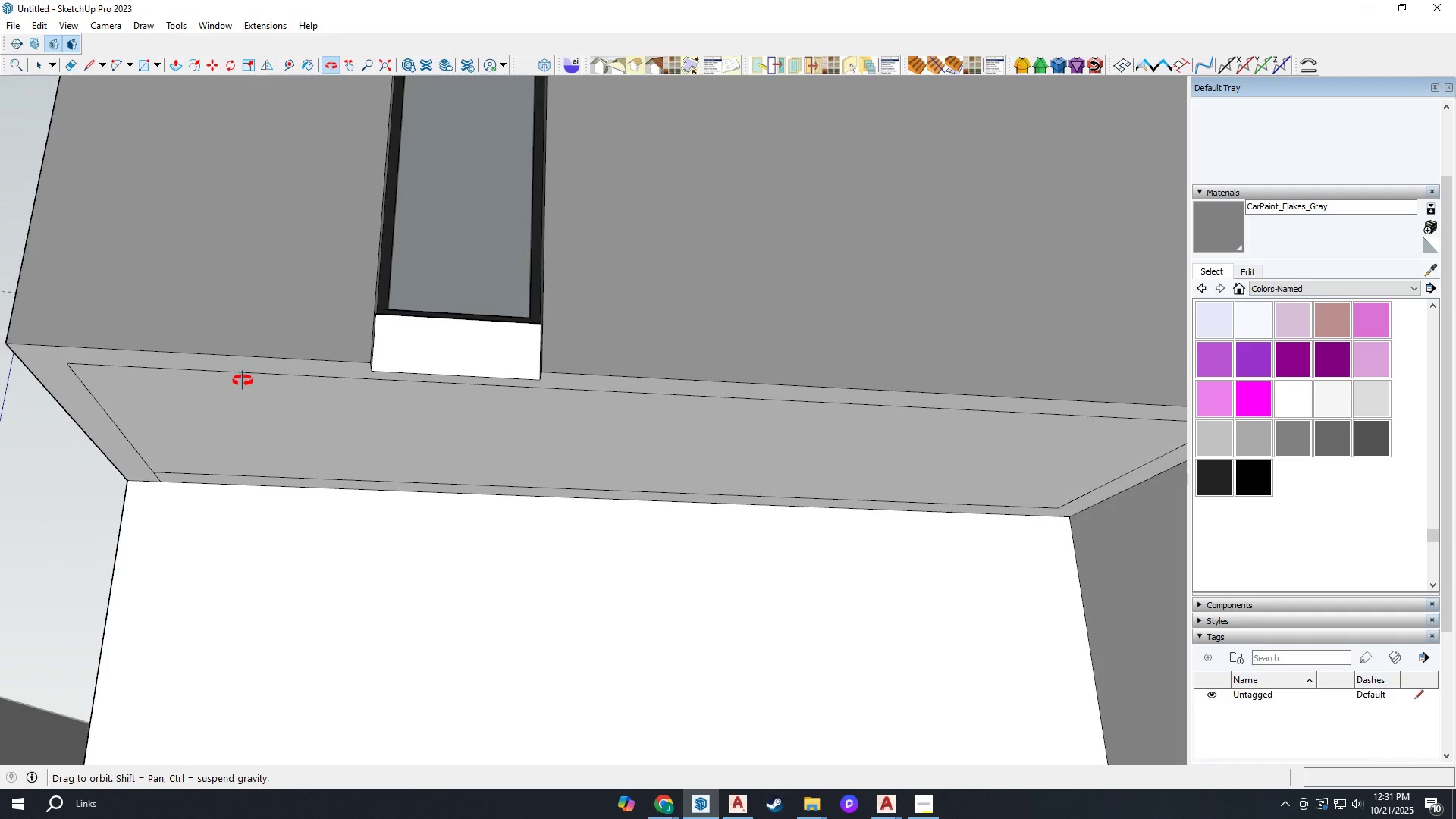 
scroll: coordinate [212, 491], scroll_direction: up, amount: 11.0
 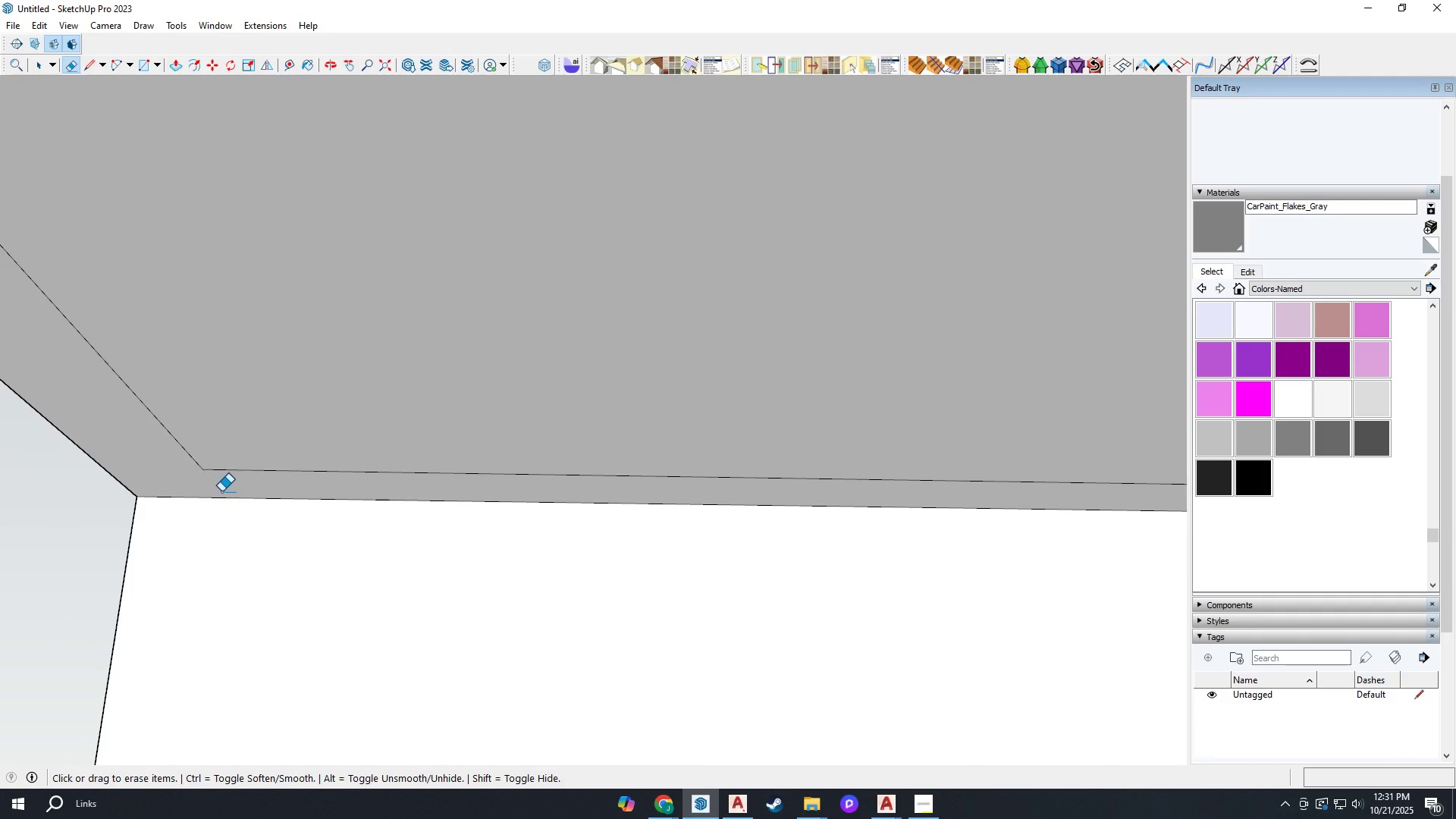 
scroll: coordinate [232, 482], scroll_direction: down, amount: 9.0
 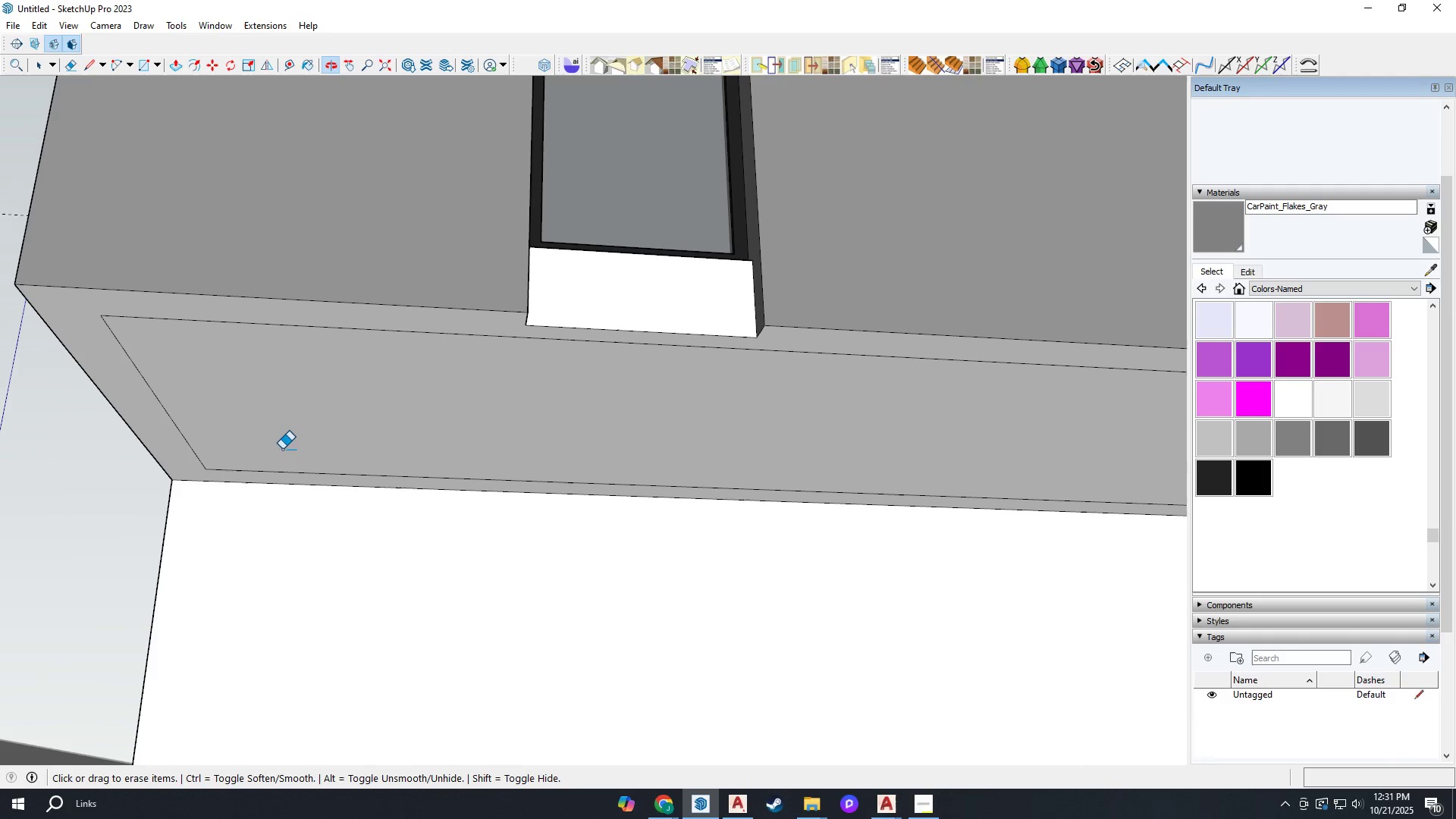 
scroll: coordinate [269, 443], scroll_direction: up, amount: 2.0
 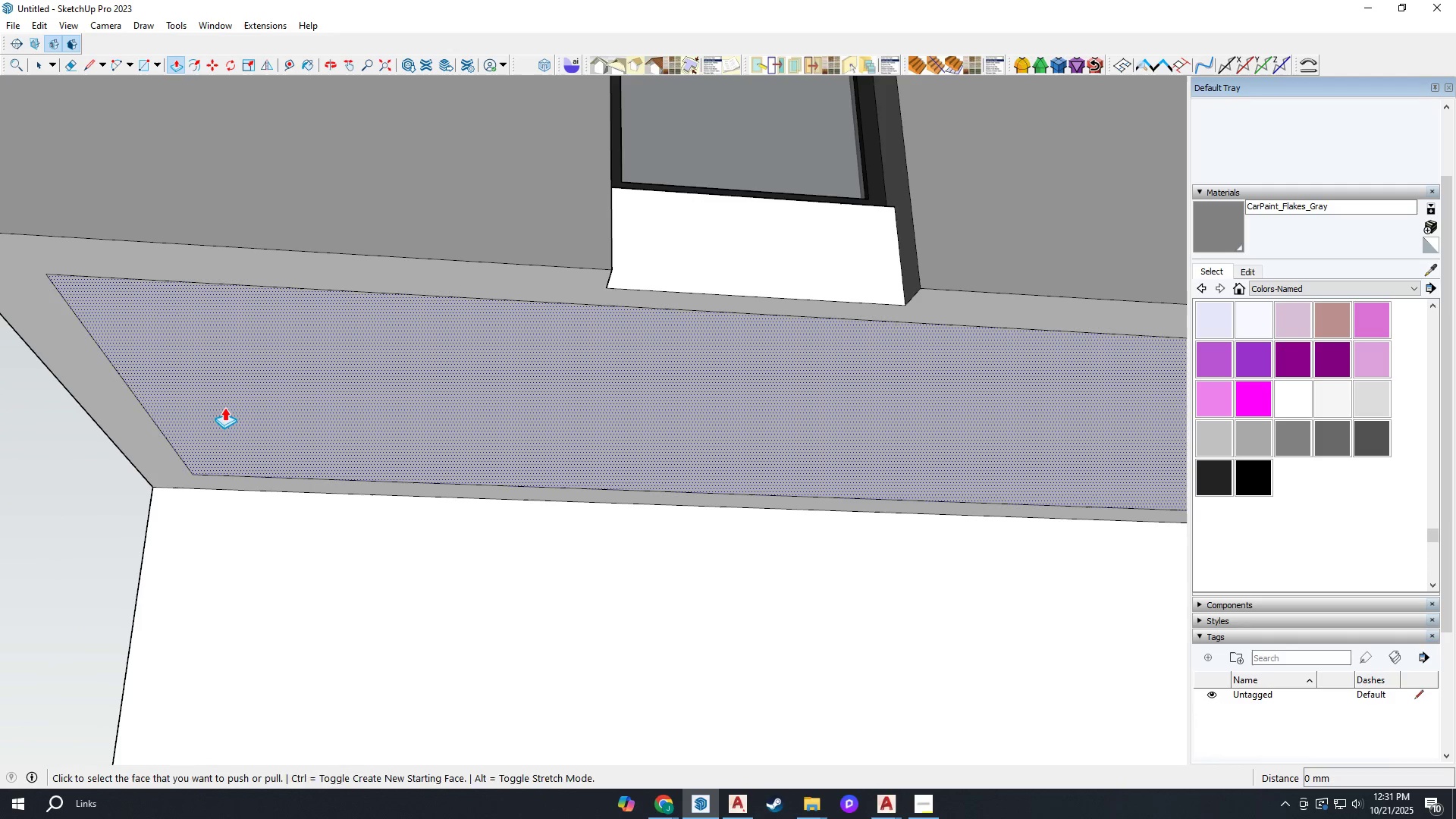 
left_click([224, 407])
 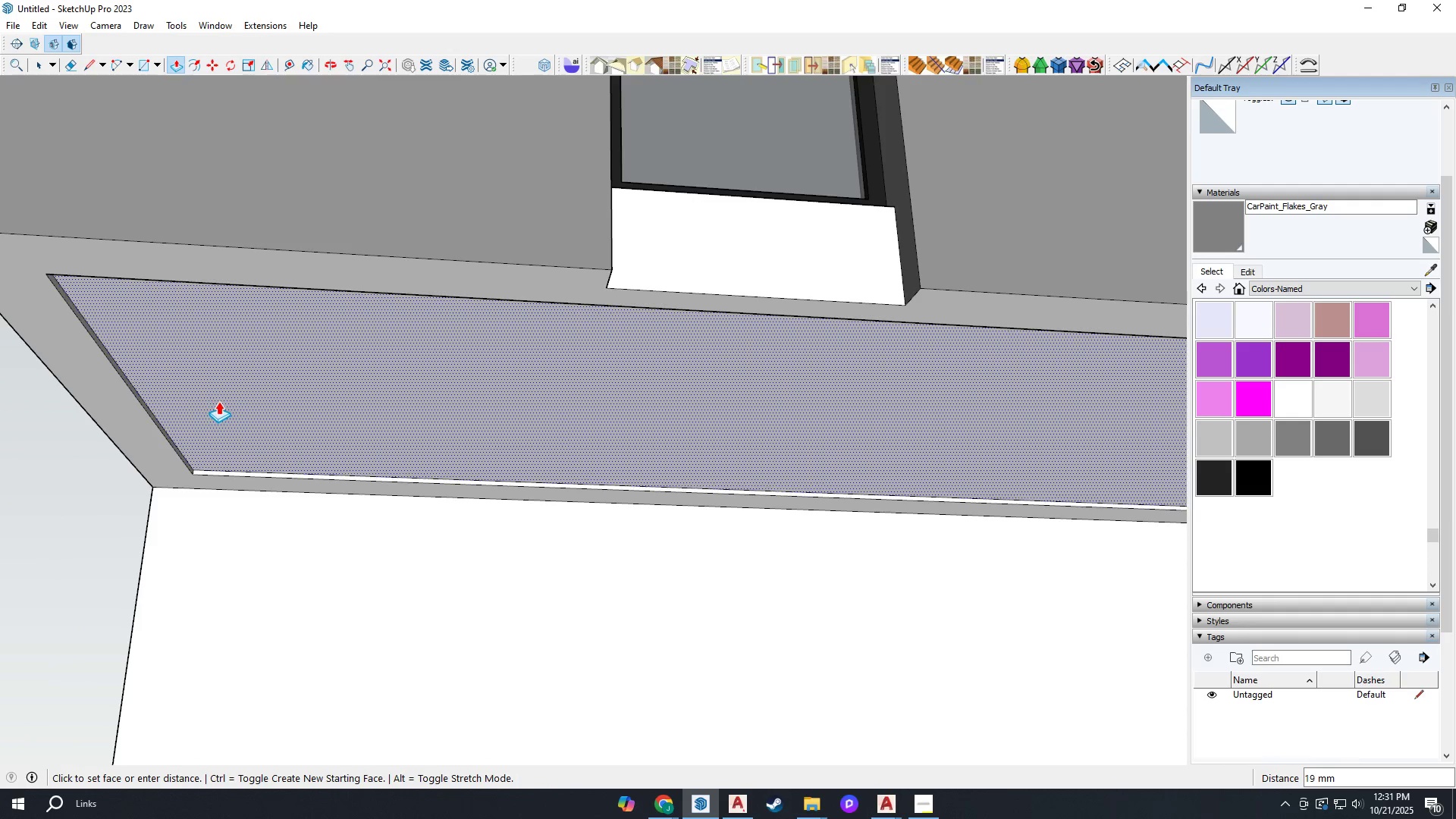 
left_click([218, 400])
 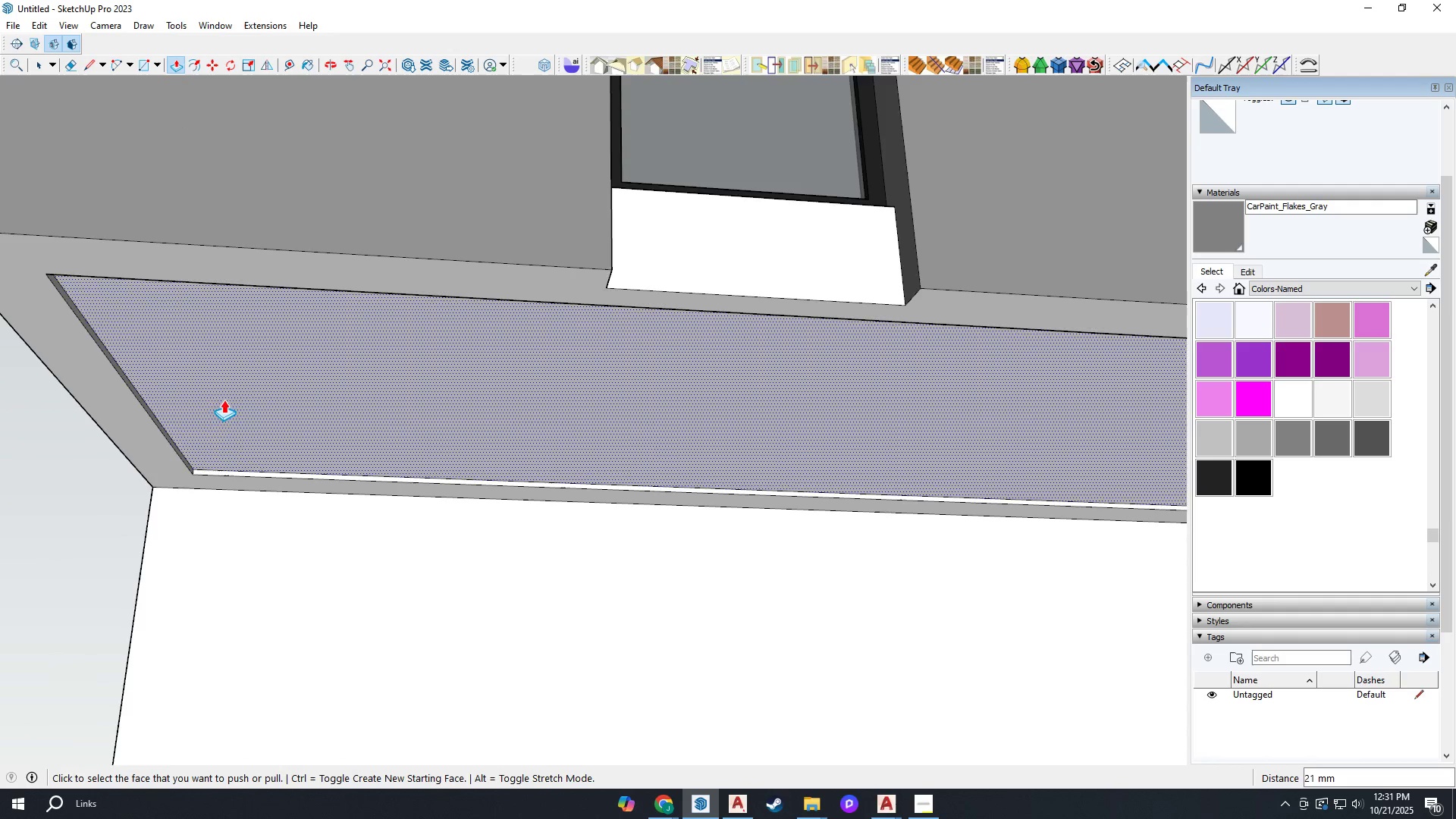 
scroll: coordinate [233, 397], scroll_direction: down, amount: 2.0
 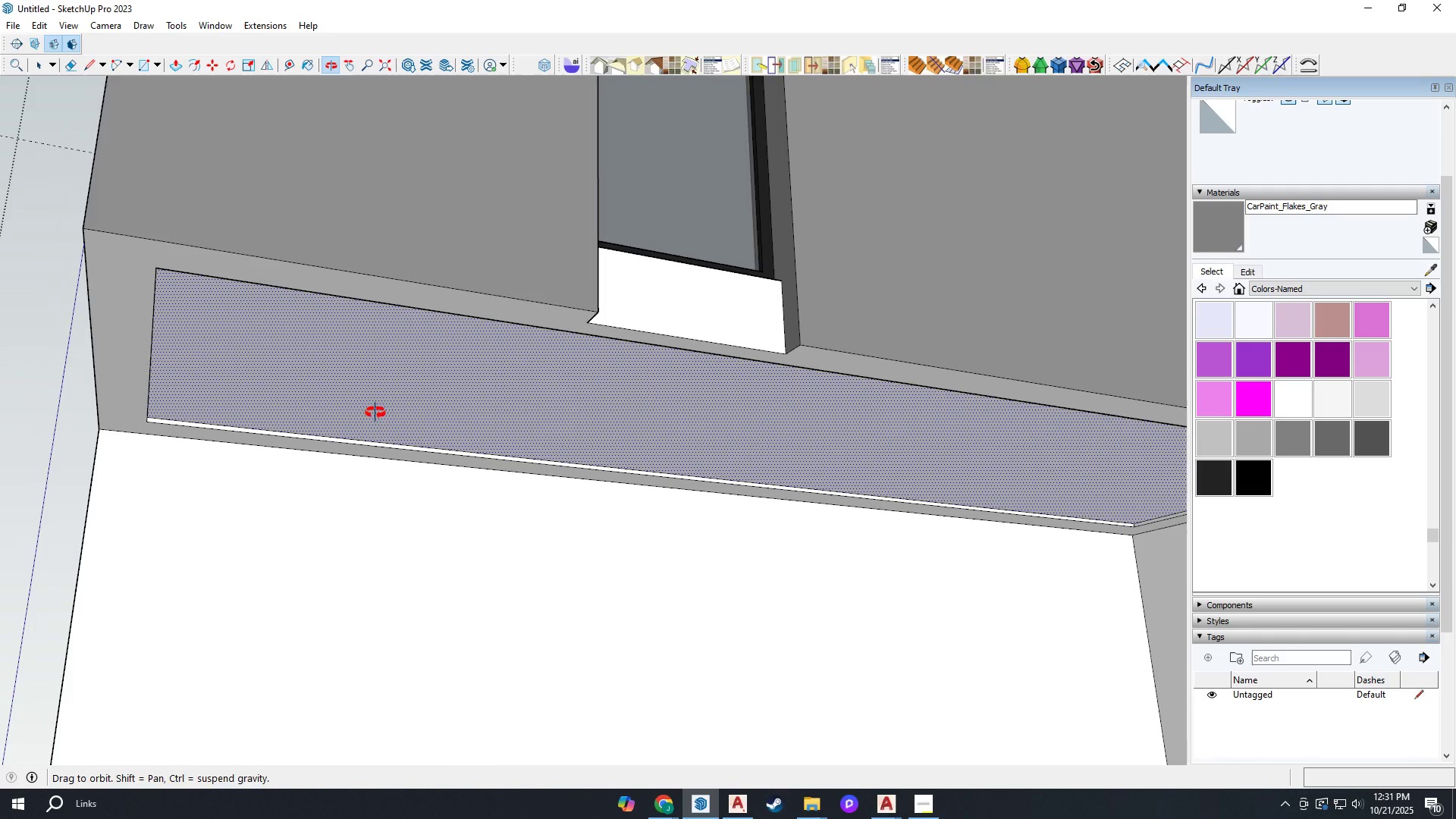 
key(B)
 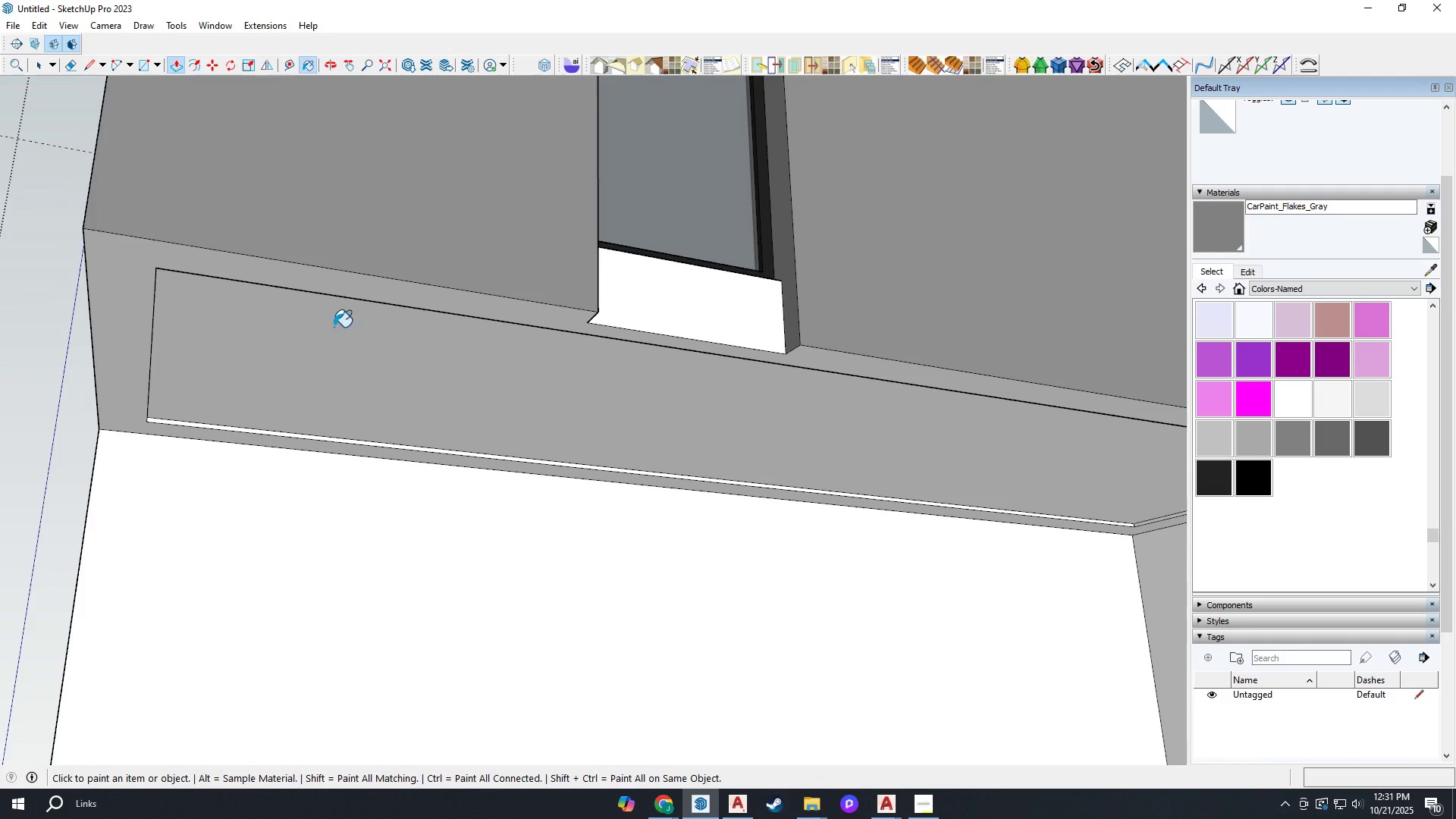 
scroll: coordinate [569, 306], scroll_direction: up, amount: 5.0
 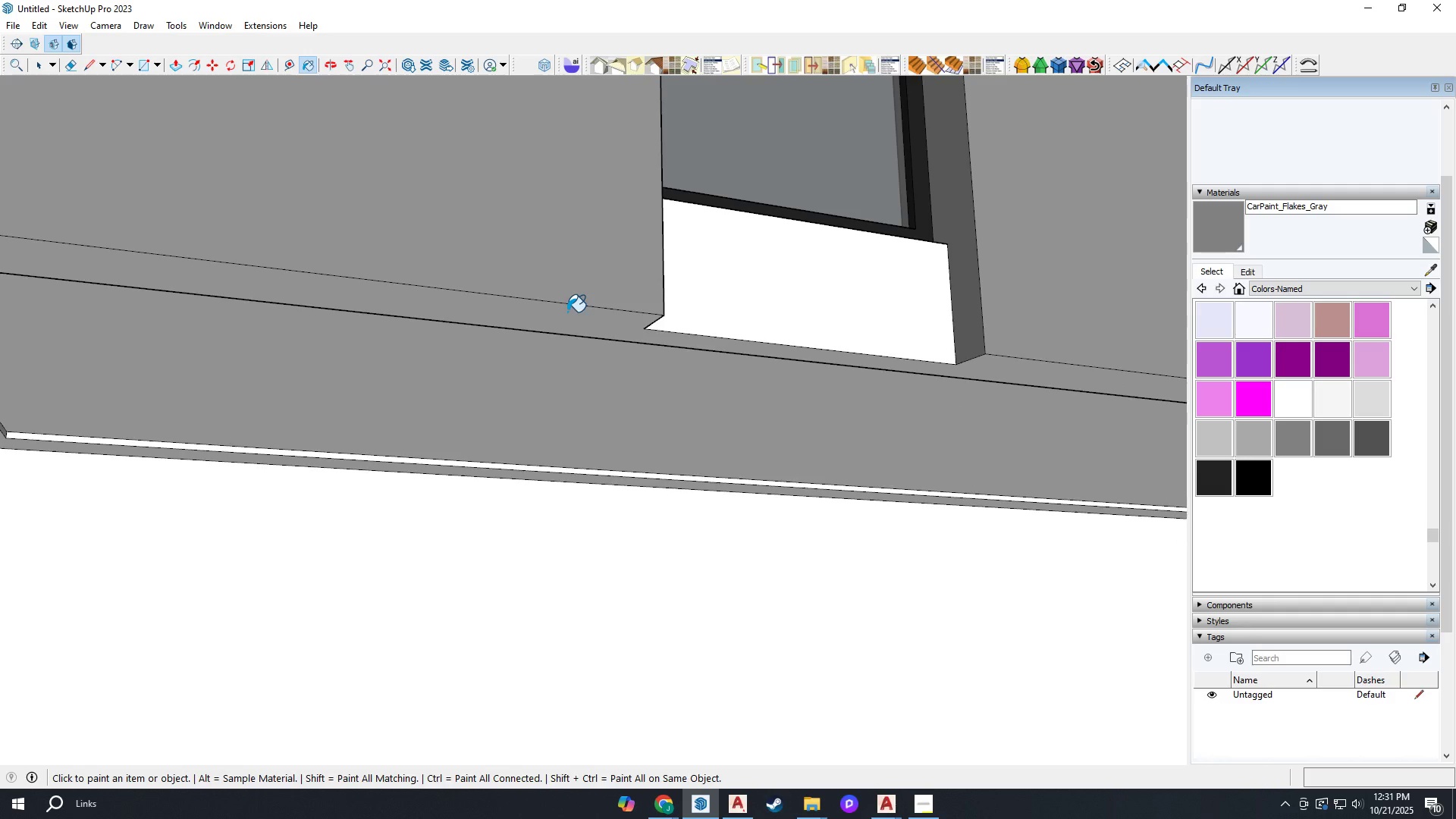 
left_click([567, 312])
 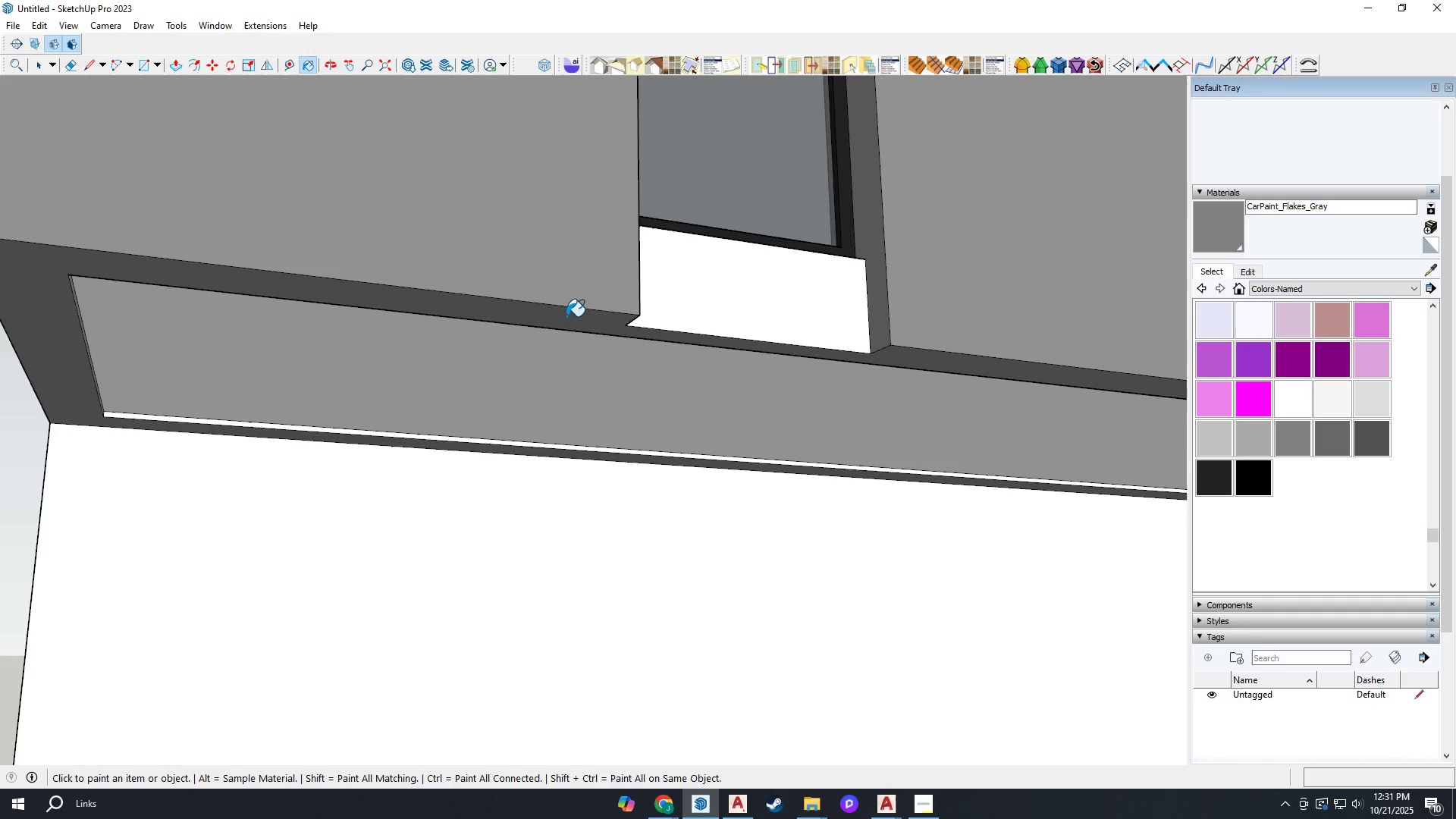 
scroll: coordinate [566, 316], scroll_direction: down, amount: 5.0
 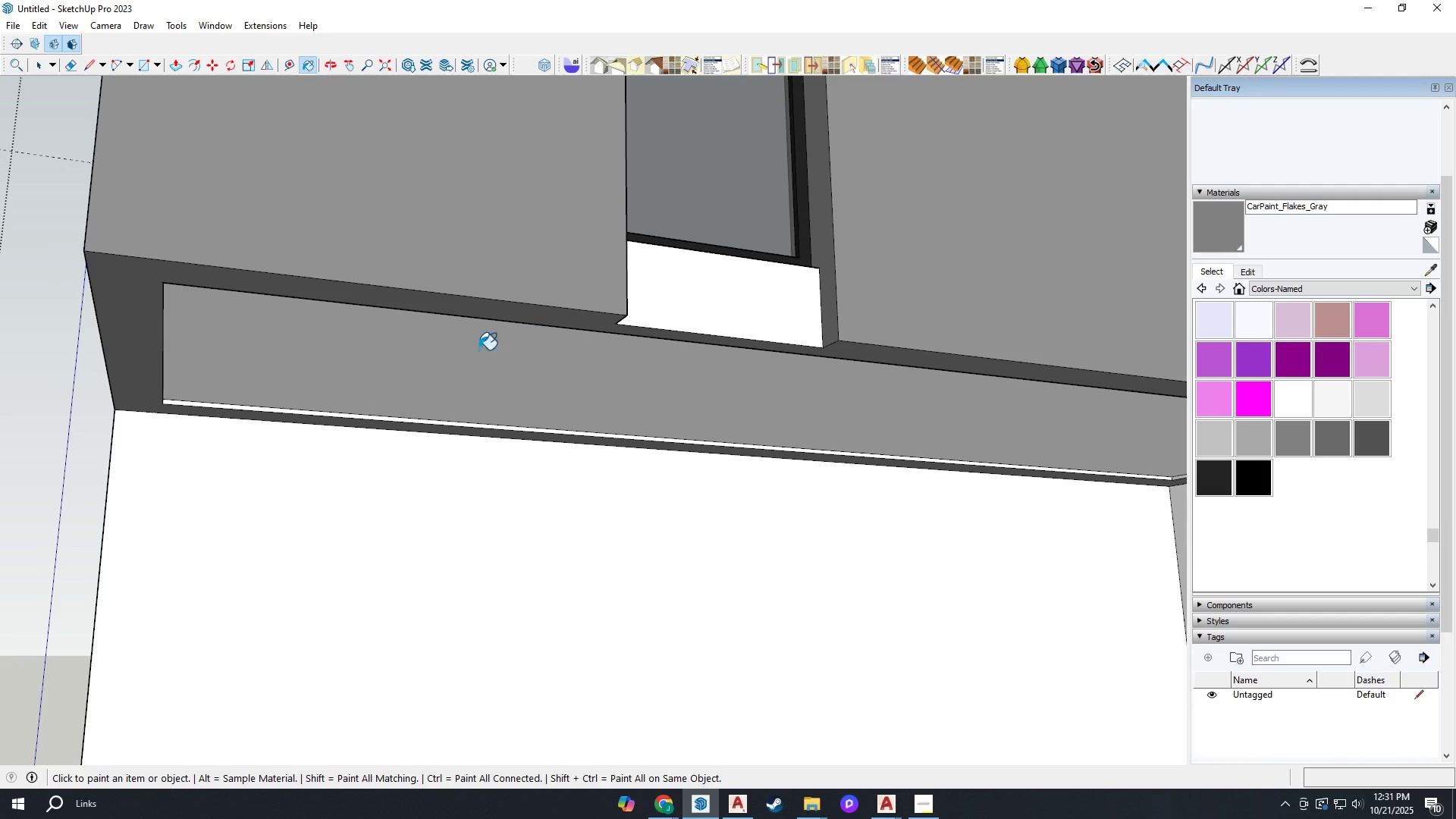 
scroll: coordinate [164, 444], scroll_direction: up, amount: 10.0
 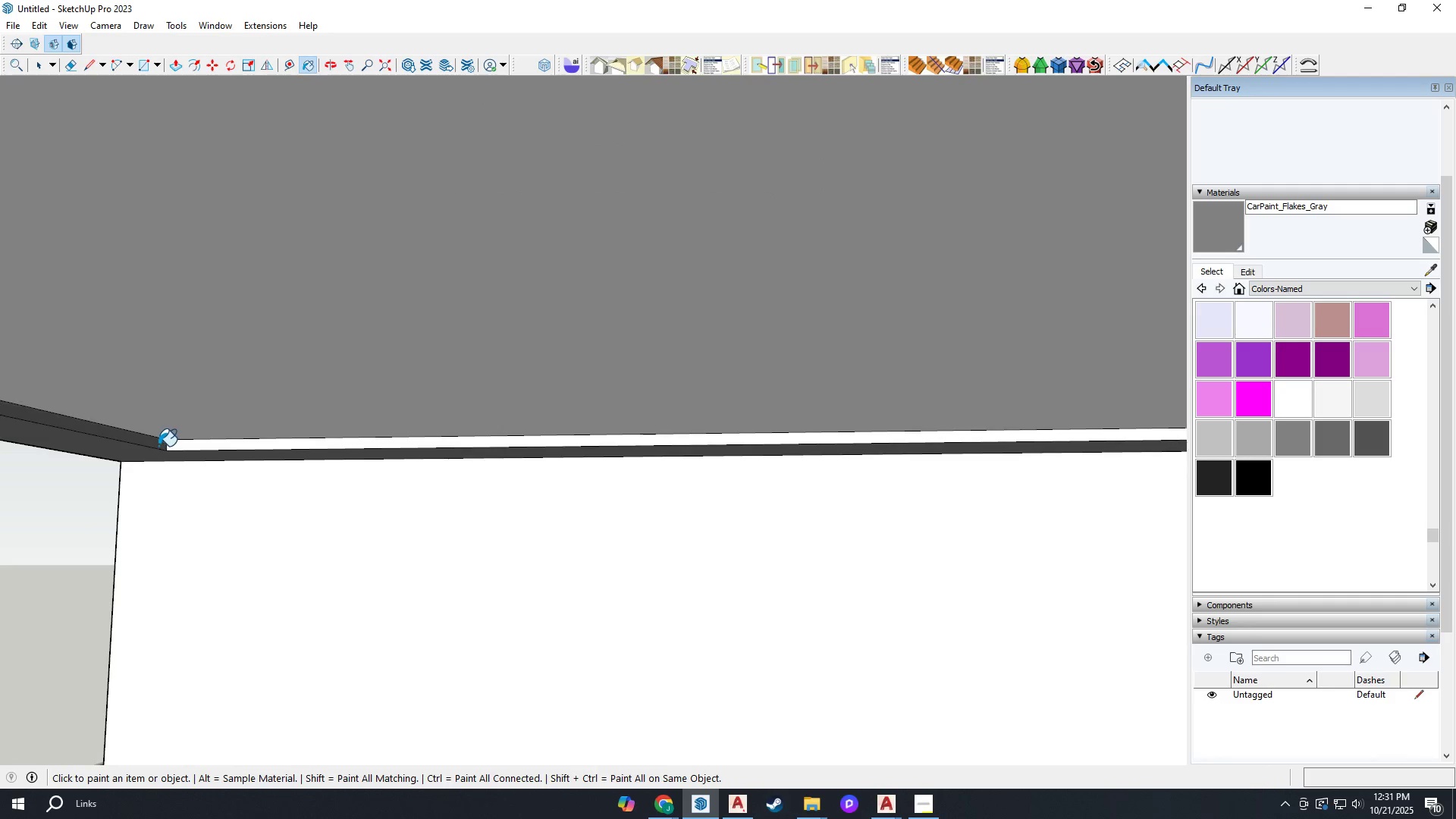 
left_click([158, 446])
 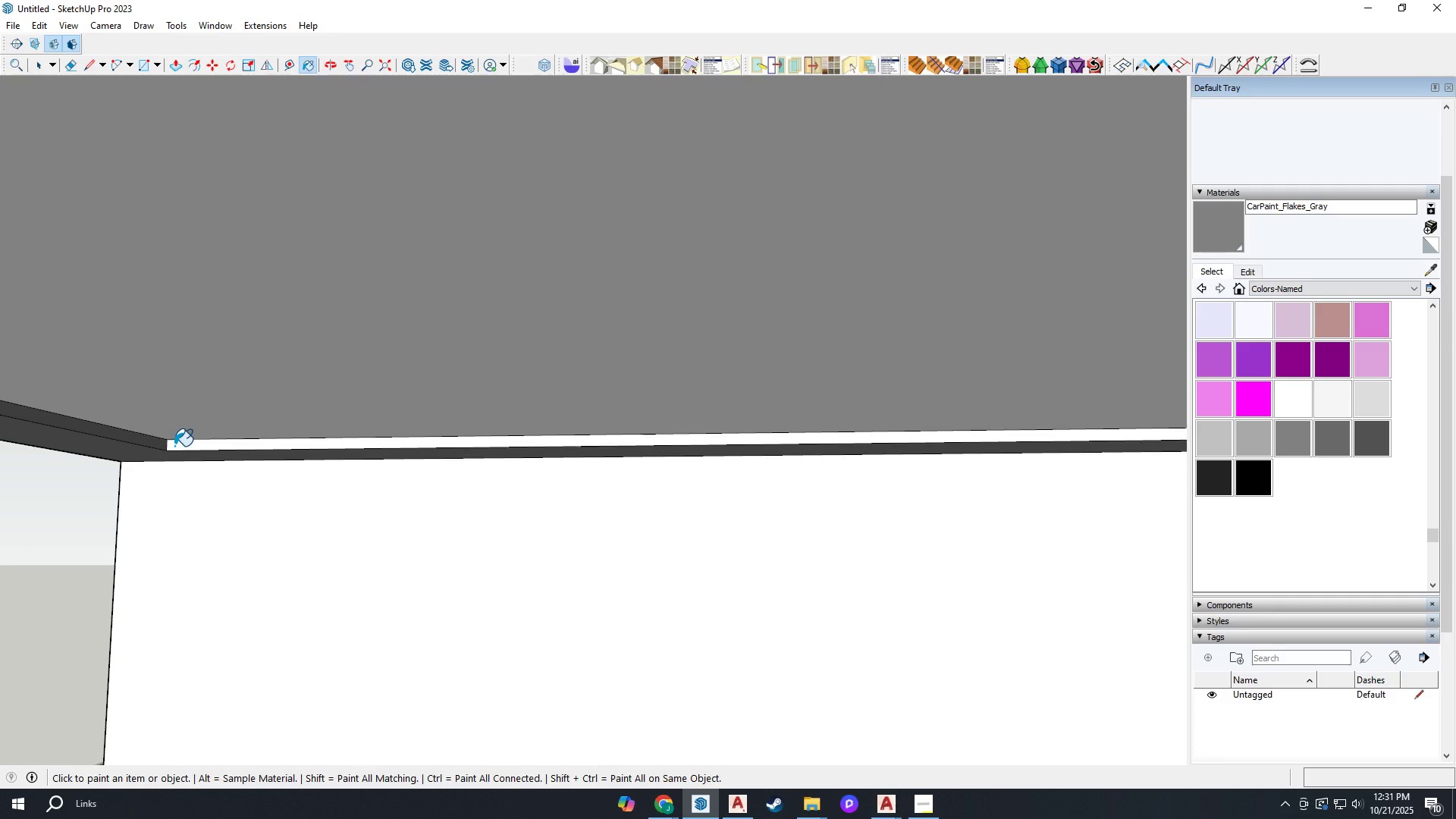 
left_click([174, 446])
 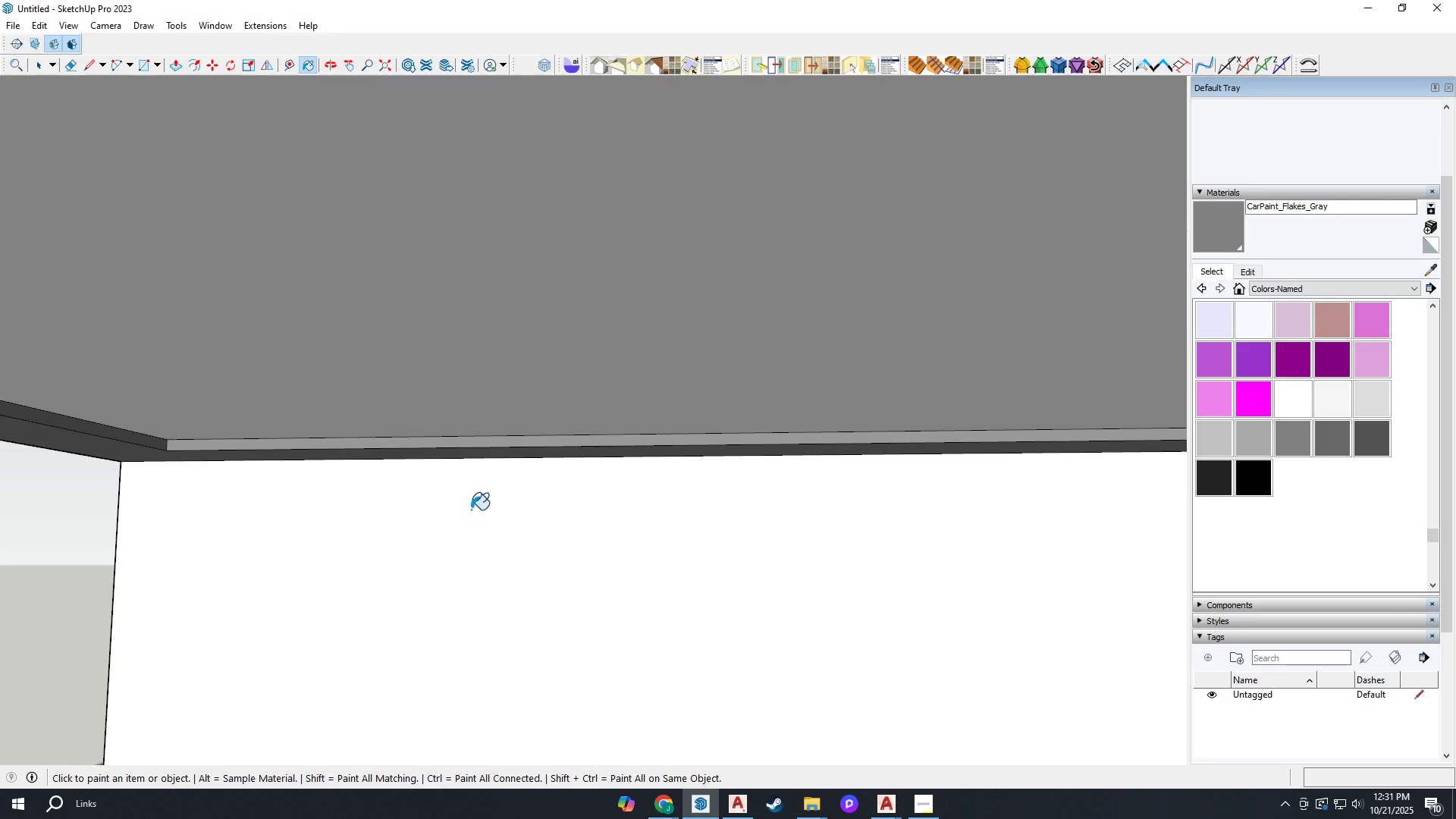 
scroll: coordinate [508, 515], scroll_direction: down, amount: 10.0
 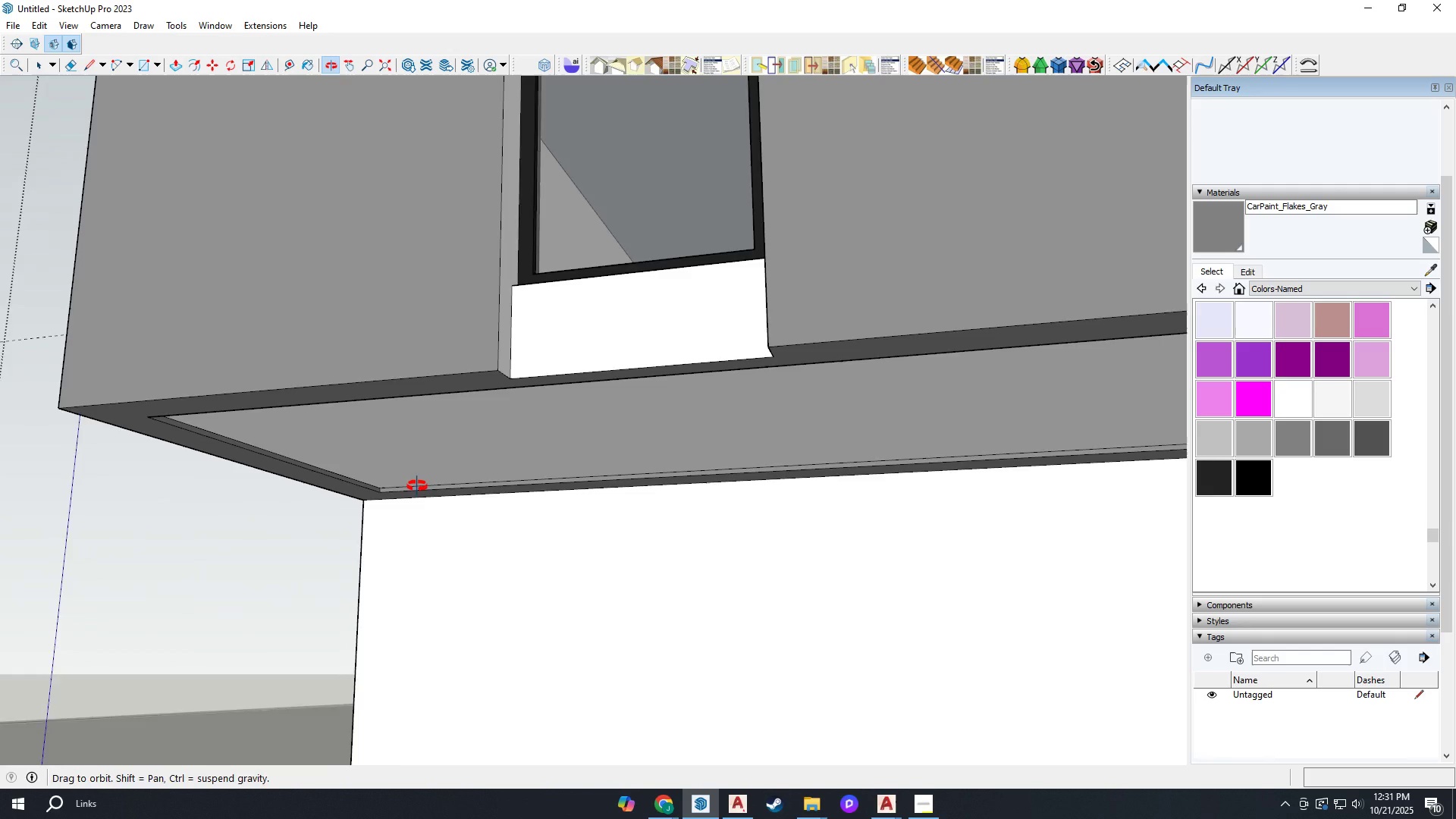 
scroll: coordinate [174, 378], scroll_direction: up, amount: 5.0
 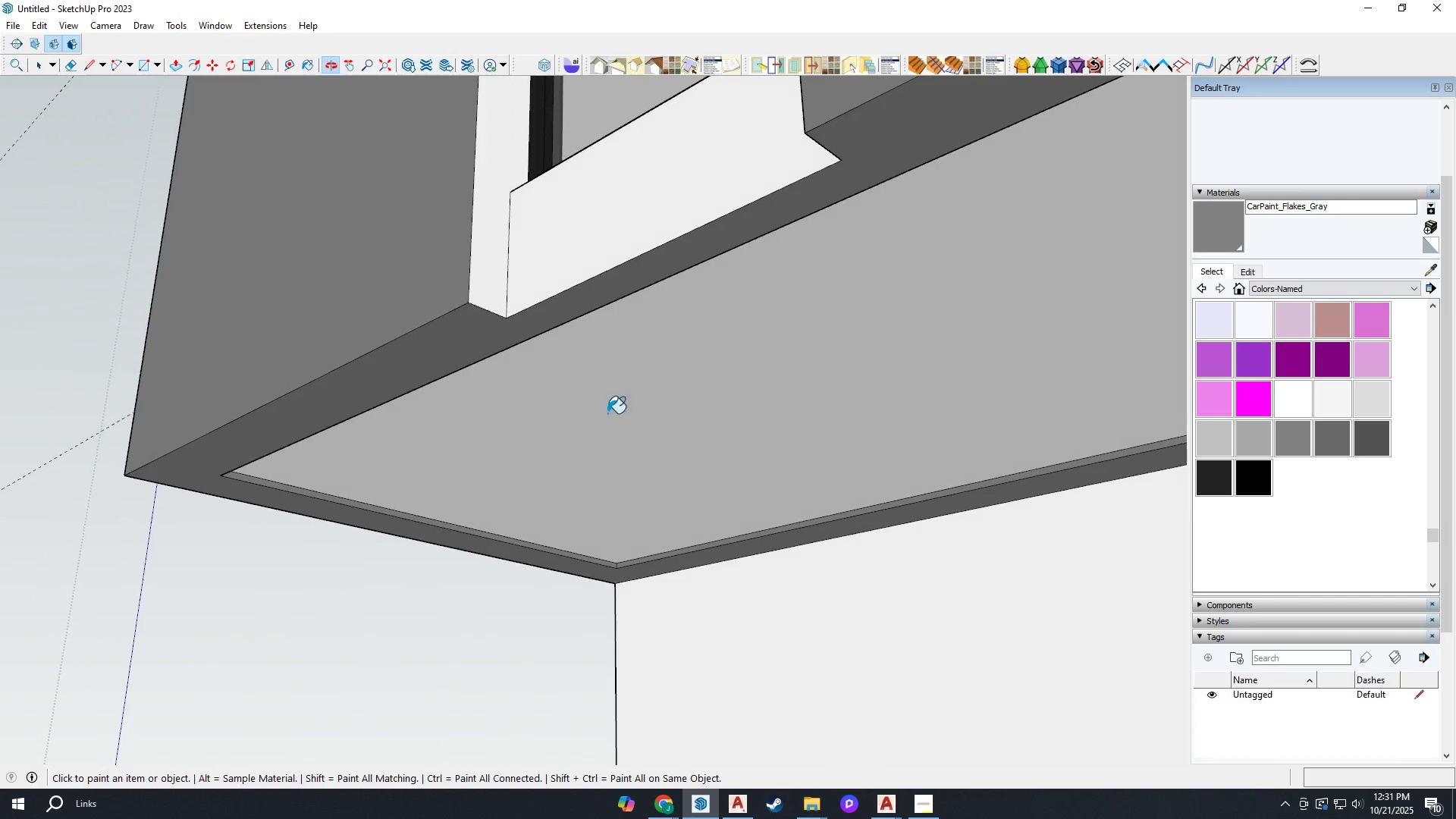 
scroll: coordinate [647, 291], scroll_direction: down, amount: 1.0
 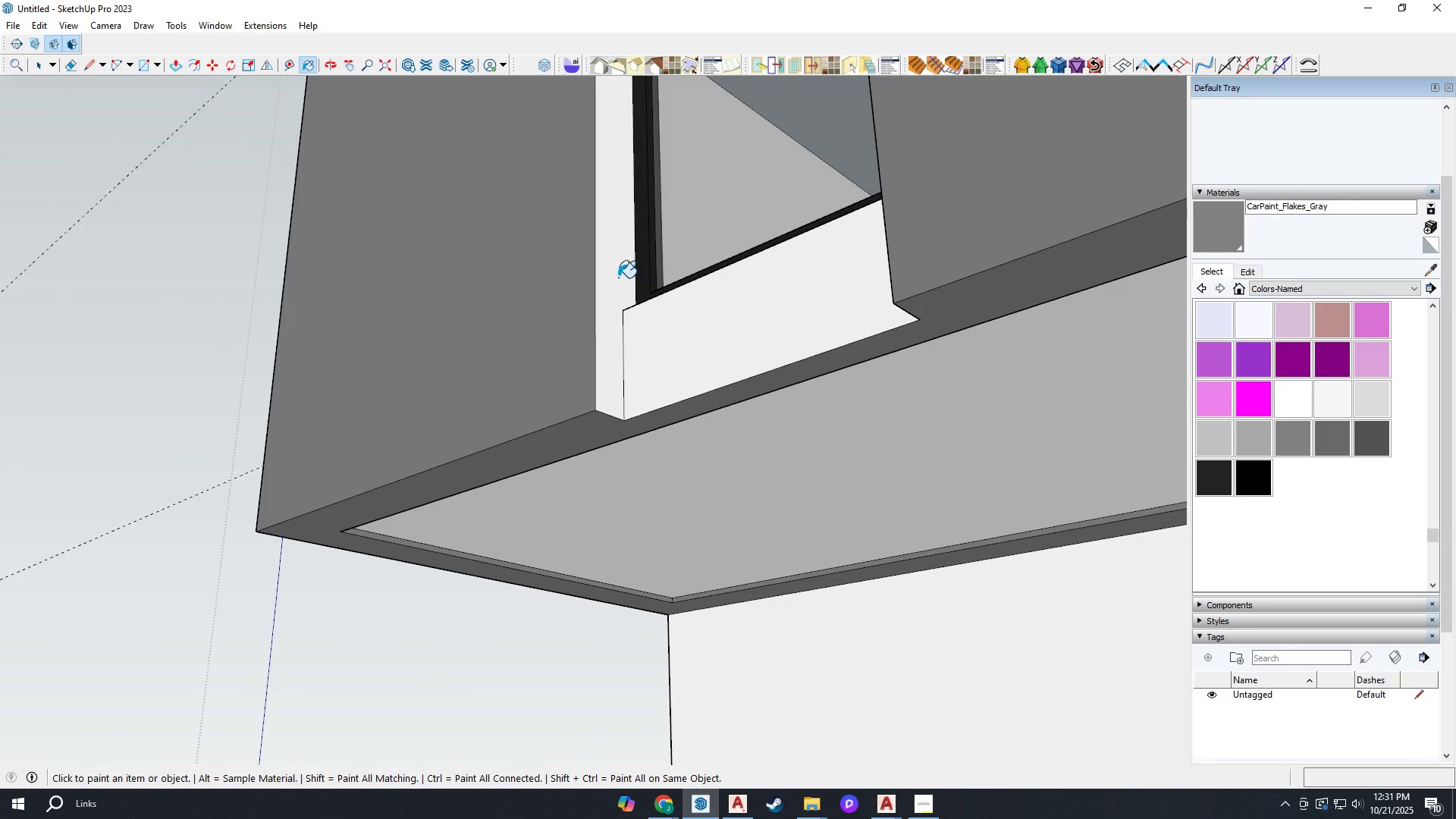 
left_click([612, 276])
 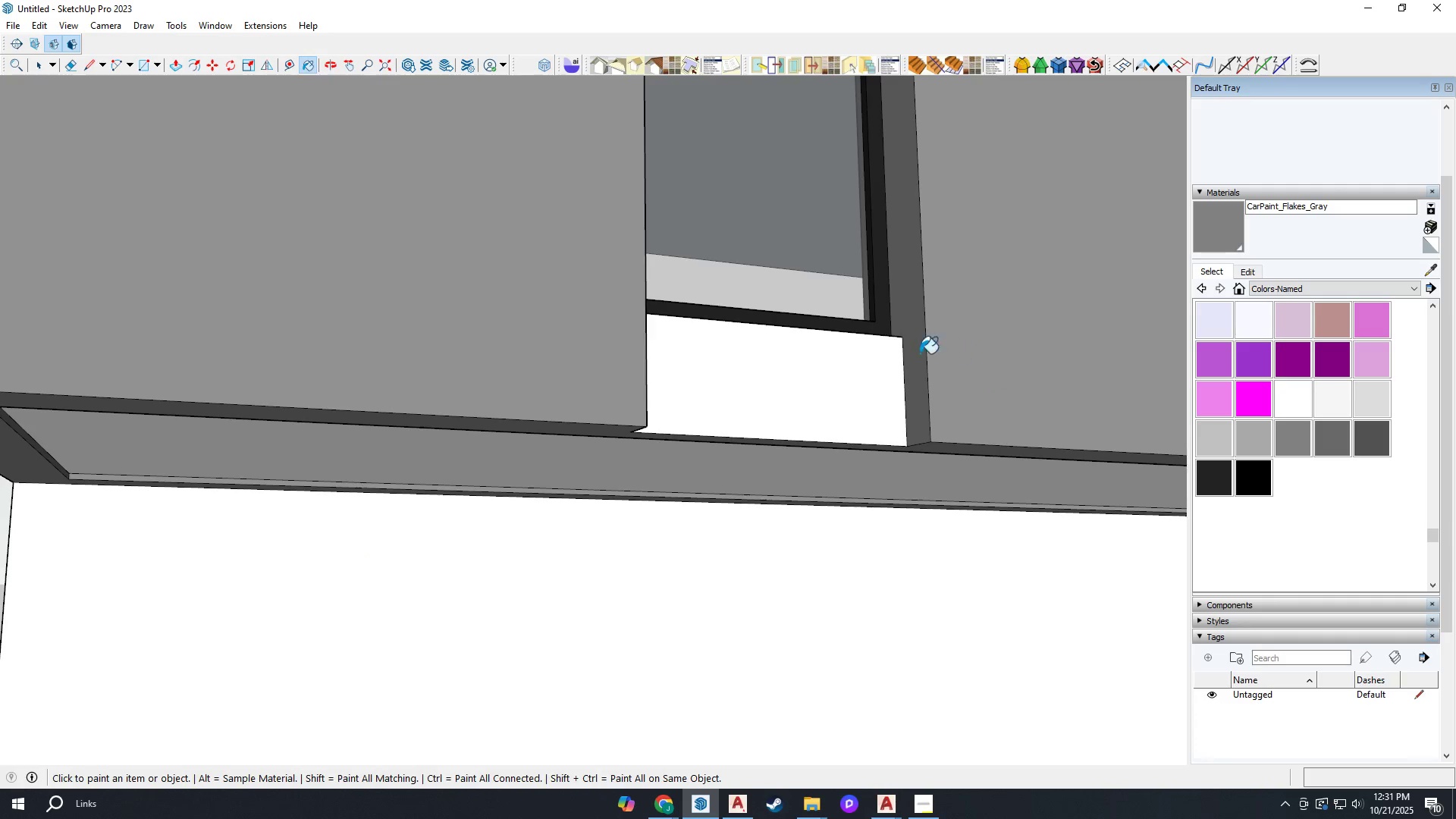 
scroll: coordinate [445, 392], scroll_direction: up, amount: 2.0
 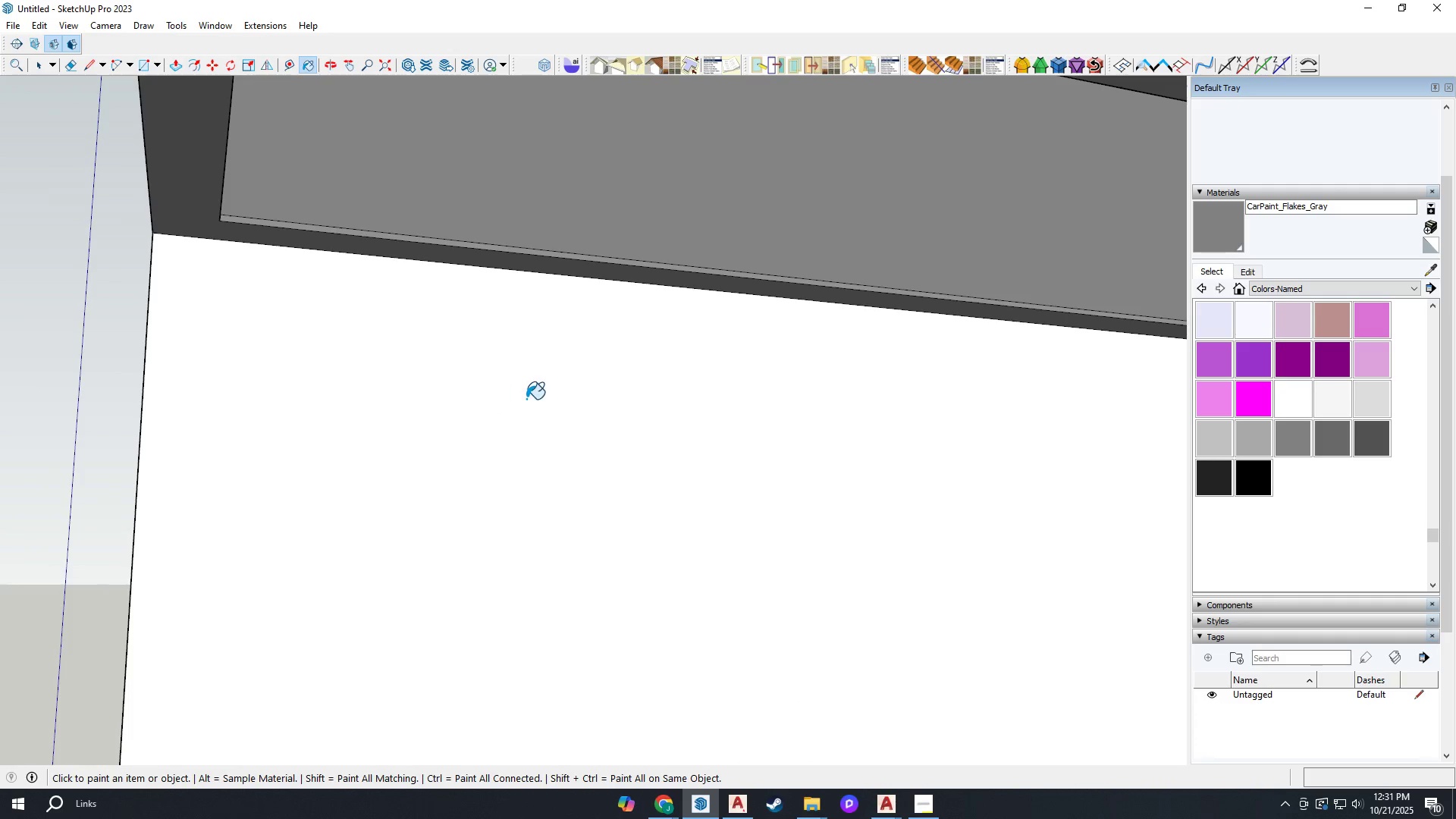 
scroll: coordinate [346, 435], scroll_direction: down, amount: 8.0
 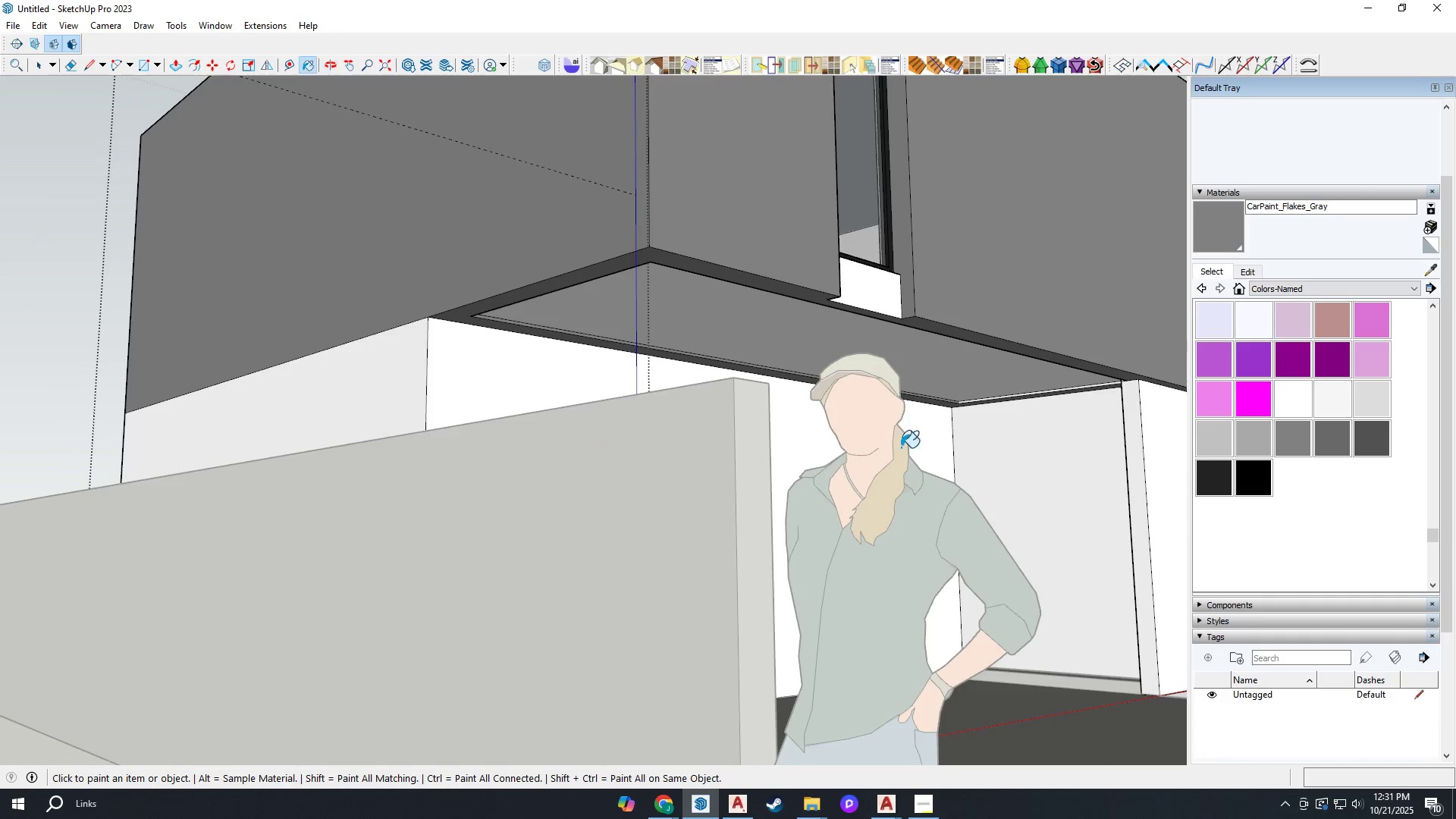 
scroll: coordinate [1134, 368], scroll_direction: up, amount: 23.0
 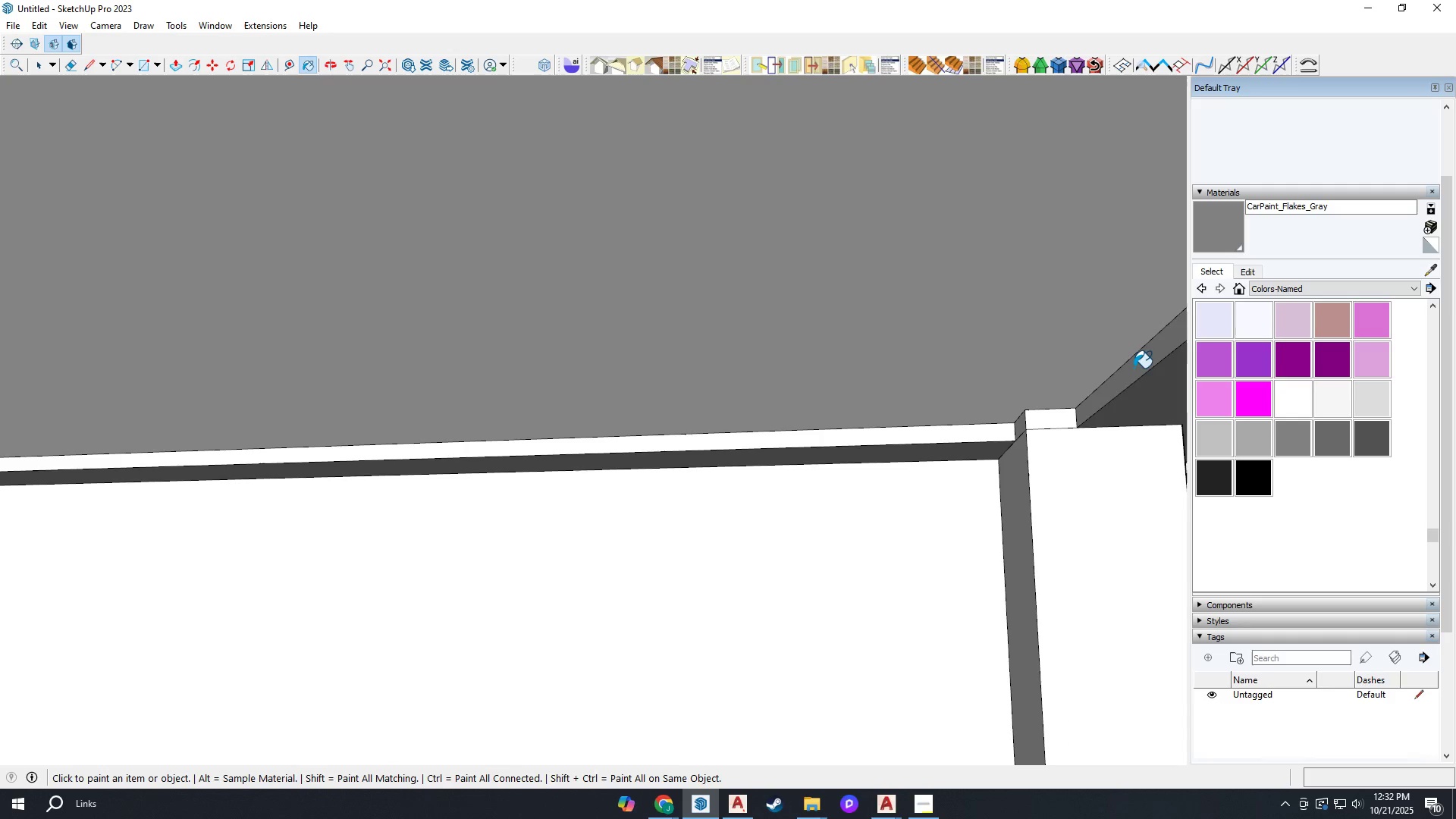 
left_click([1134, 368])
 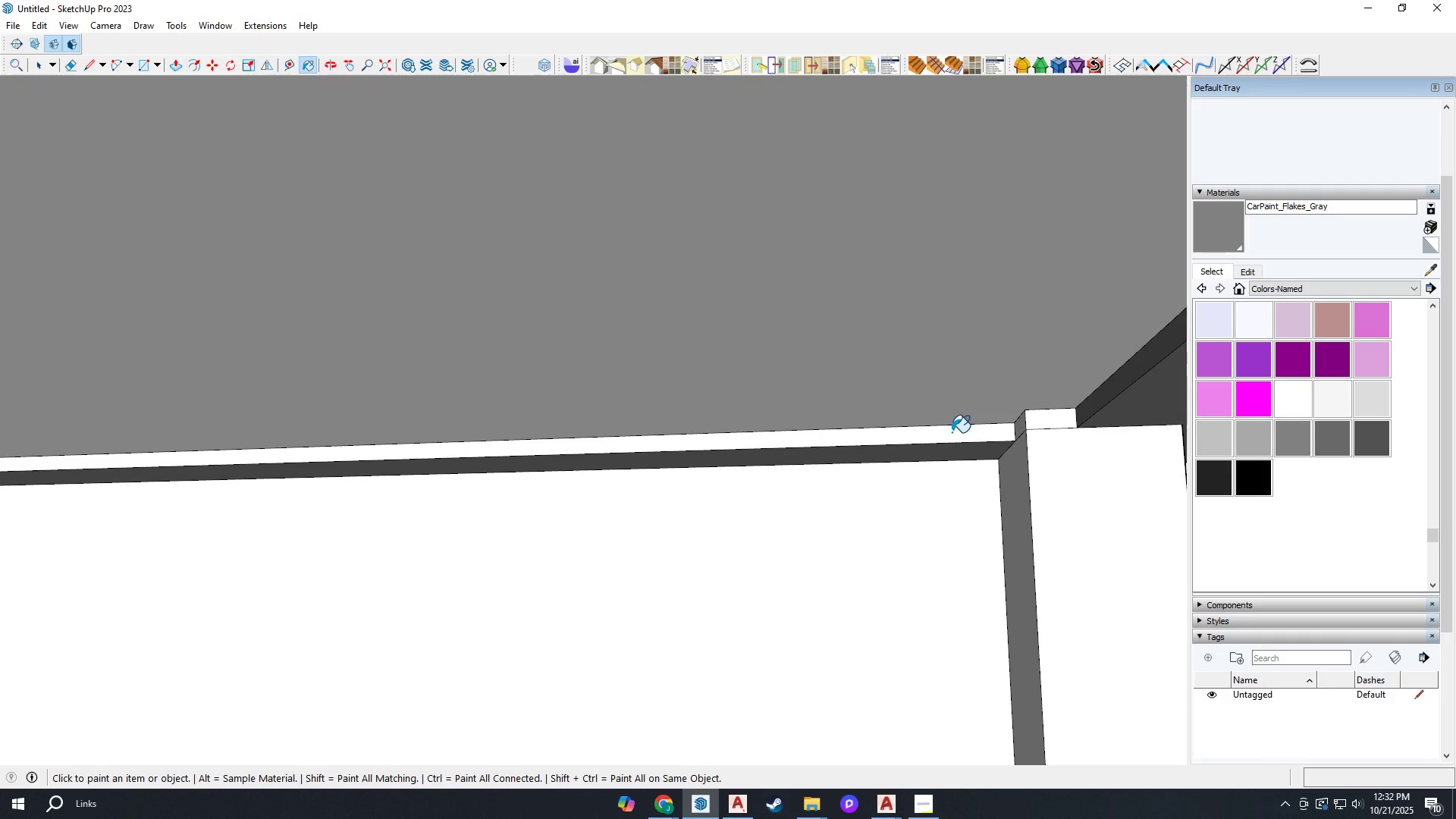 
left_click([954, 433])
 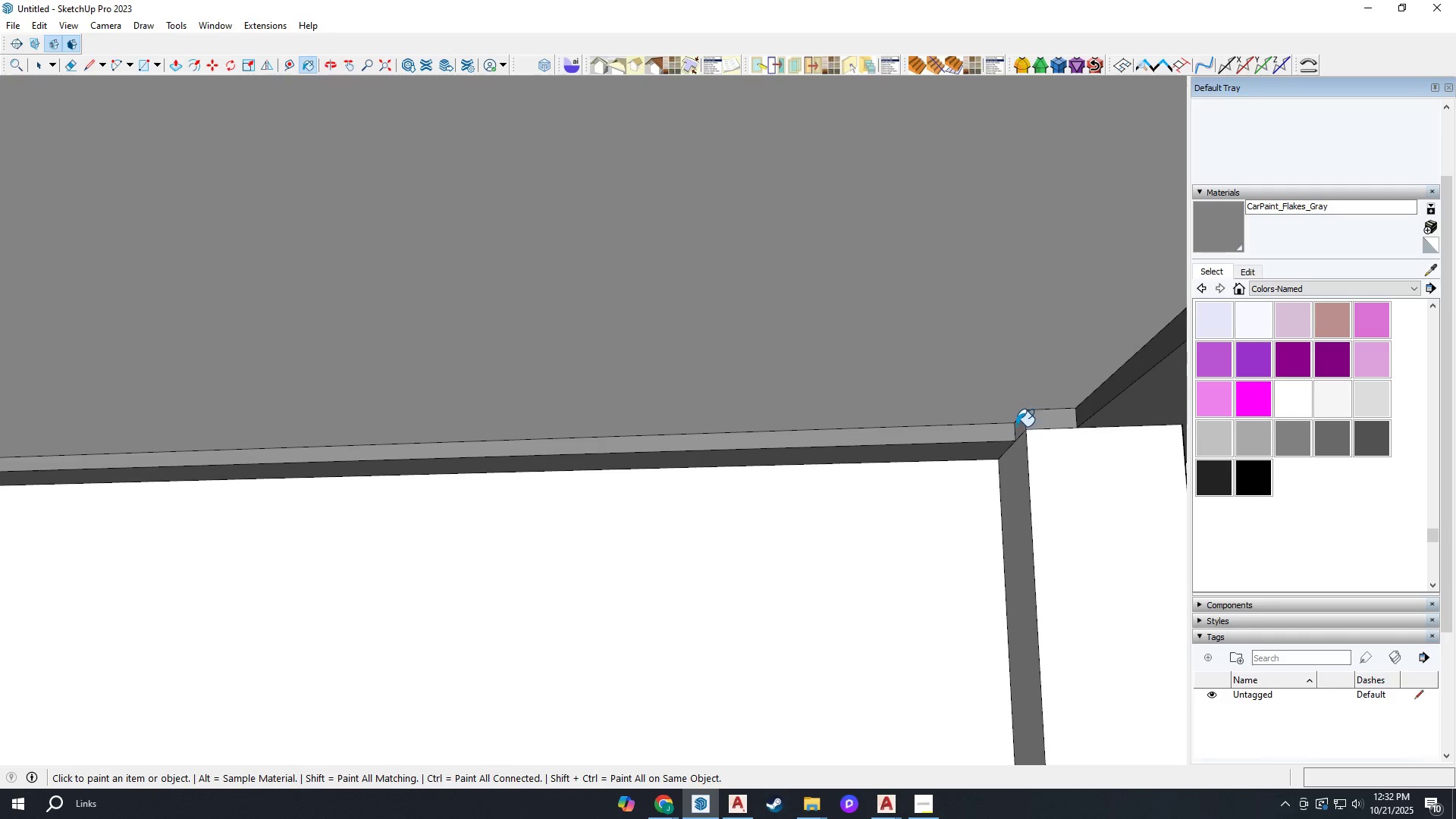 
double_click([1016, 426])
 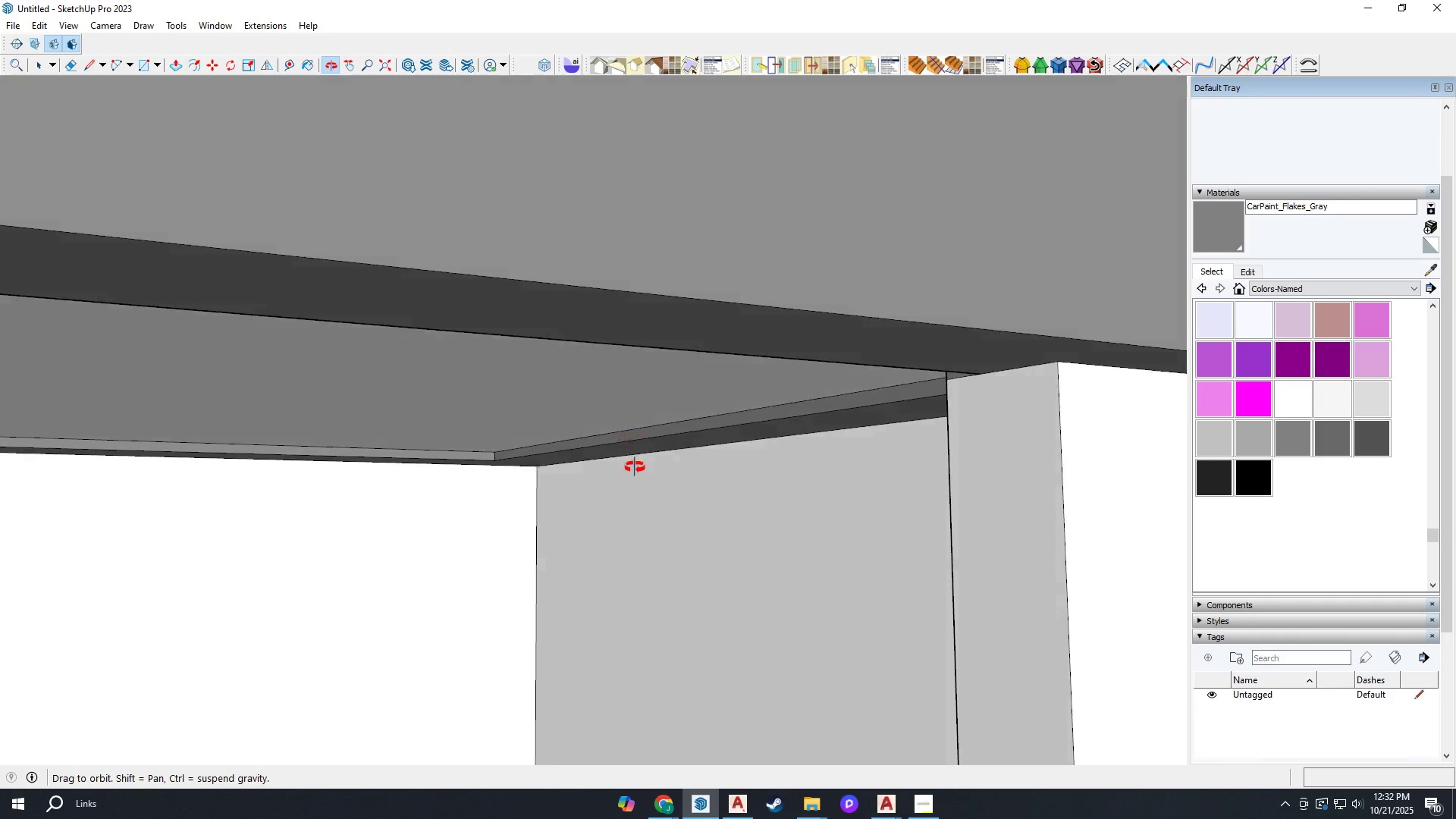 
scroll: coordinate [523, 553], scroll_direction: down, amount: 15.0
 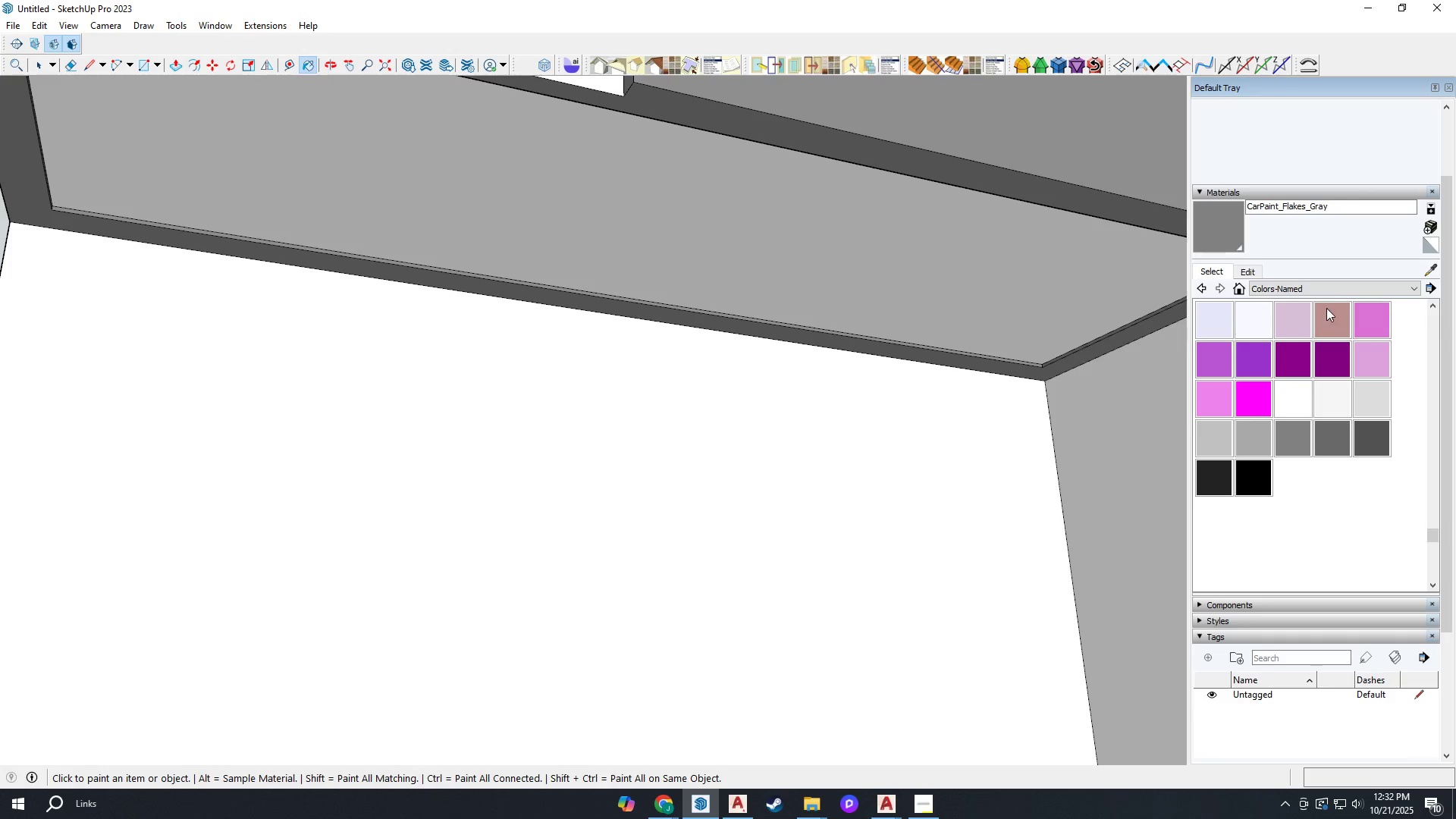 
left_click([1334, 290])
 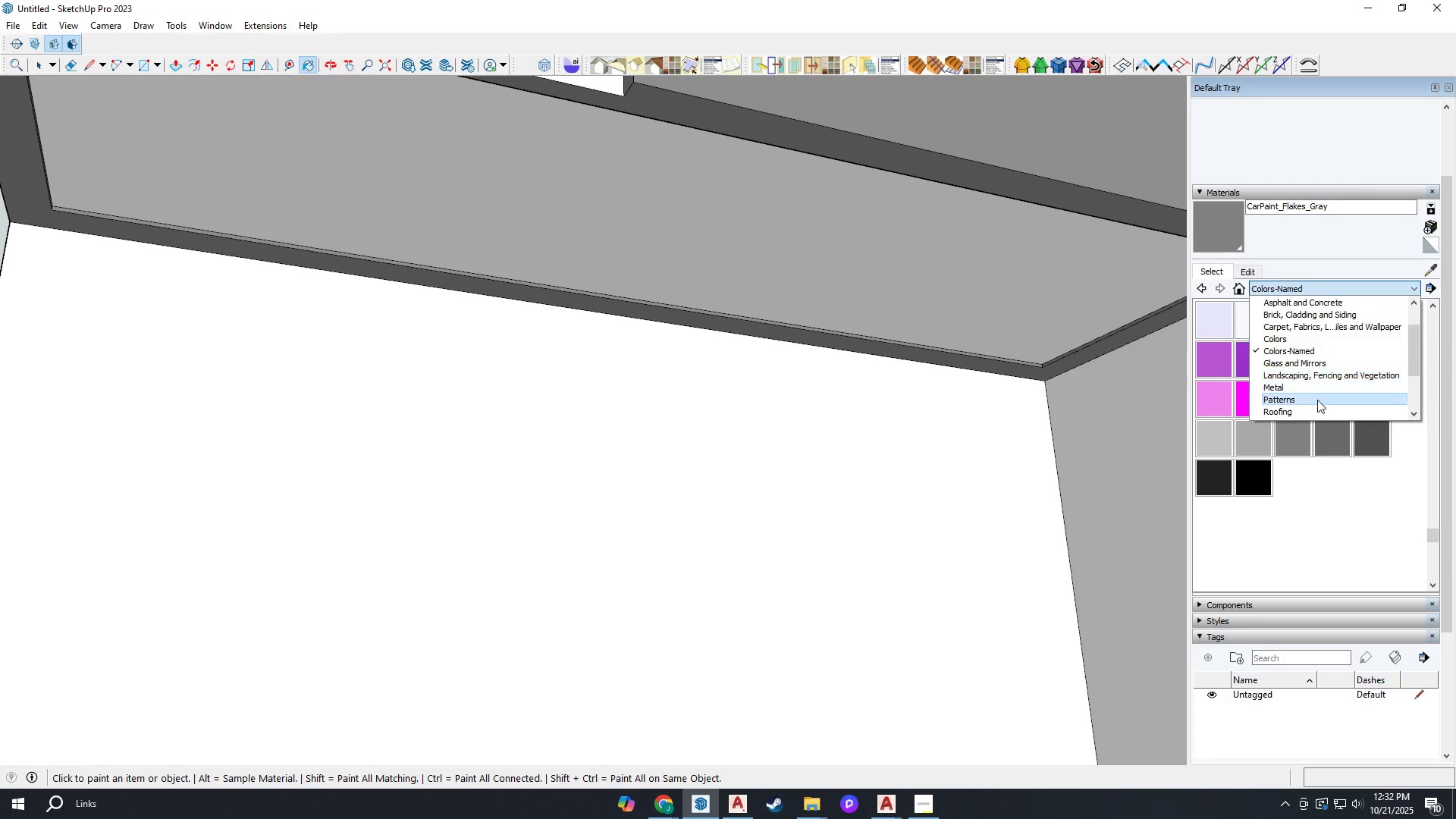 
scroll: coordinate [1299, 388], scroll_direction: down, amount: 3.0
 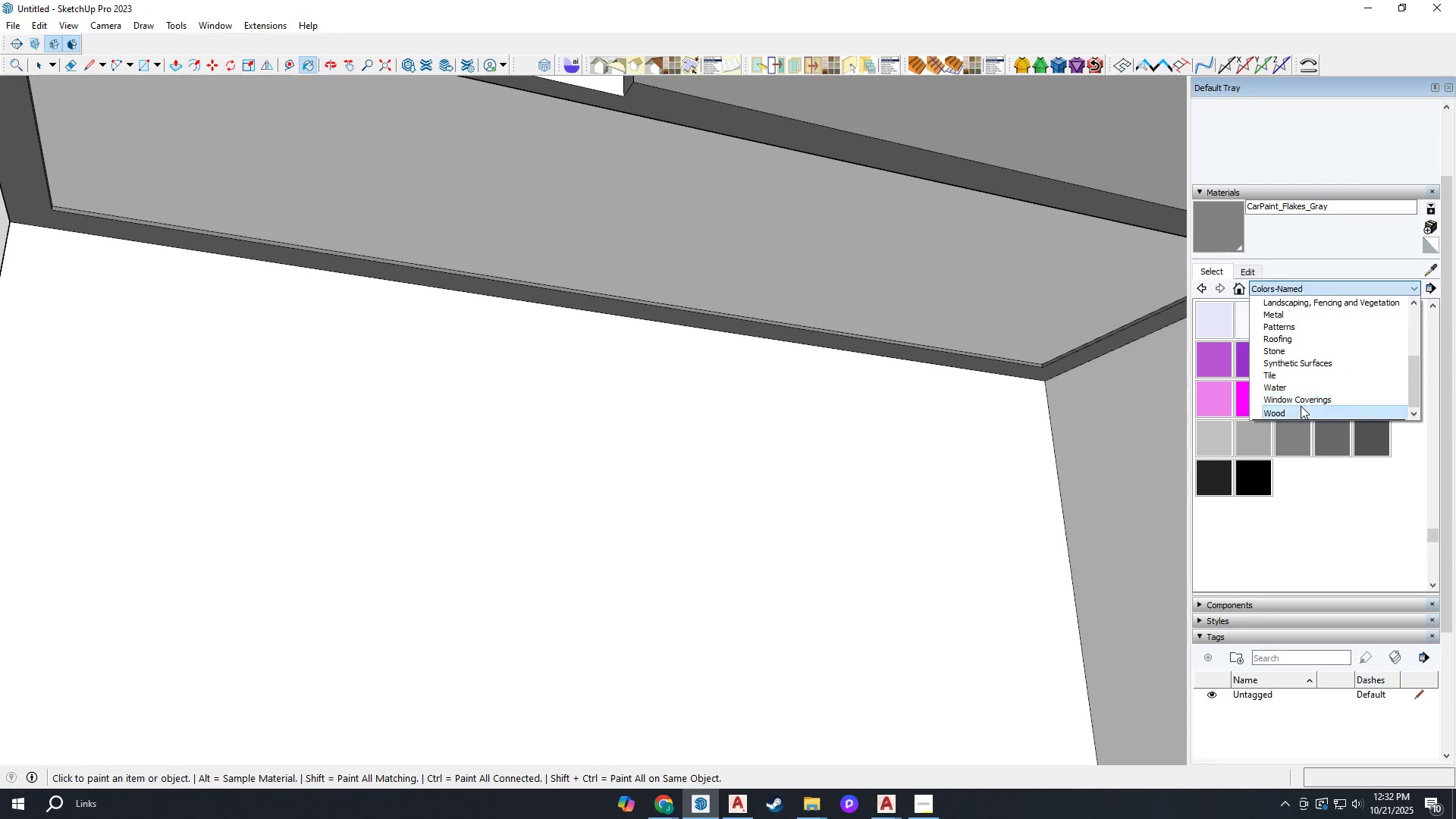 
left_click([1301, 406])
 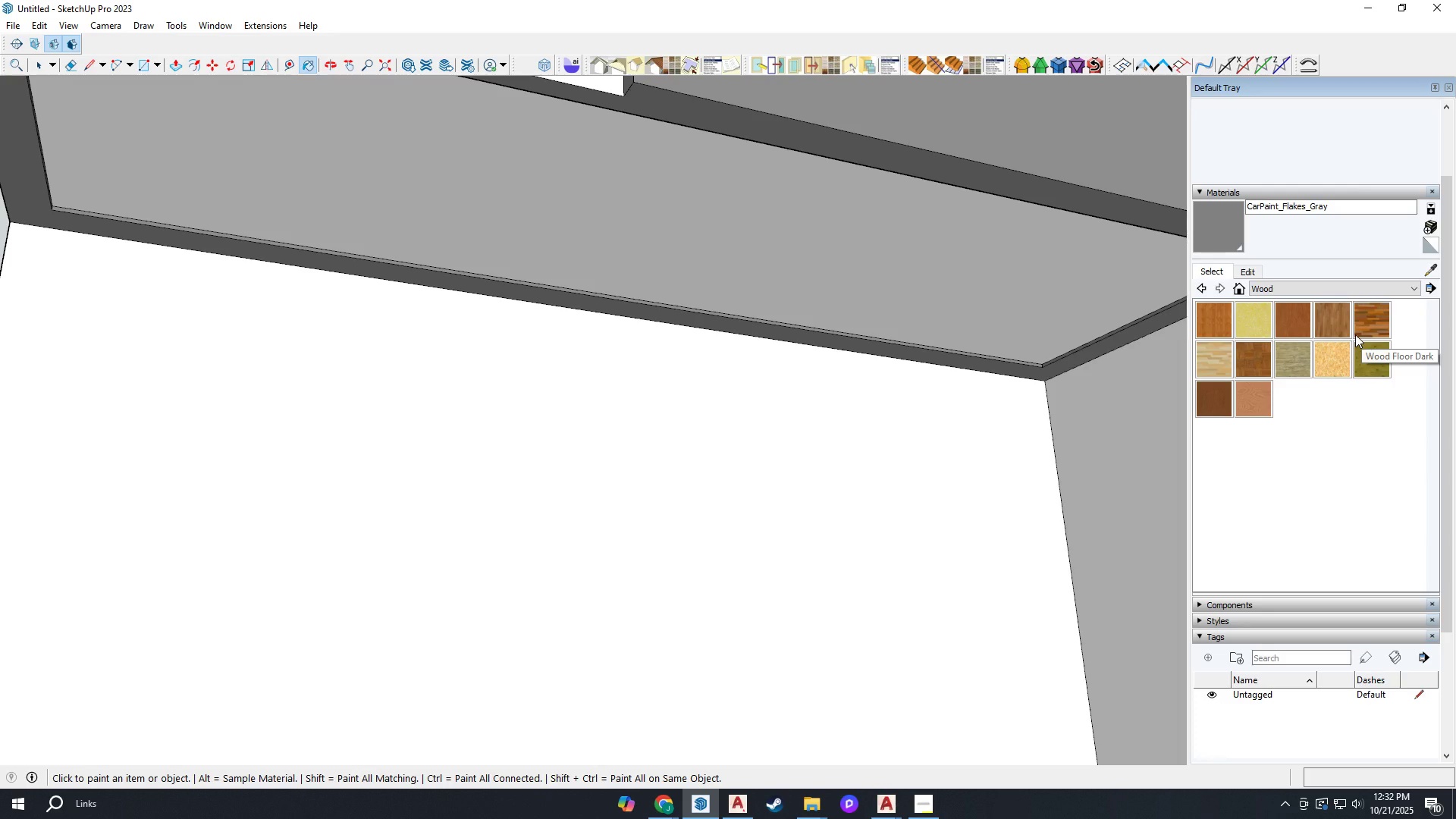 
wait(7.44)
 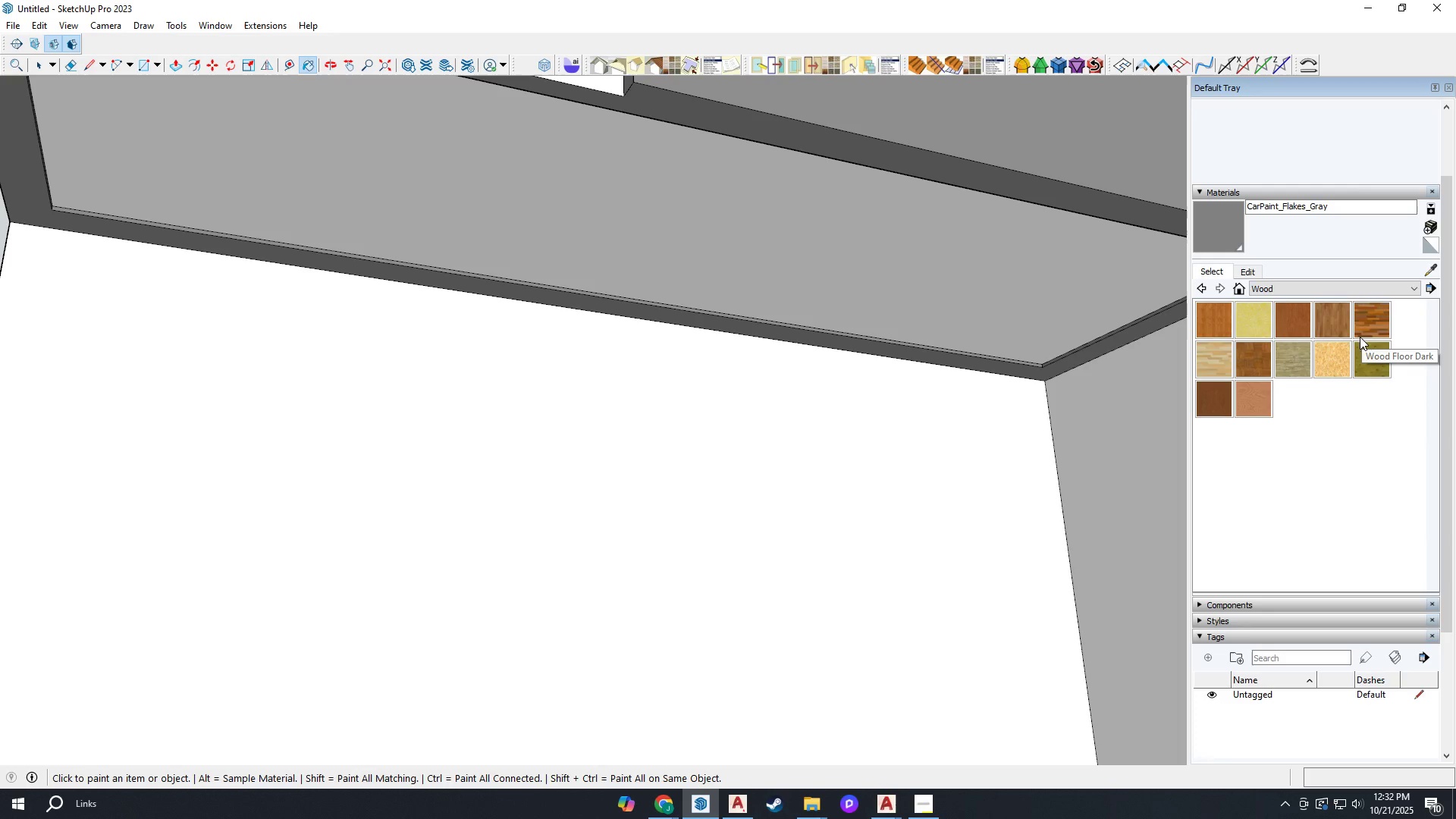 
scroll: coordinate [592, 366], scroll_direction: down, amount: 3.0
 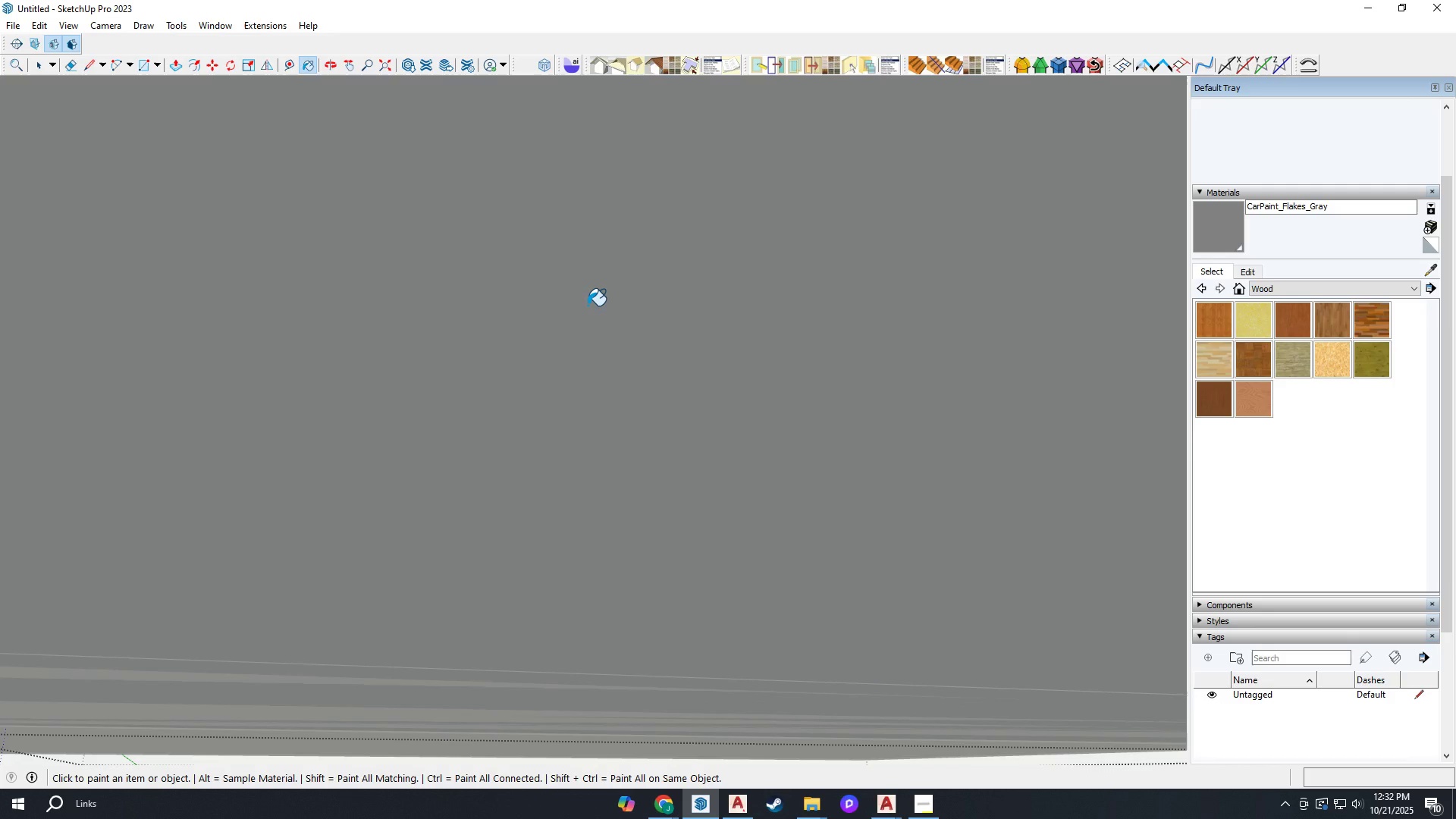 
scroll: coordinate [588, 257], scroll_direction: up, amount: 4.0
 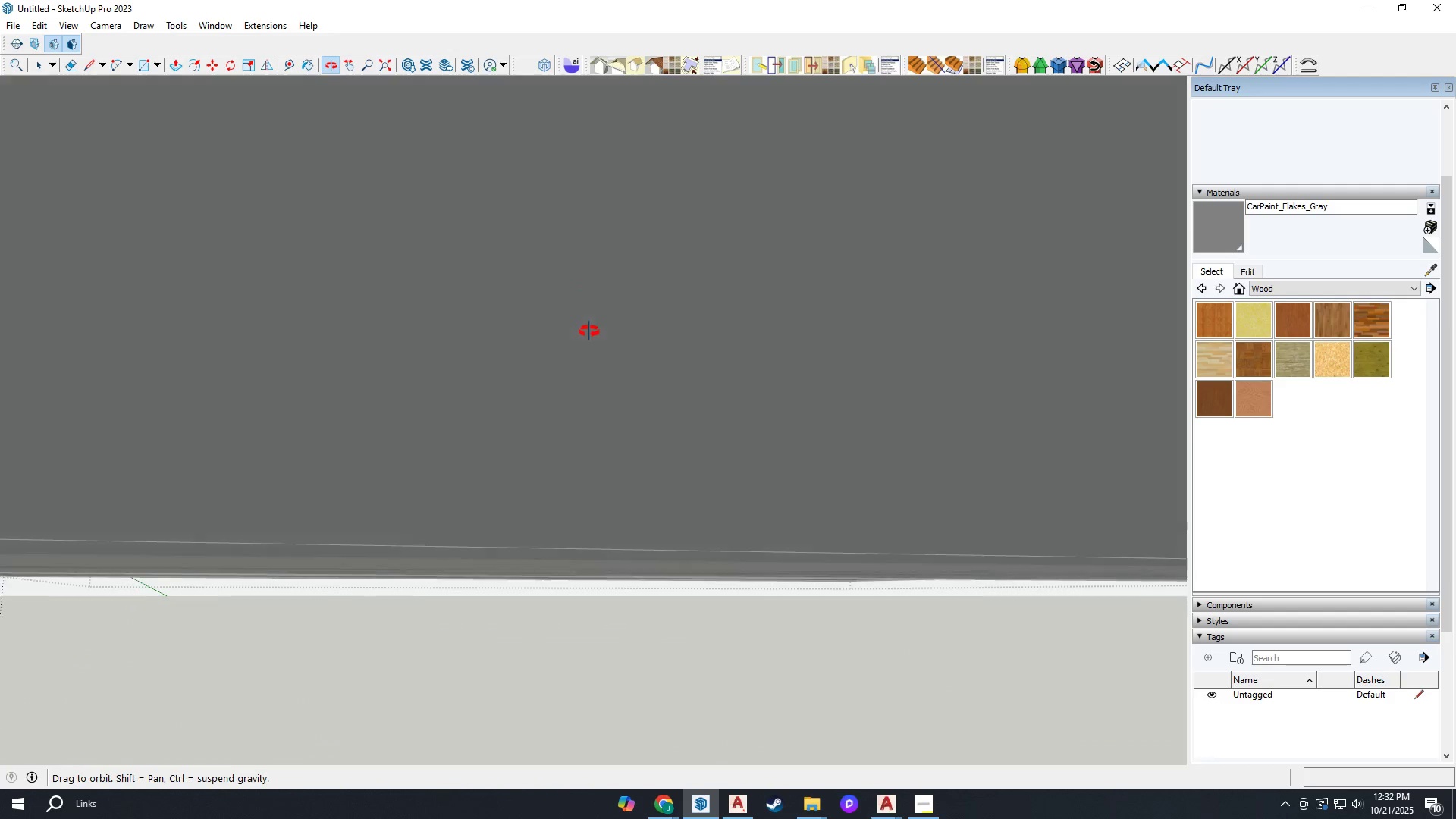 
type(hh)
 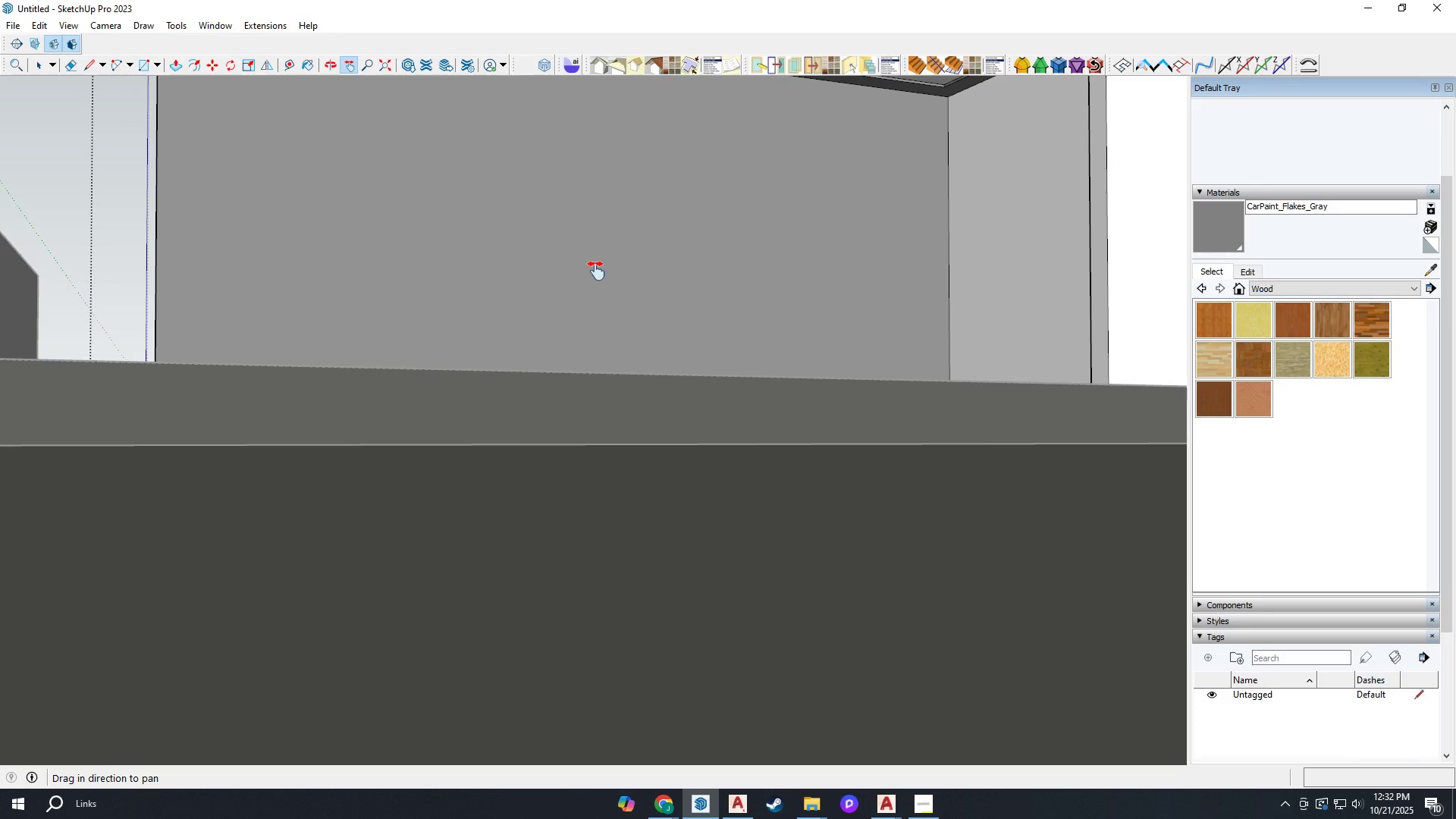 
left_click_drag(start_coordinate=[570, 278], to_coordinate=[598, 523])
 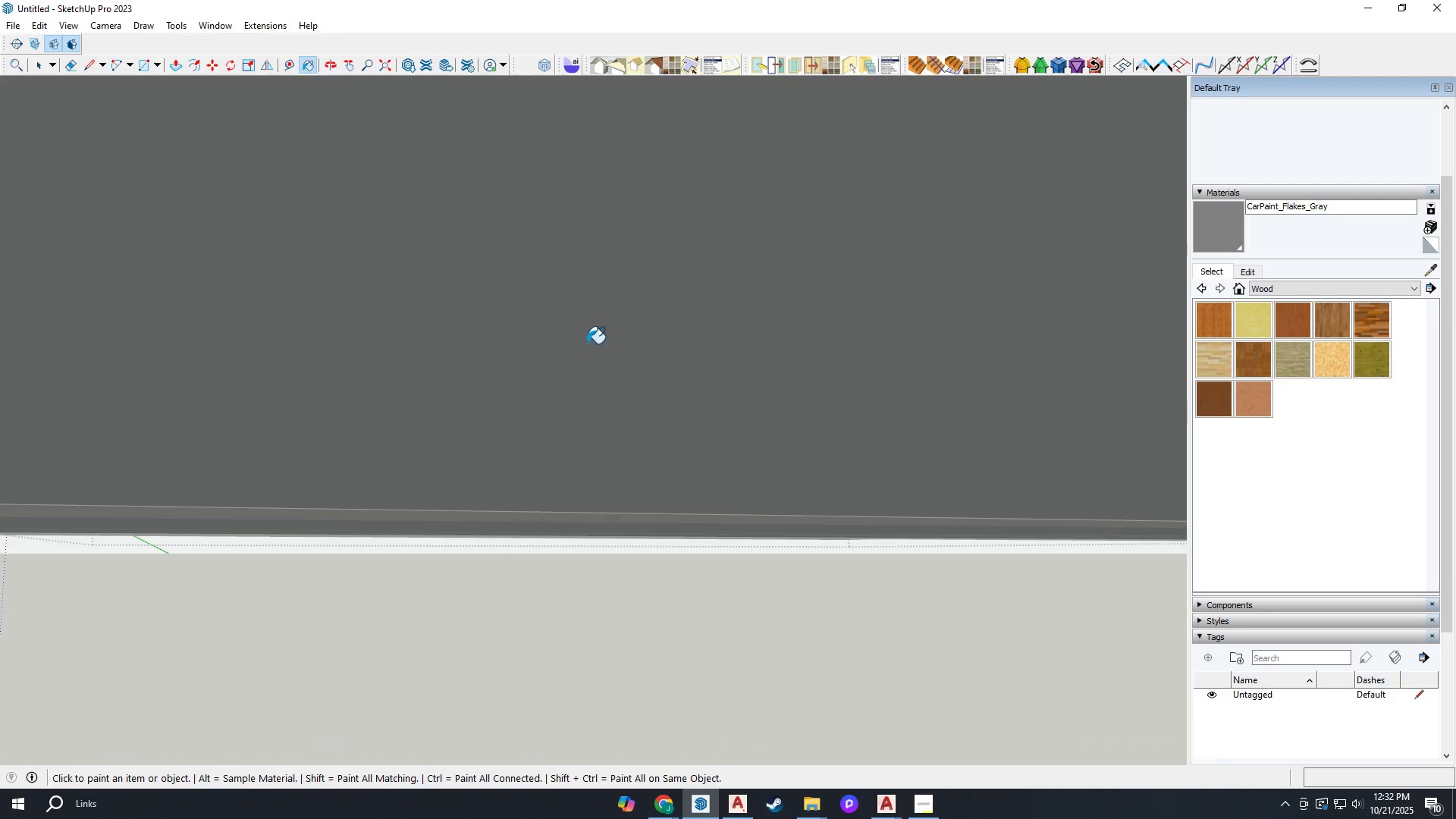 
left_click_drag(start_coordinate=[585, 330], to_coordinate=[588, 423])
 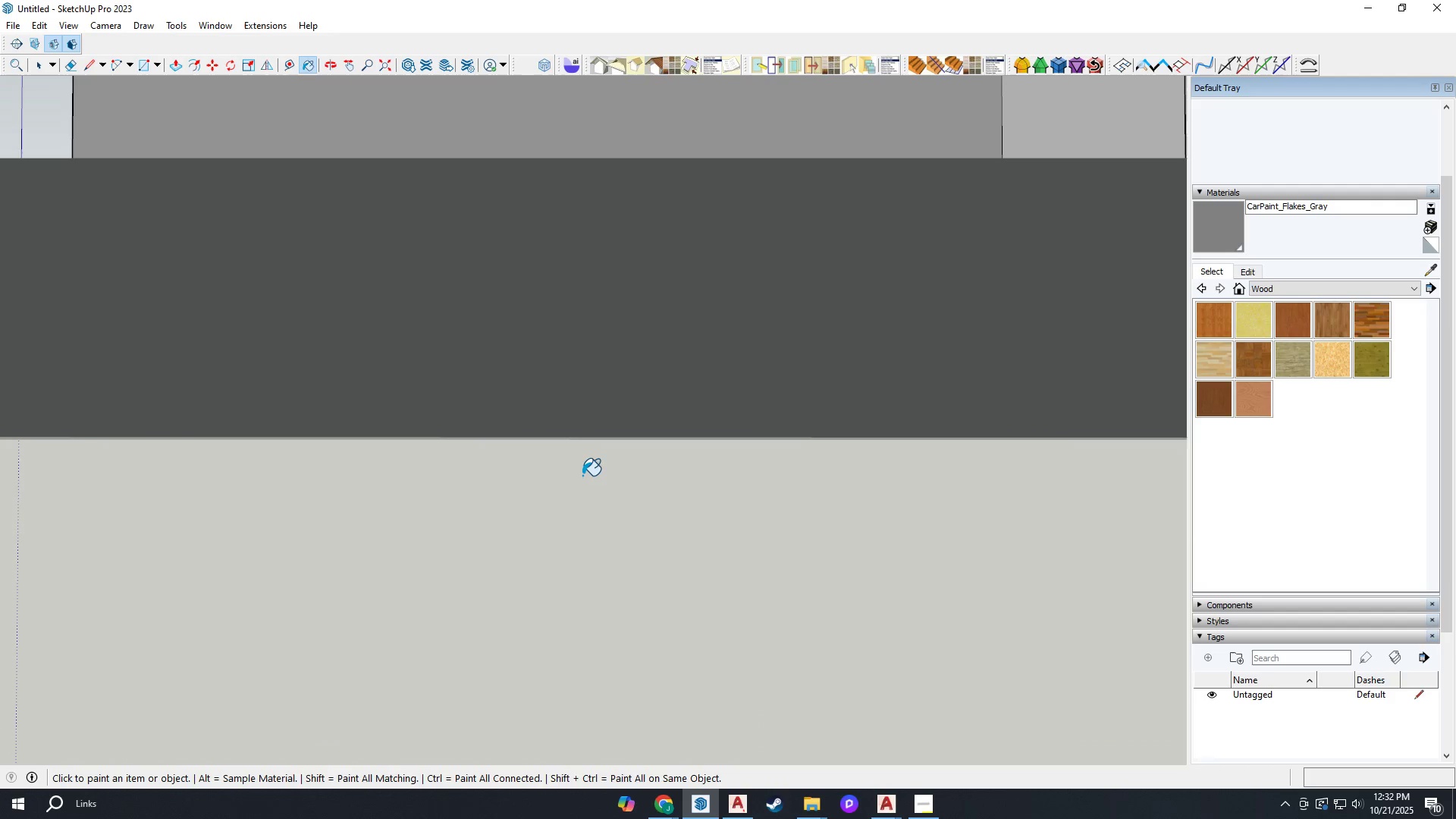 
scroll: coordinate [578, 450], scroll_direction: down, amount: 4.0
 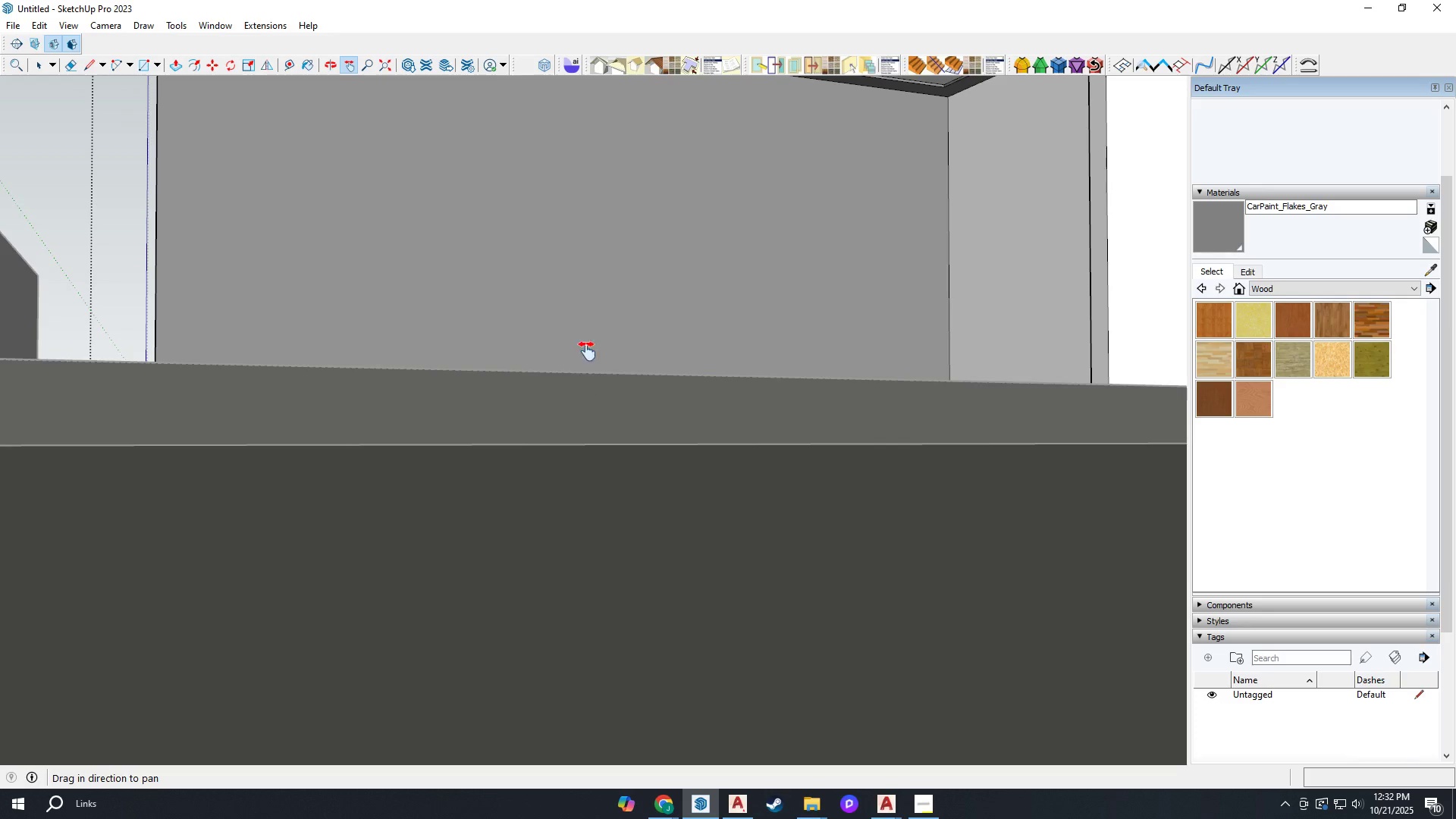 
left_click_drag(start_coordinate=[596, 271], to_coordinate=[599, 516])
 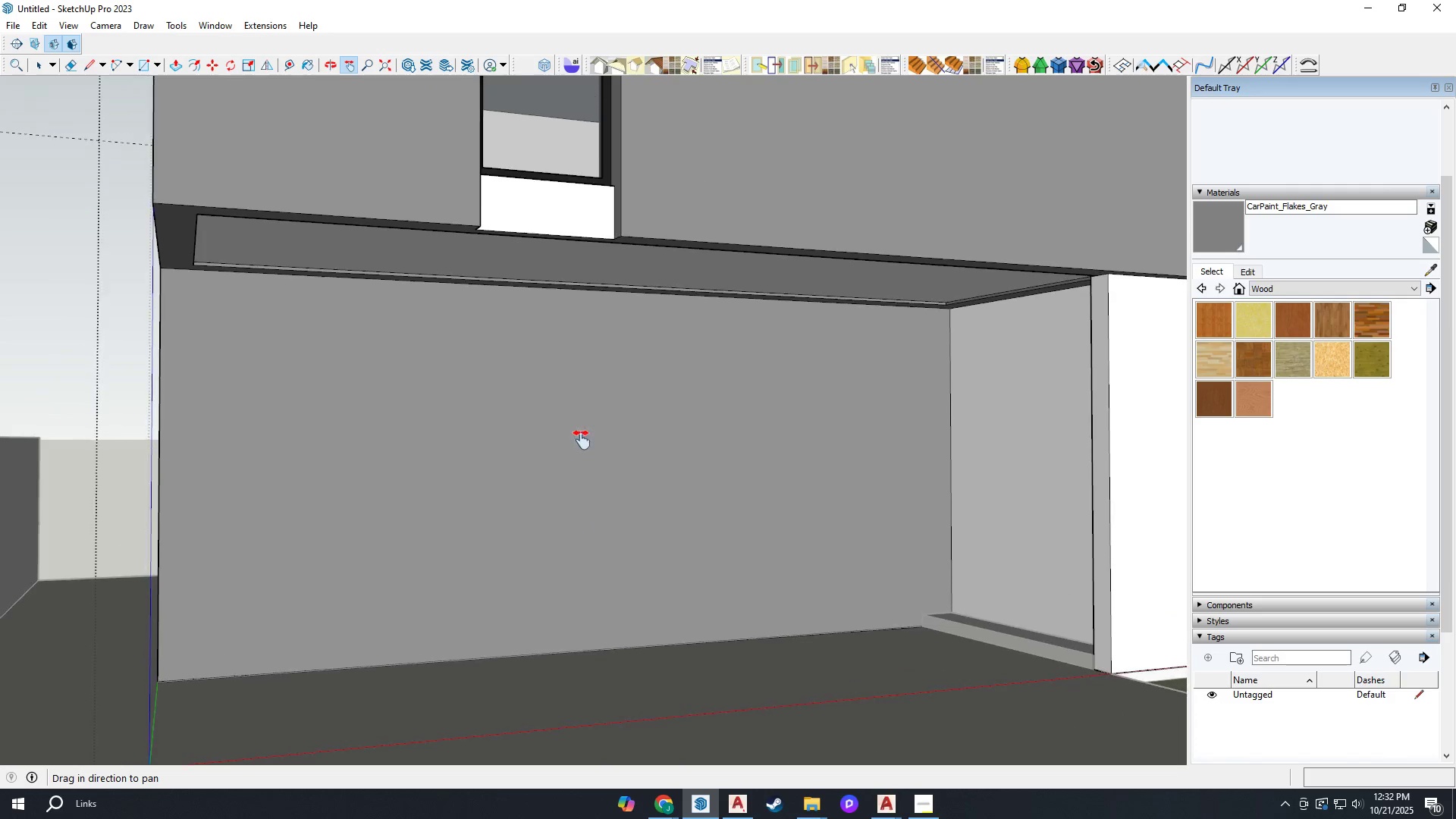 
left_click_drag(start_coordinate=[550, 360], to_coordinate=[549, 470])
 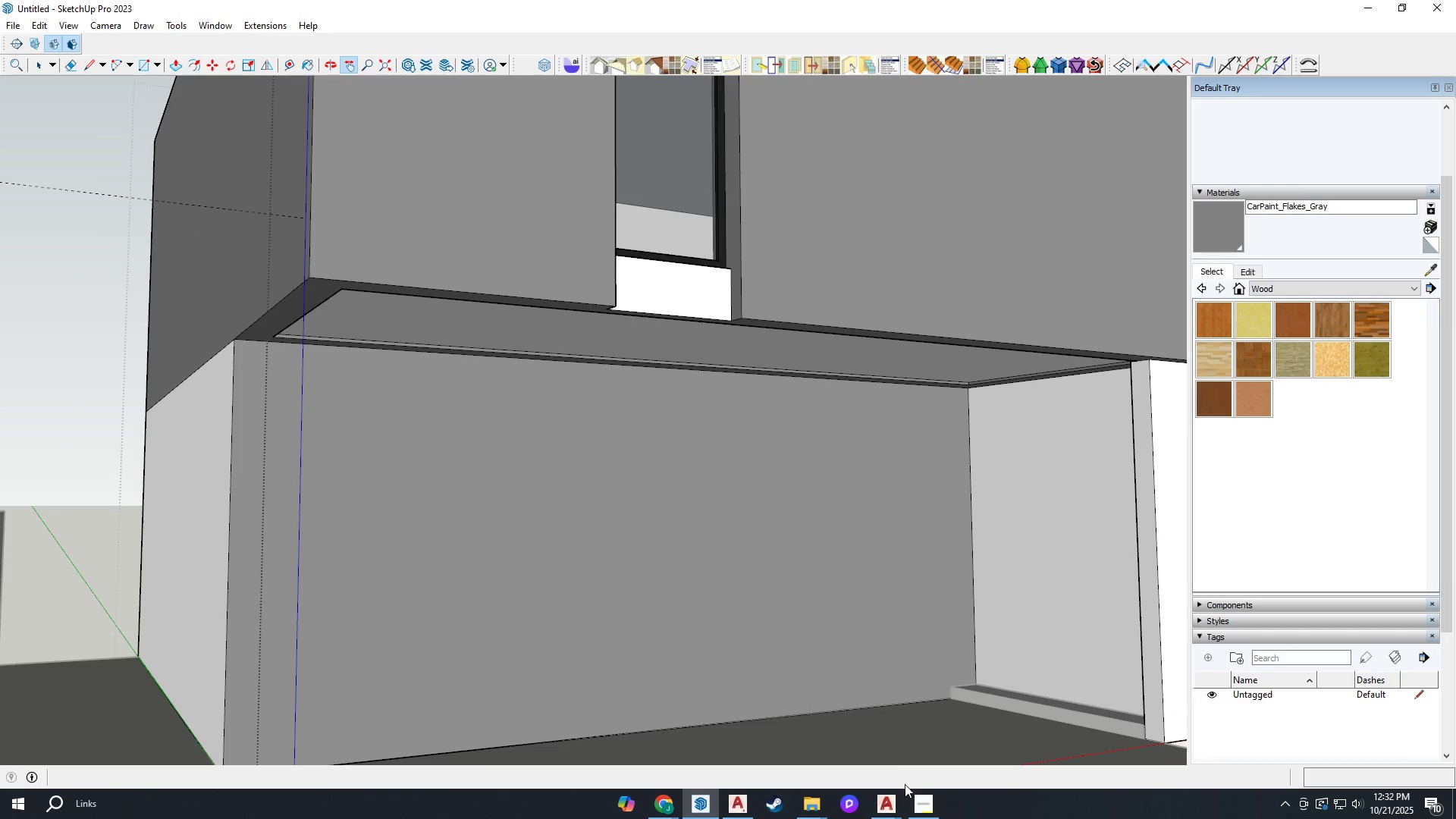 
left_click([922, 804])
 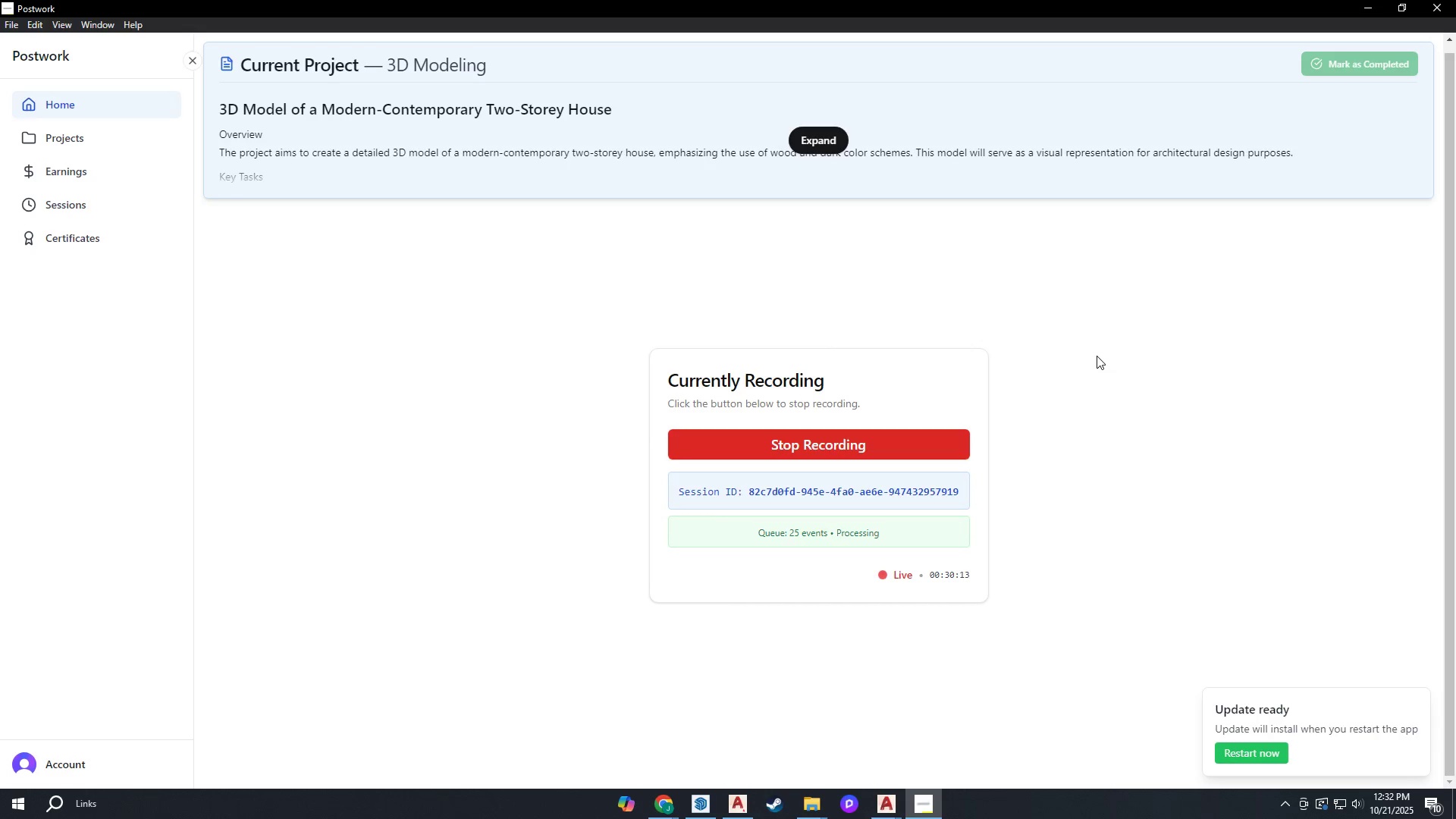 
wait(8.7)
 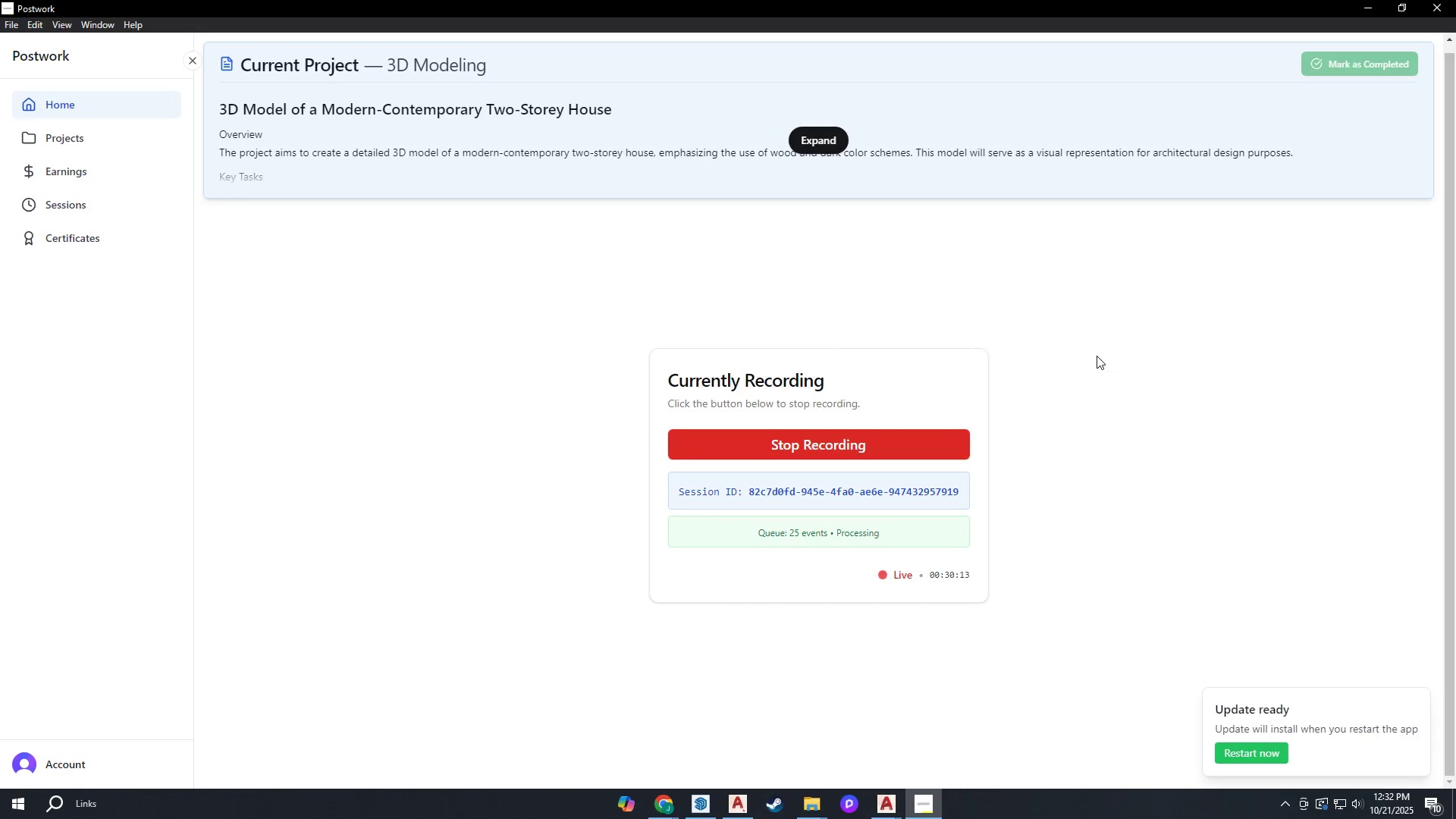 
scroll: coordinate [611, 342], scroll_direction: up, amount: 3.0
 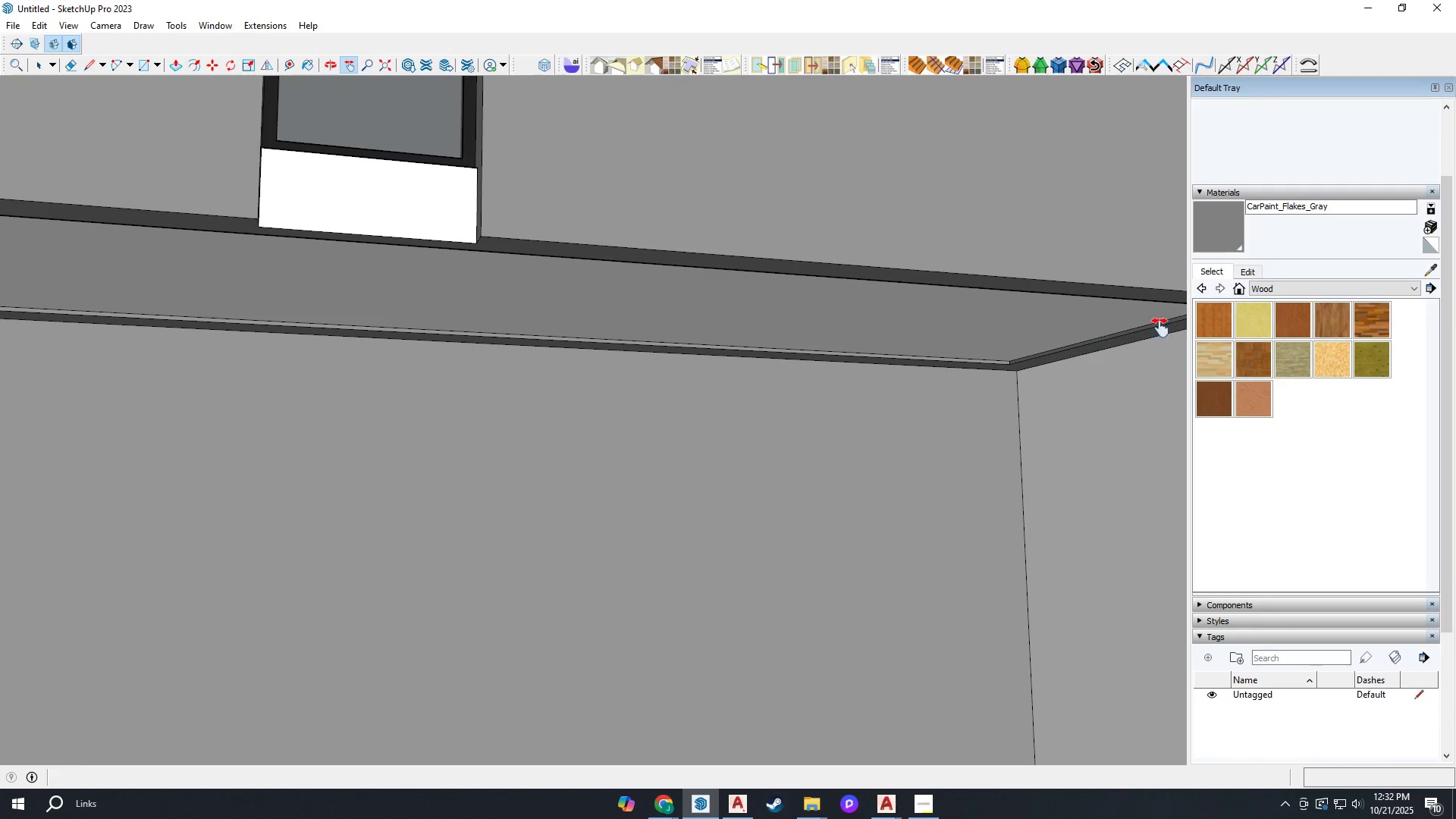 
left_click([1218, 390])
 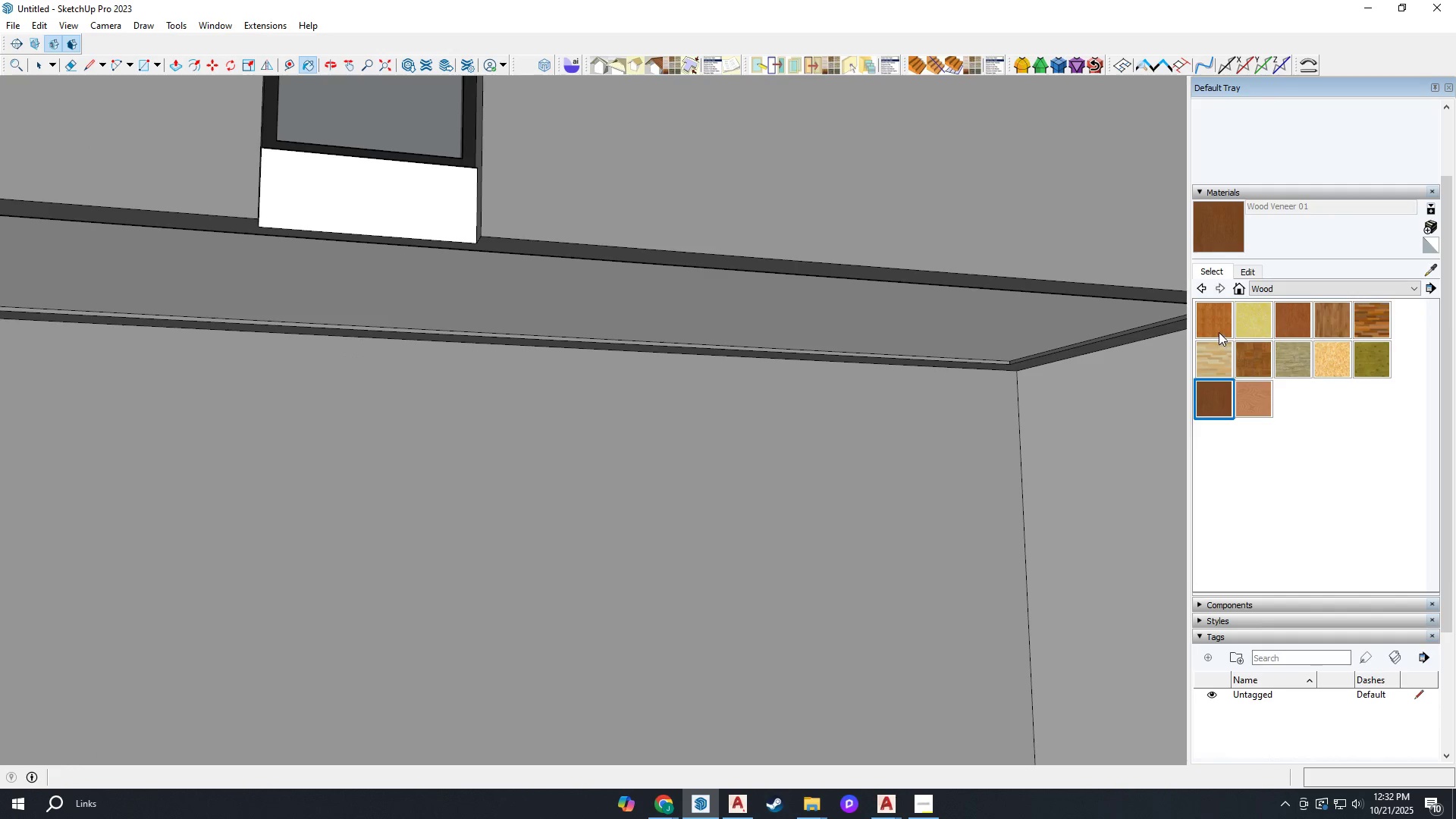 
left_click([1219, 331])
 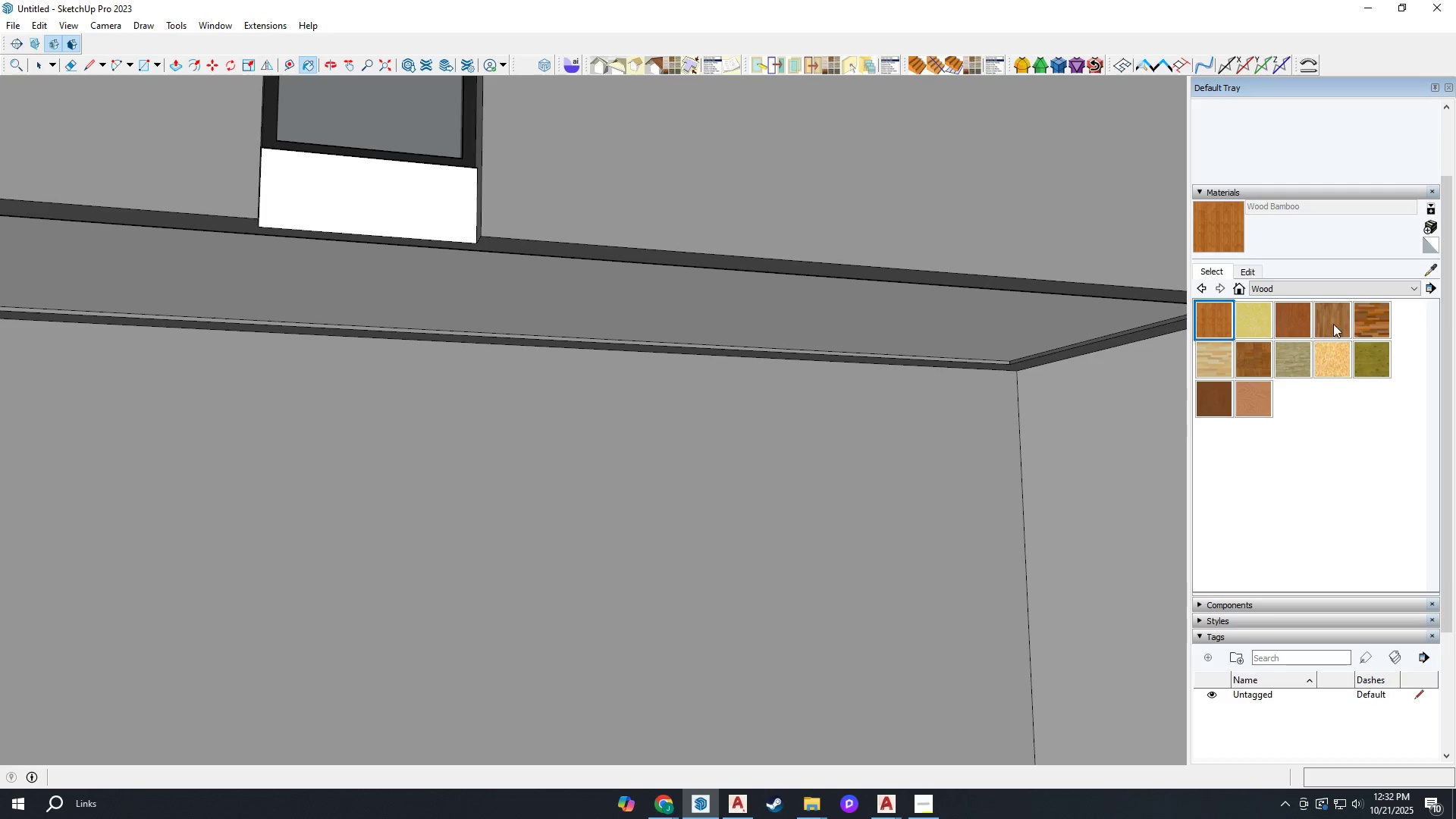 
left_click([1329, 323])
 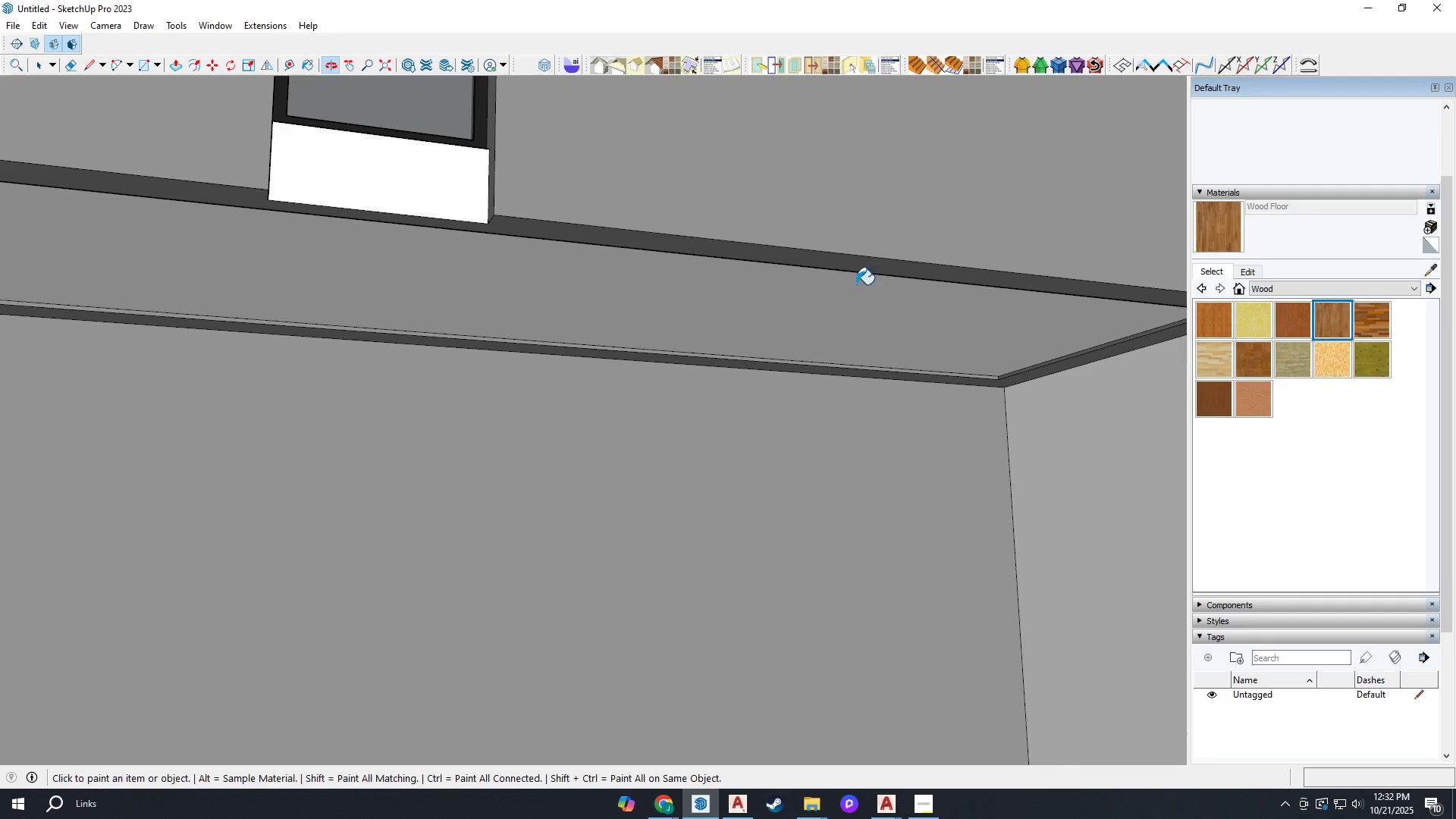 
left_click([838, 298])
 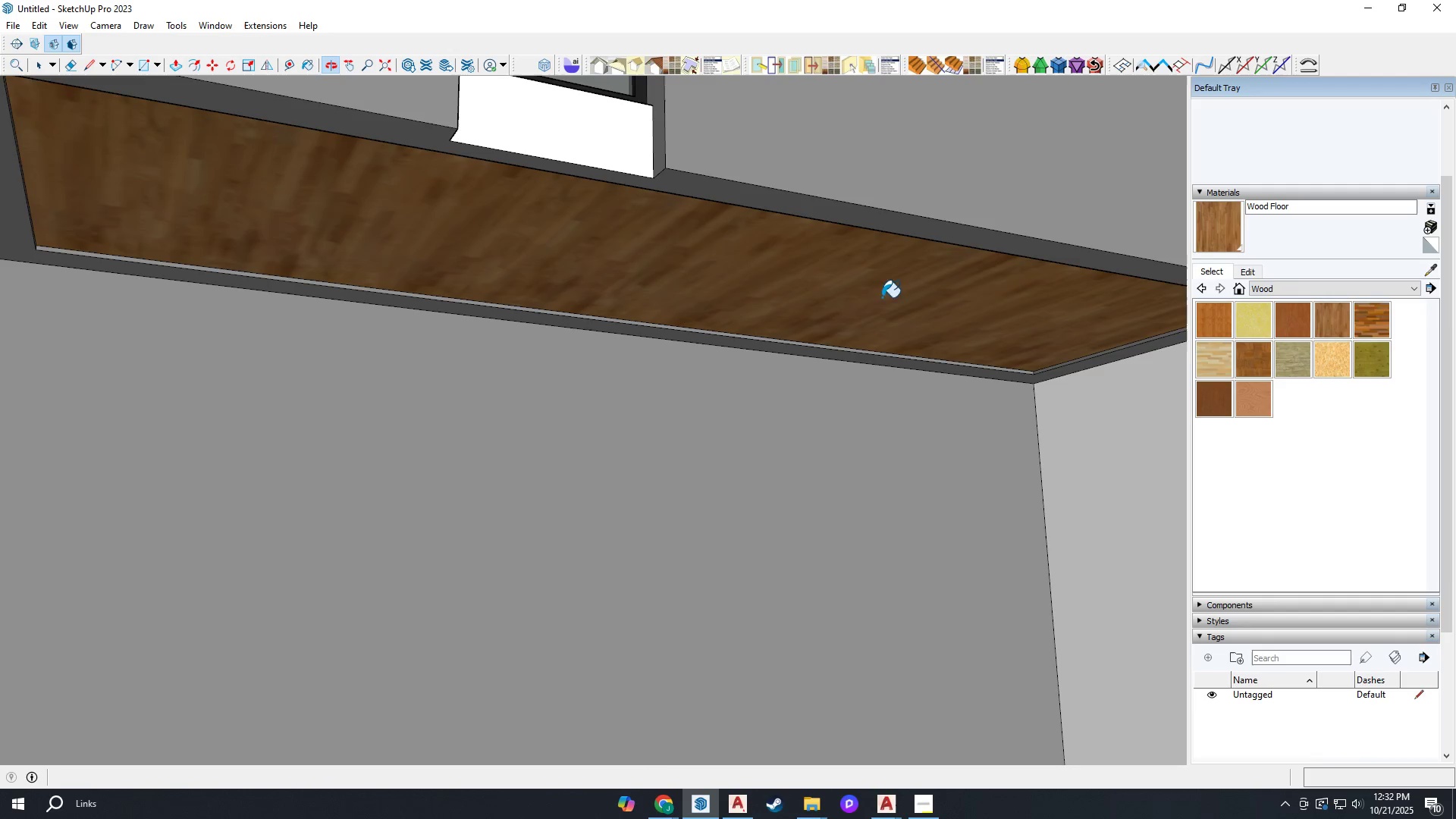 
scroll: coordinate [733, 338], scroll_direction: up, amount: 12.0
 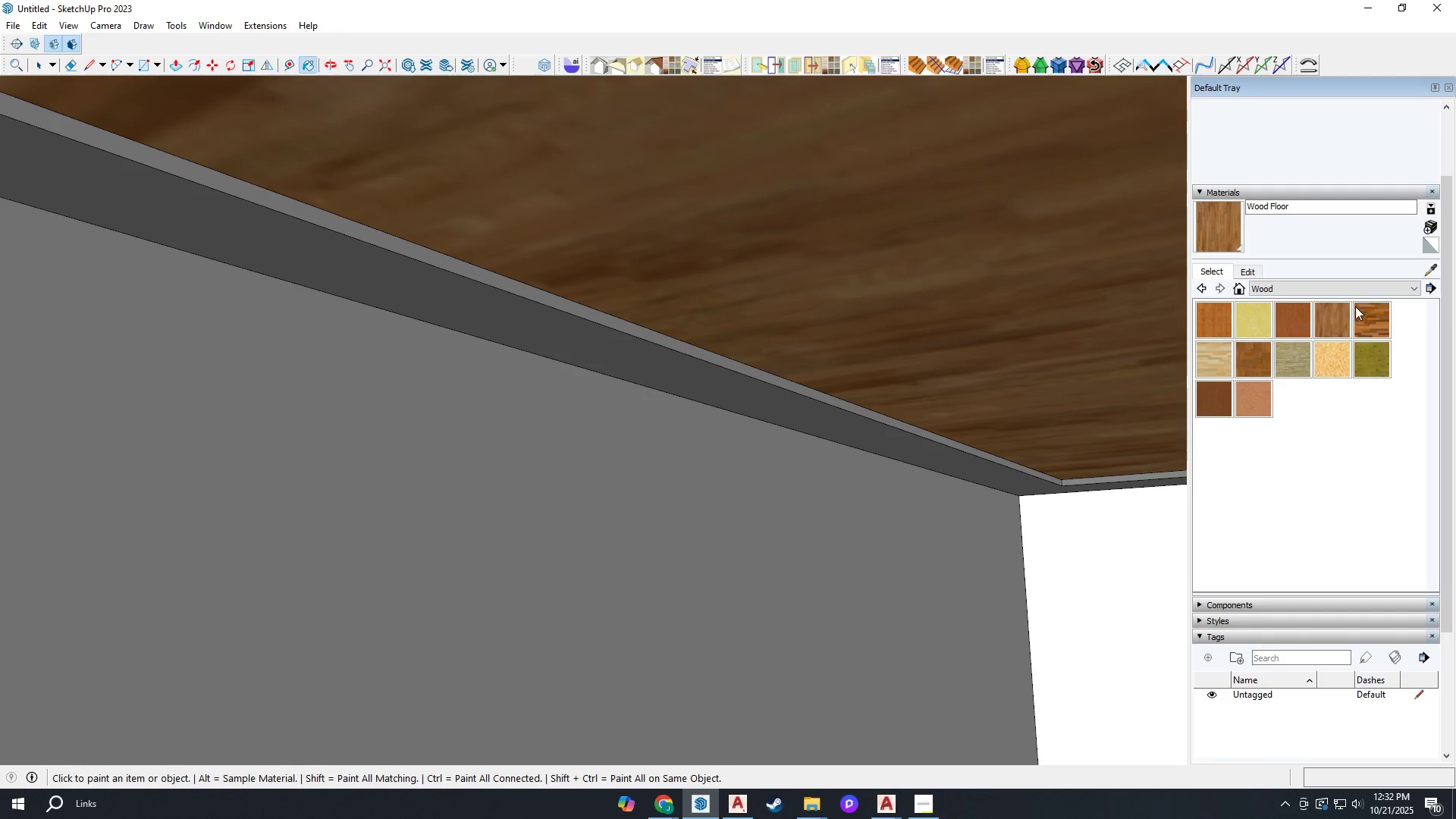 
left_click([1436, 269])
 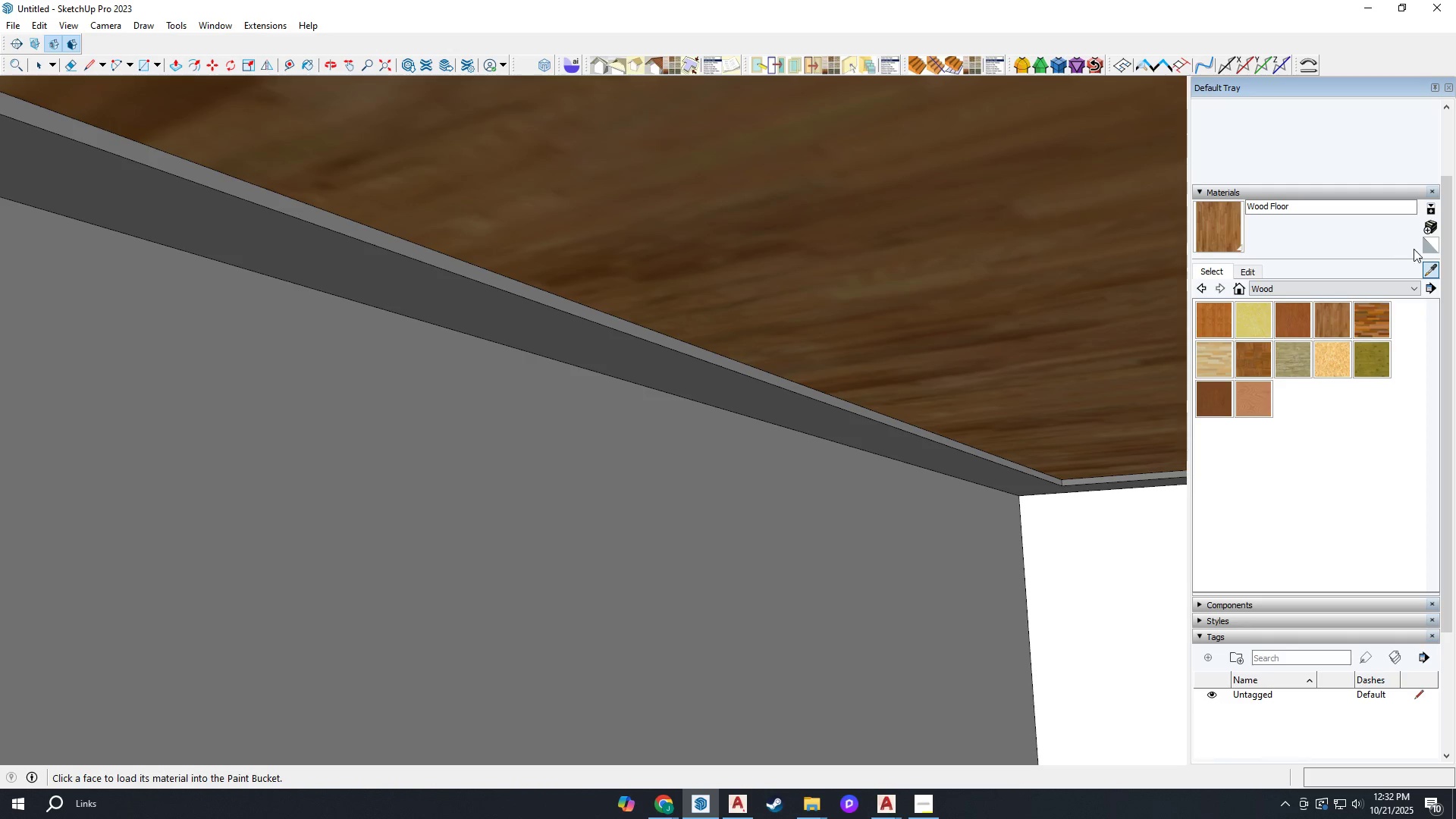 
left_click([1431, 263])
 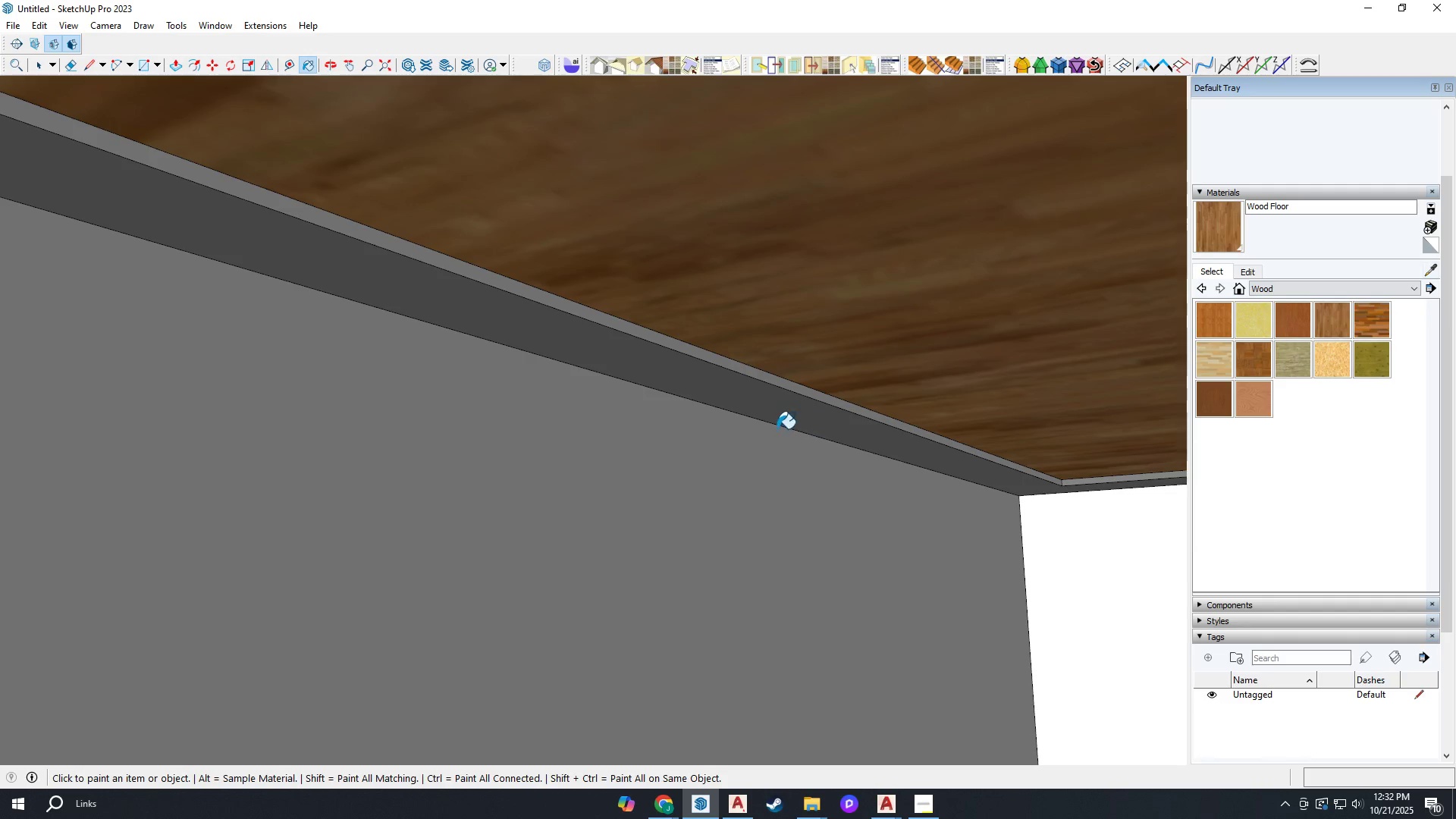 
scroll: coordinate [778, 405], scroll_direction: up, amount: 2.0
 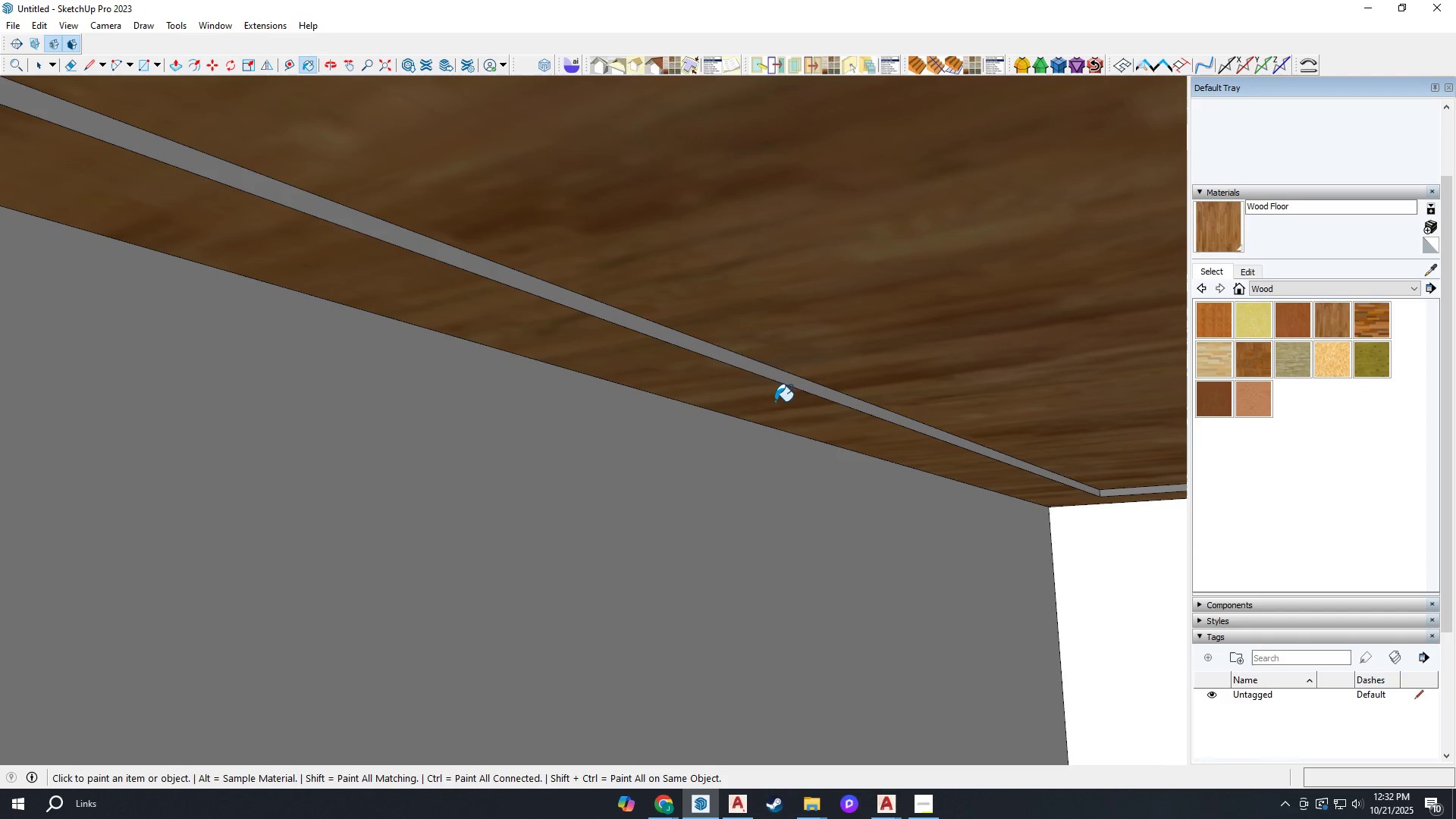 
left_click([775, 402])
 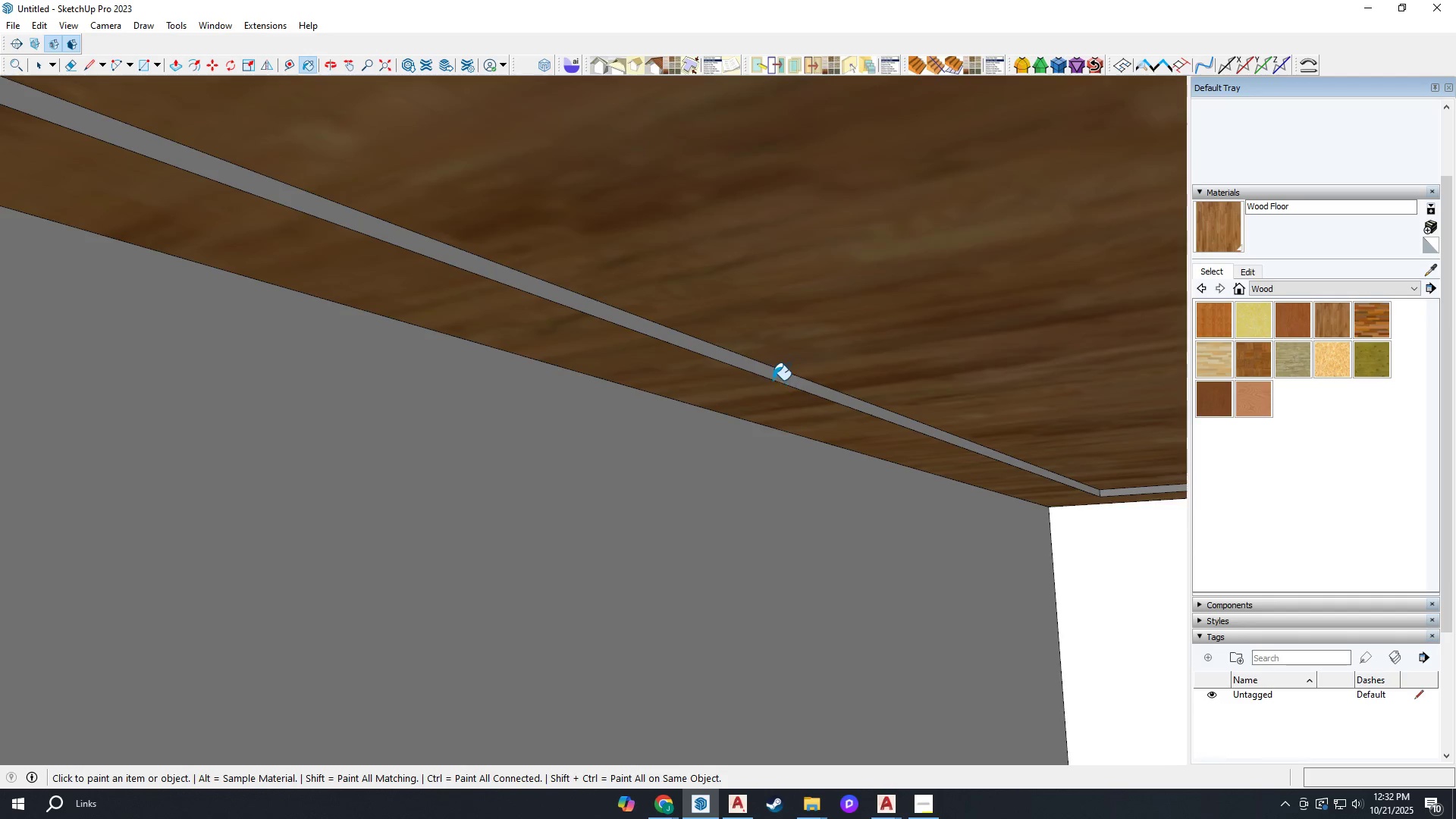 
scroll: coordinate [770, 377], scroll_direction: up, amount: 5.0
 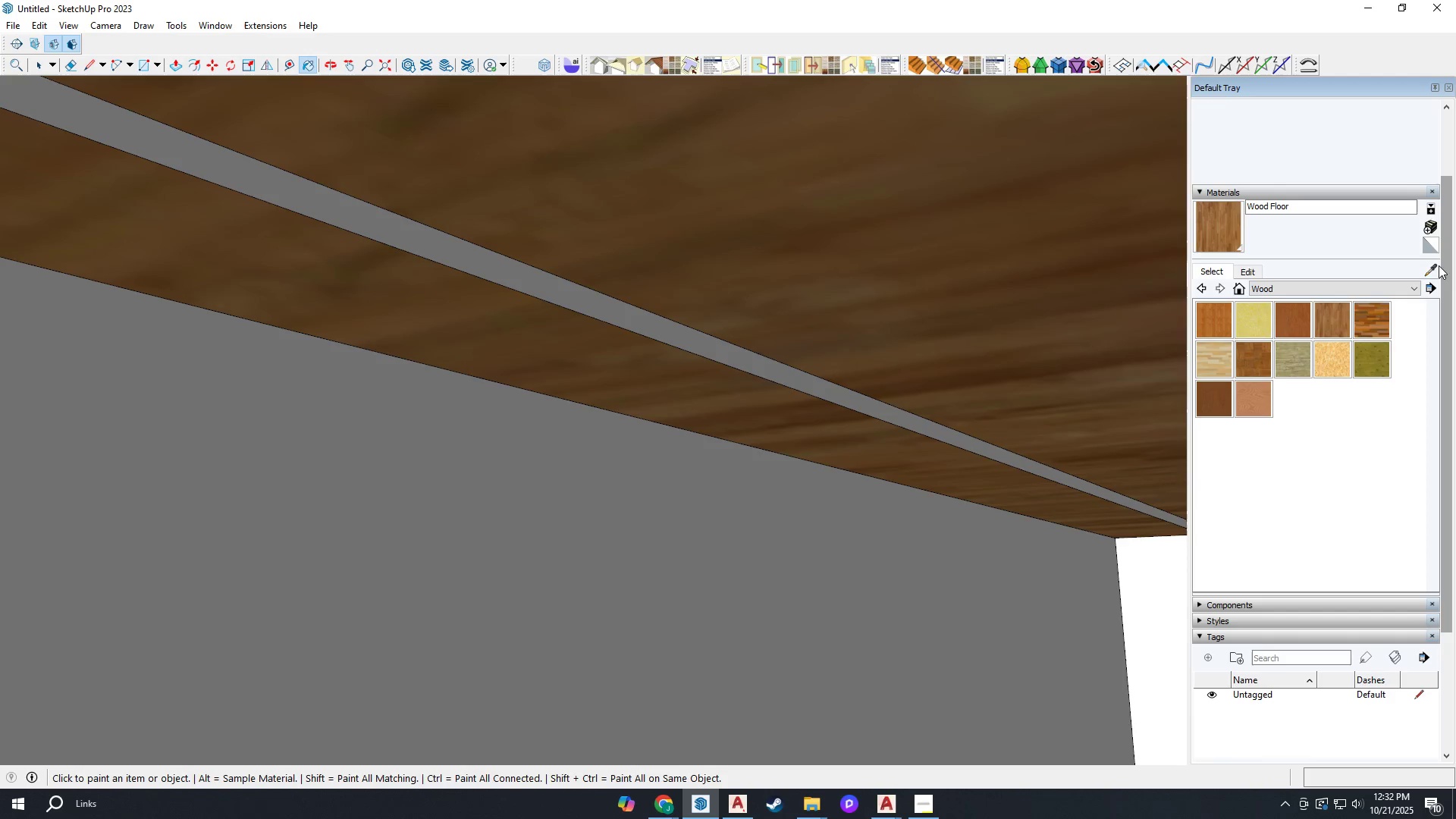 
left_click([1430, 269])
 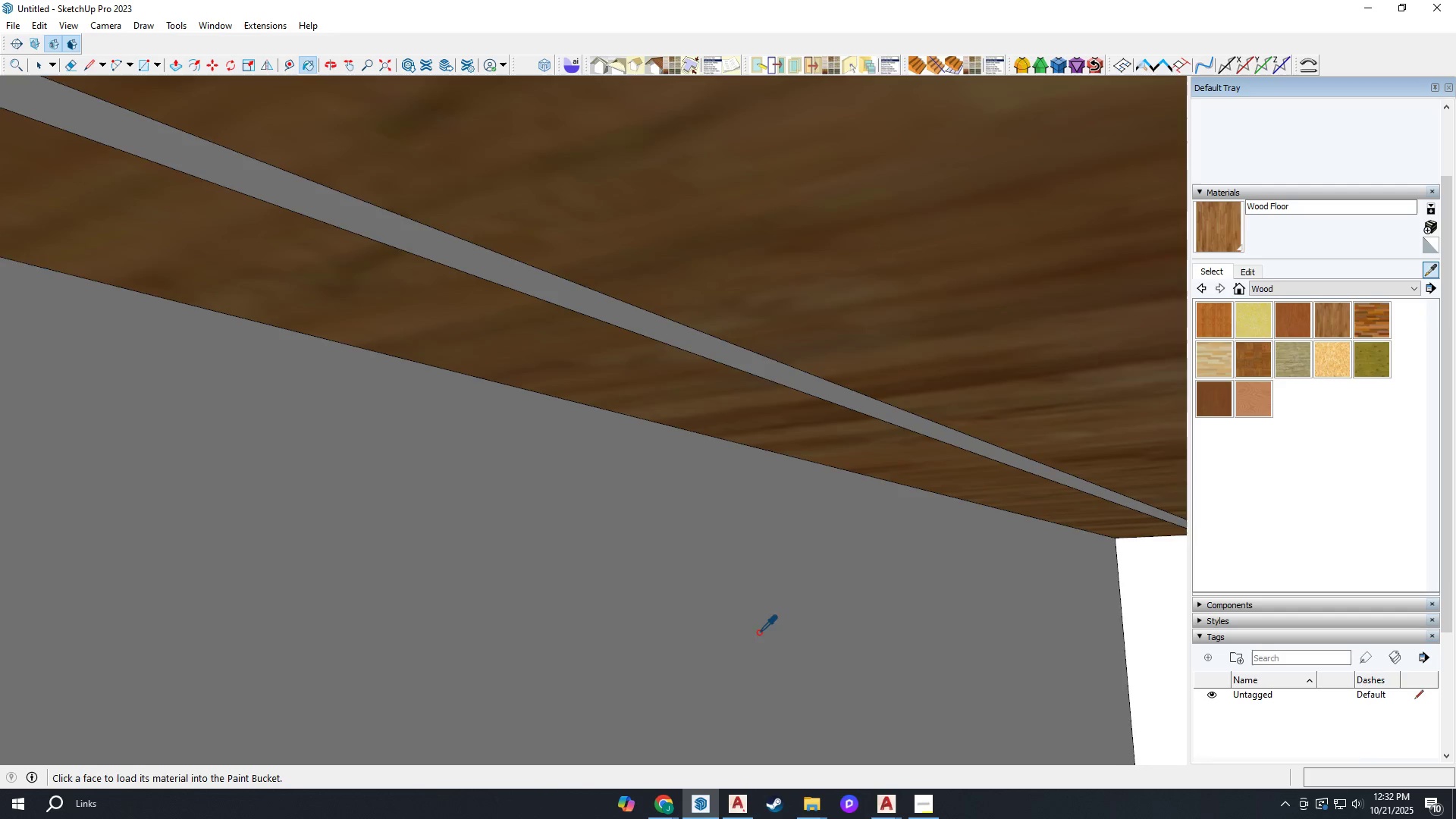 
scroll: coordinate [437, 566], scroll_direction: down, amount: 17.0
 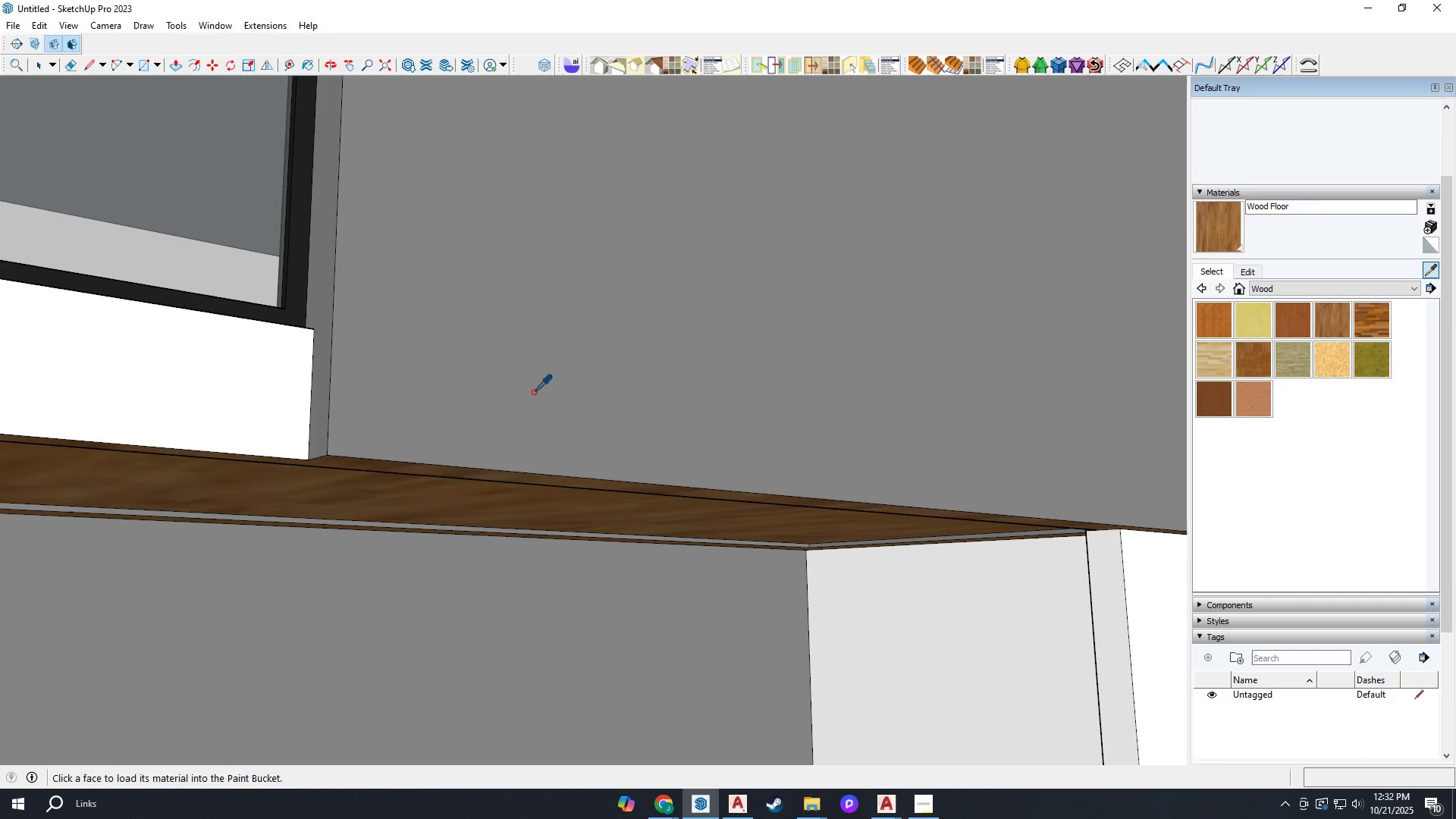 
left_click([534, 386])
 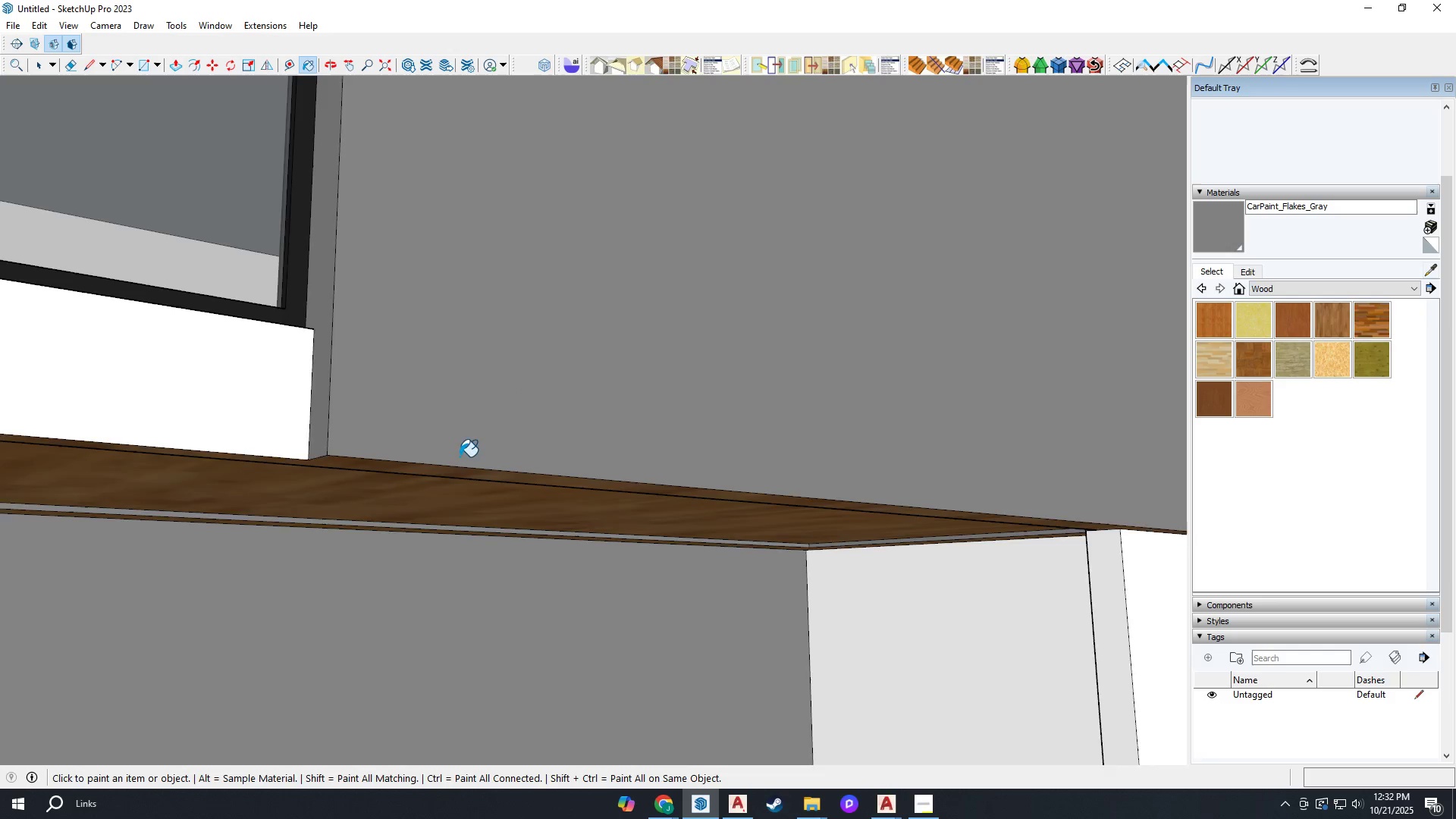 
scroll: coordinate [387, 601], scroll_direction: up, amount: 14.0
 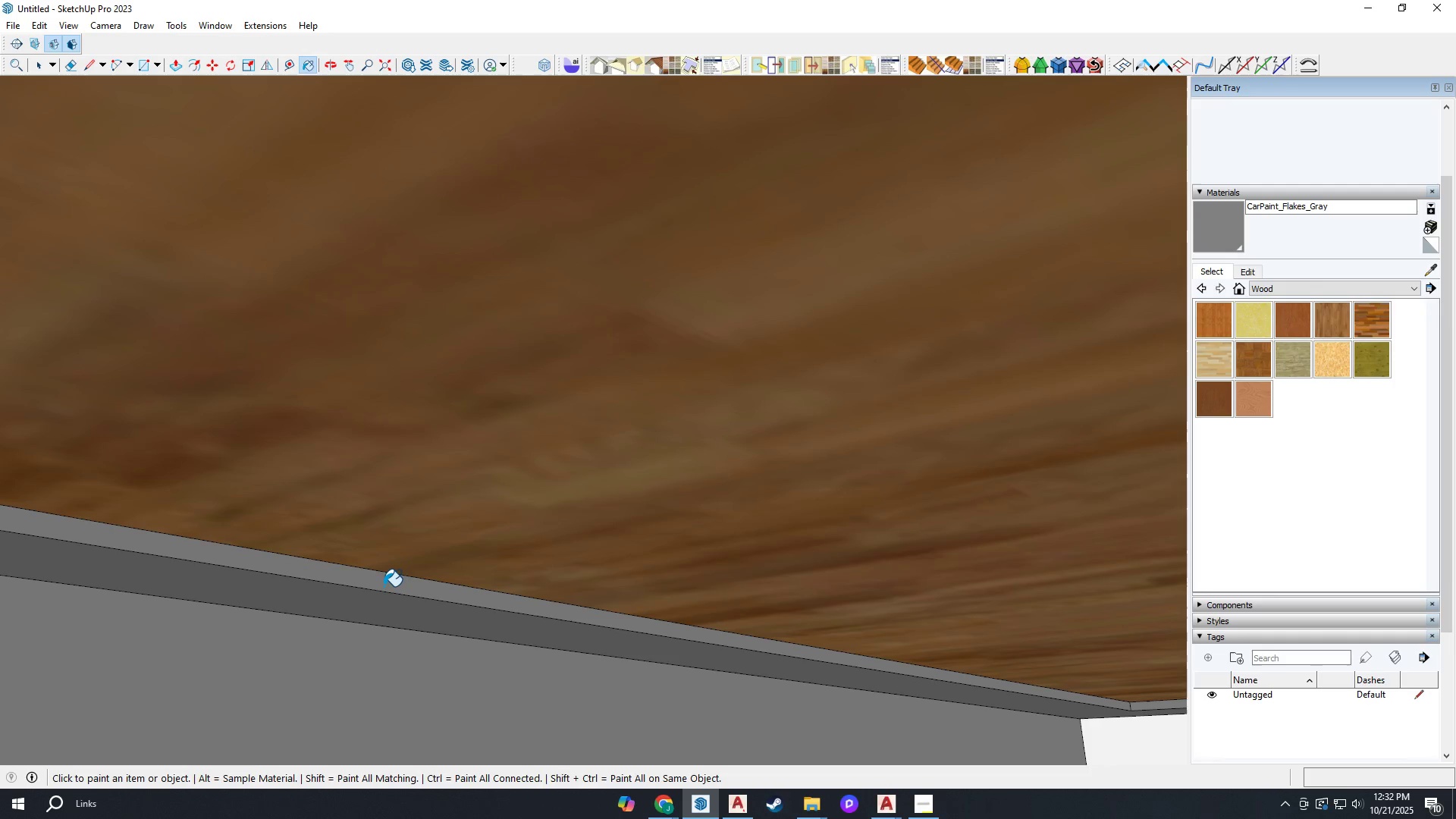 
left_click([384, 586])
 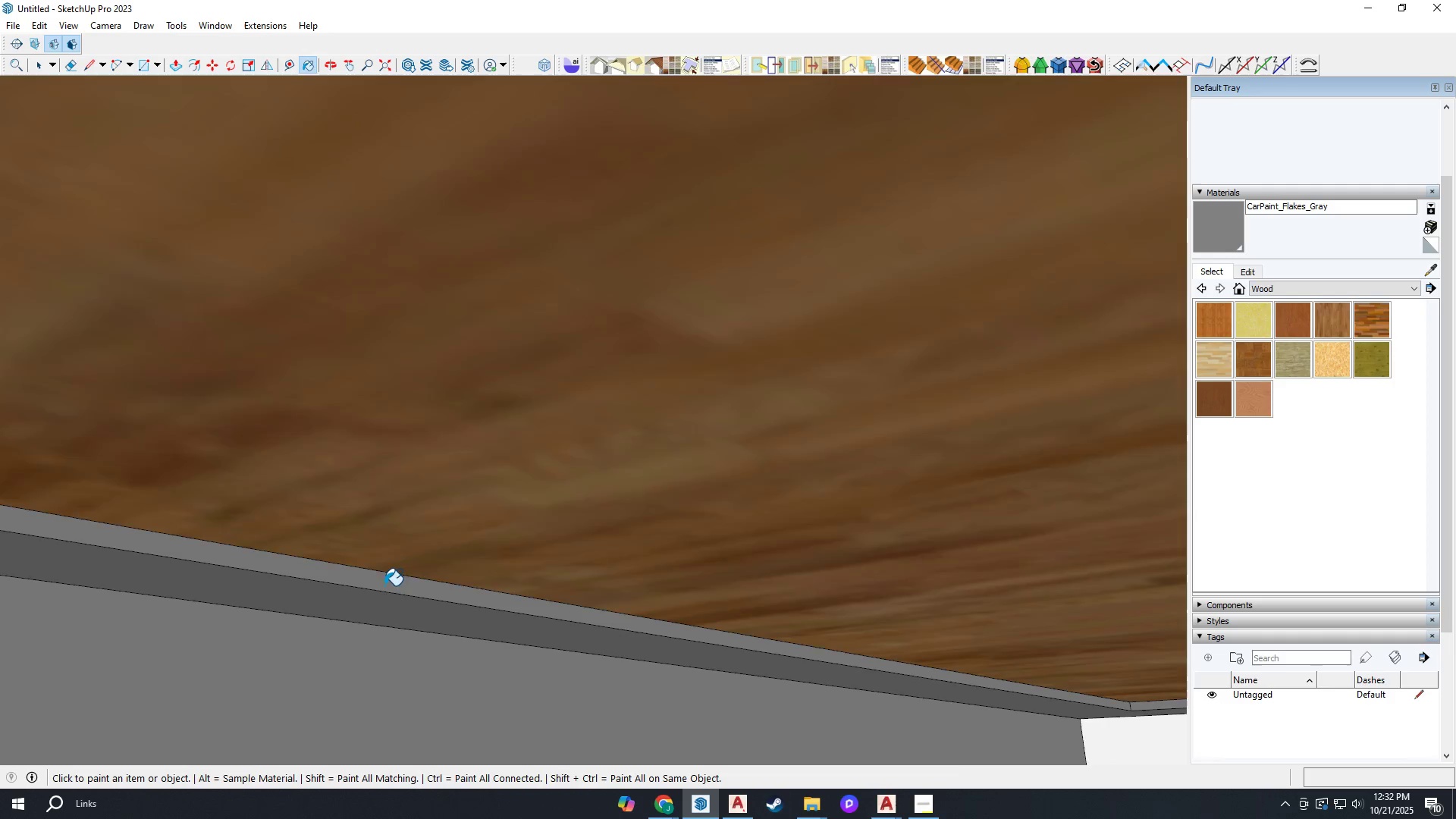 
scroll: coordinate [592, 585], scroll_direction: down, amount: 22.0
 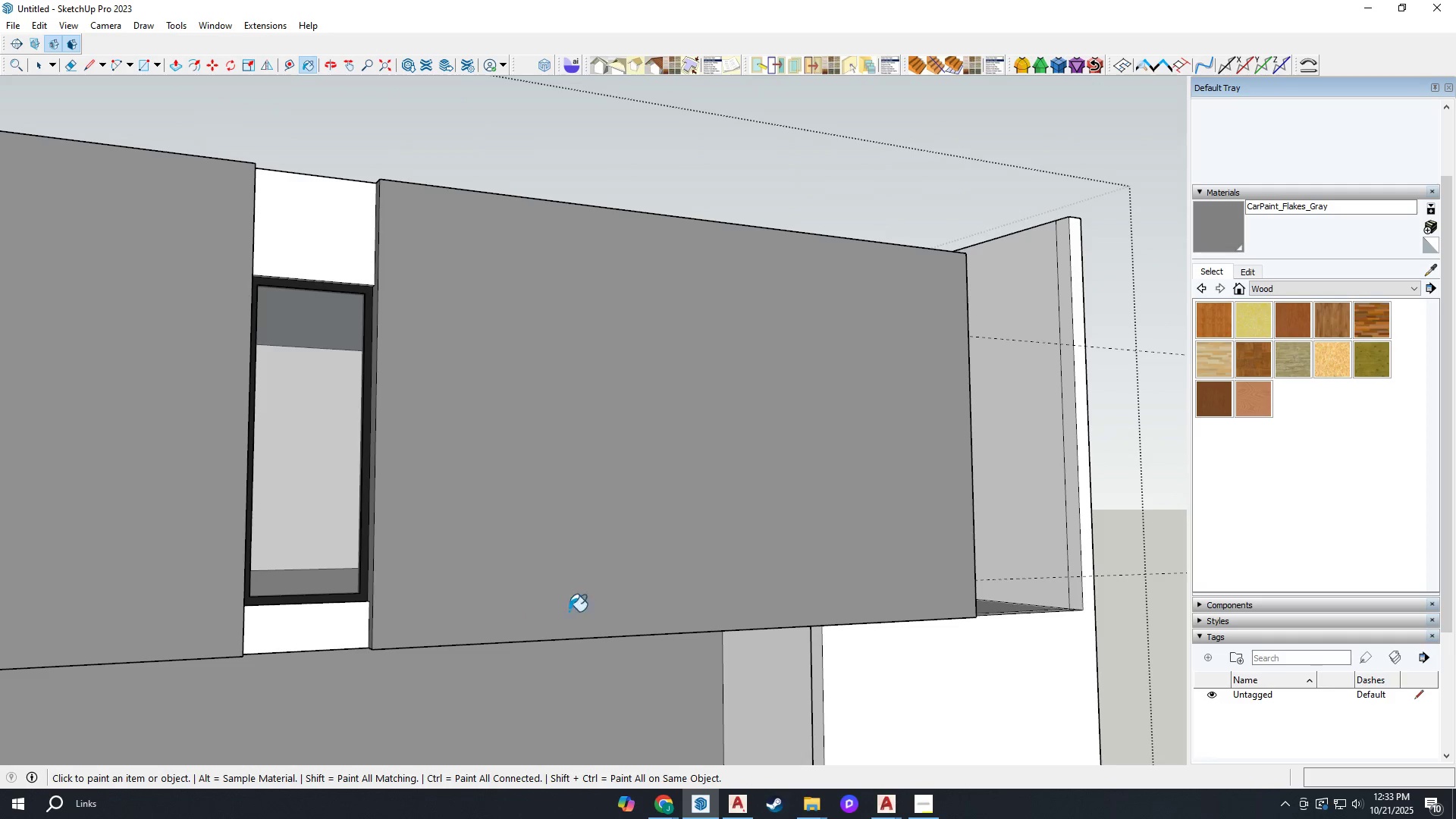 
scroll: coordinate [1303, 425], scroll_direction: up, amount: 2.0
 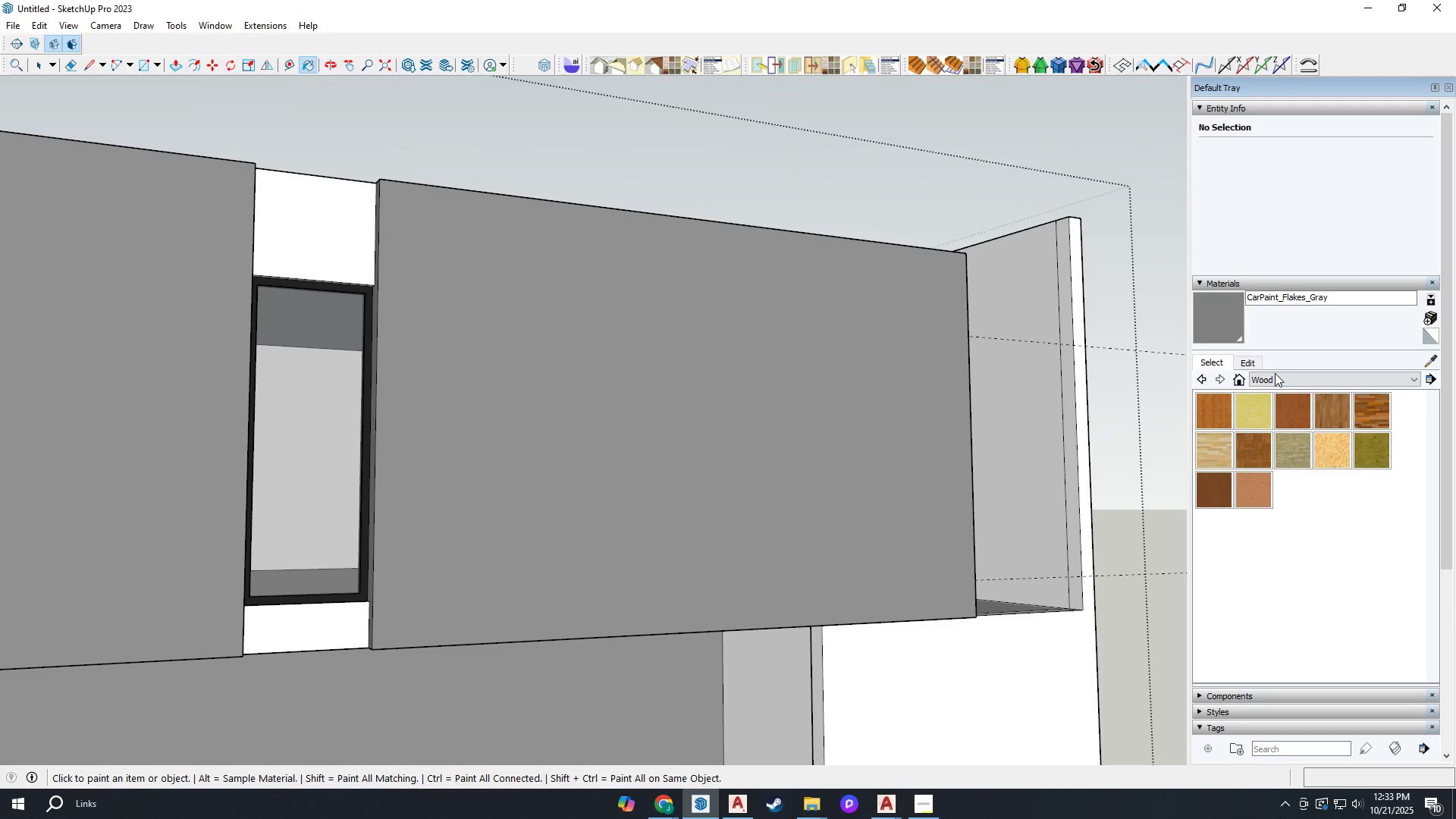 
left_click([1273, 376])
 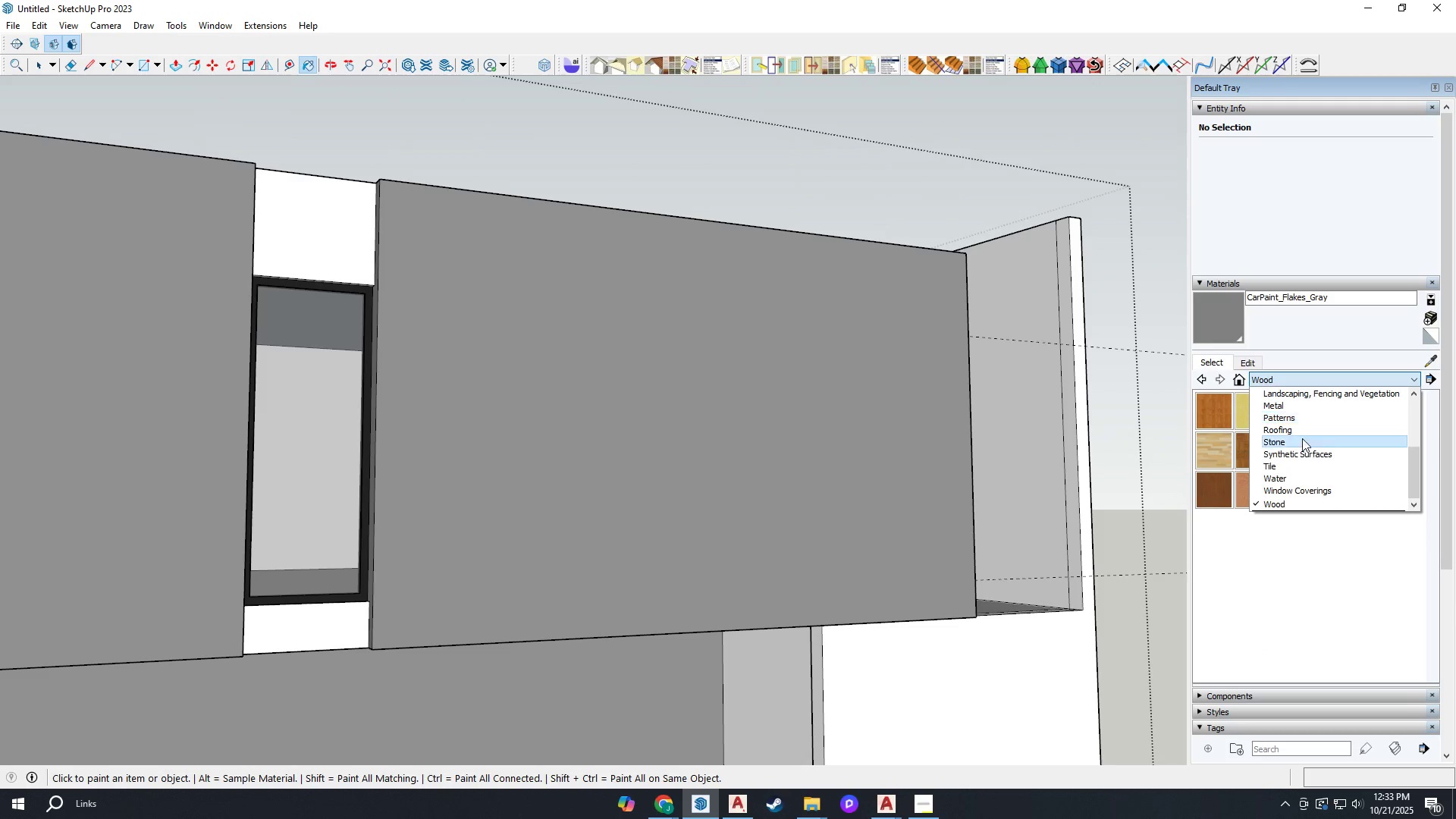 
scroll: coordinate [1319, 456], scroll_direction: up, amount: 2.0
 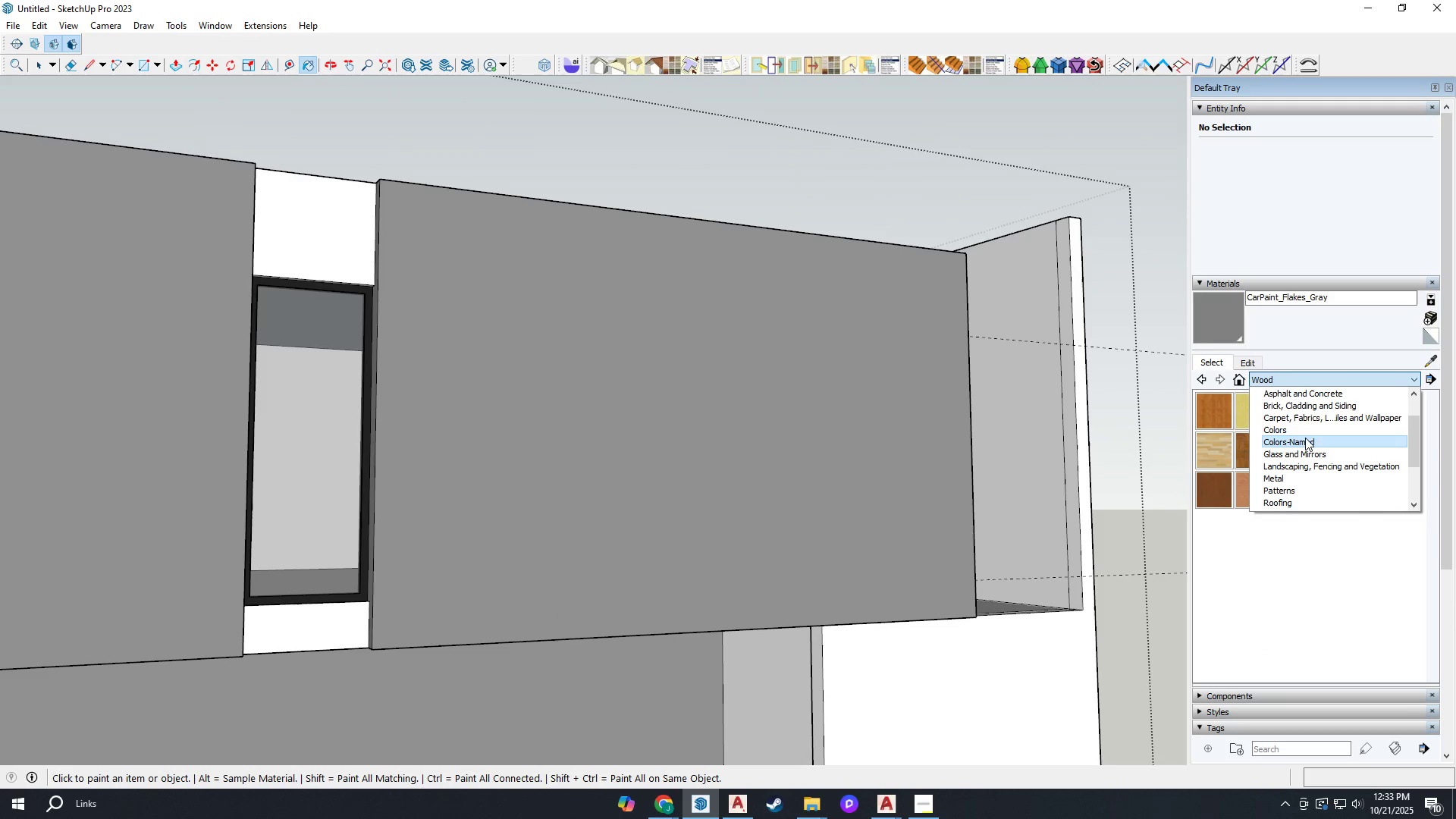 
left_click([1303, 434])
 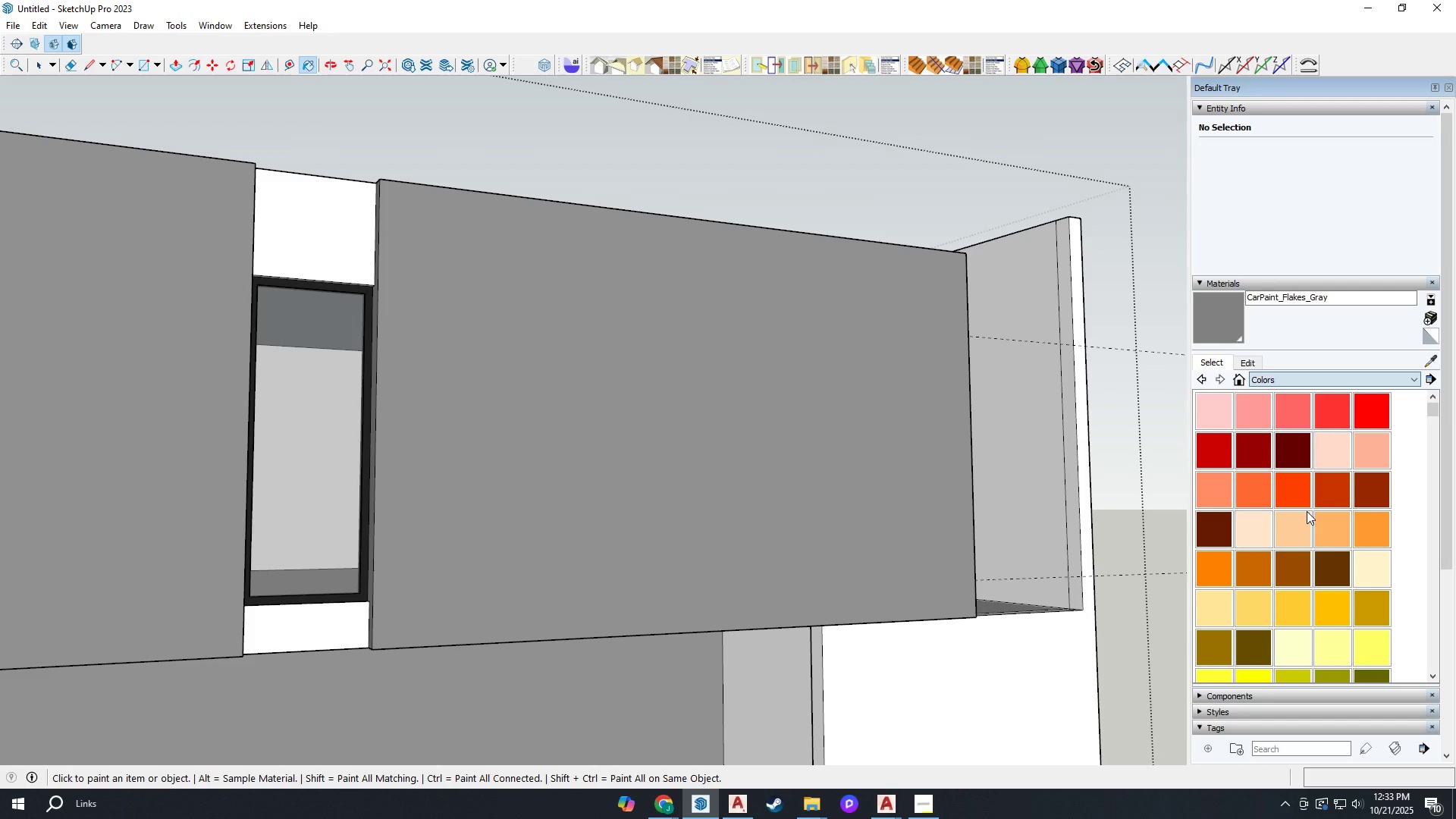 
scroll: coordinate [1313, 499], scroll_direction: down, amount: 22.0
 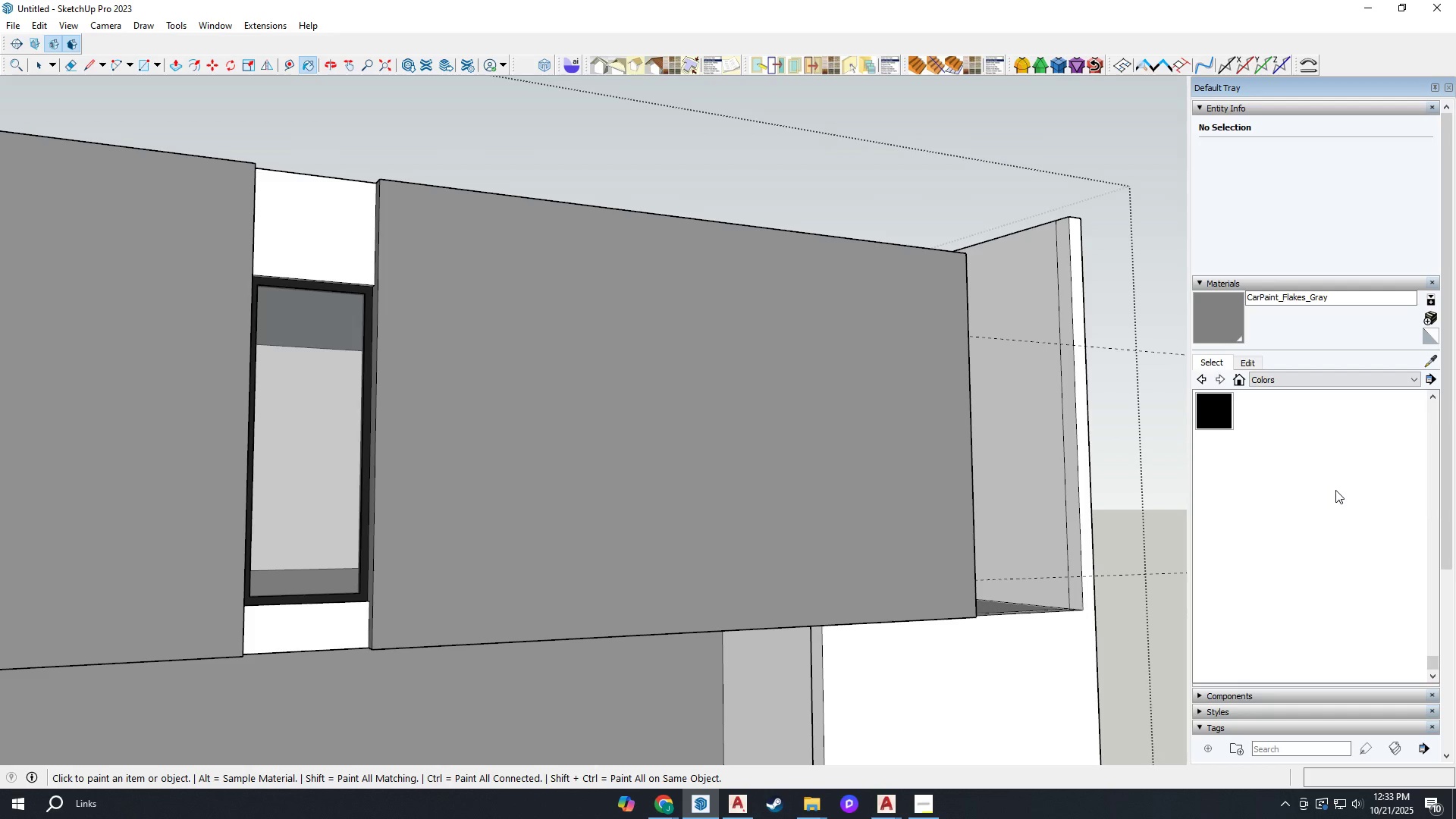 
scroll: coordinate [1327, 454], scroll_direction: up, amount: 2.0
 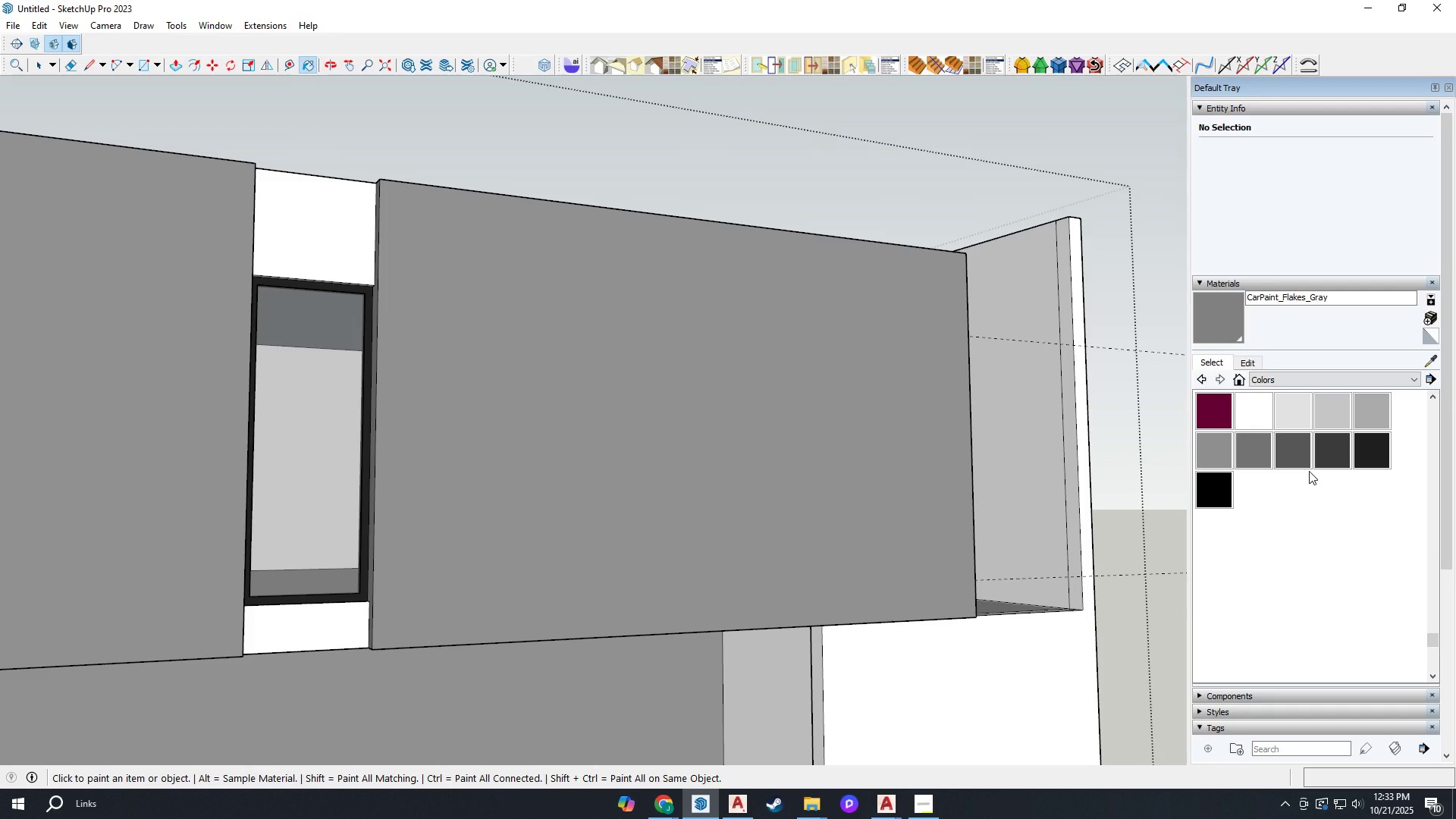 
scroll: coordinate [1309, 474], scroll_direction: down, amount: 1.0
 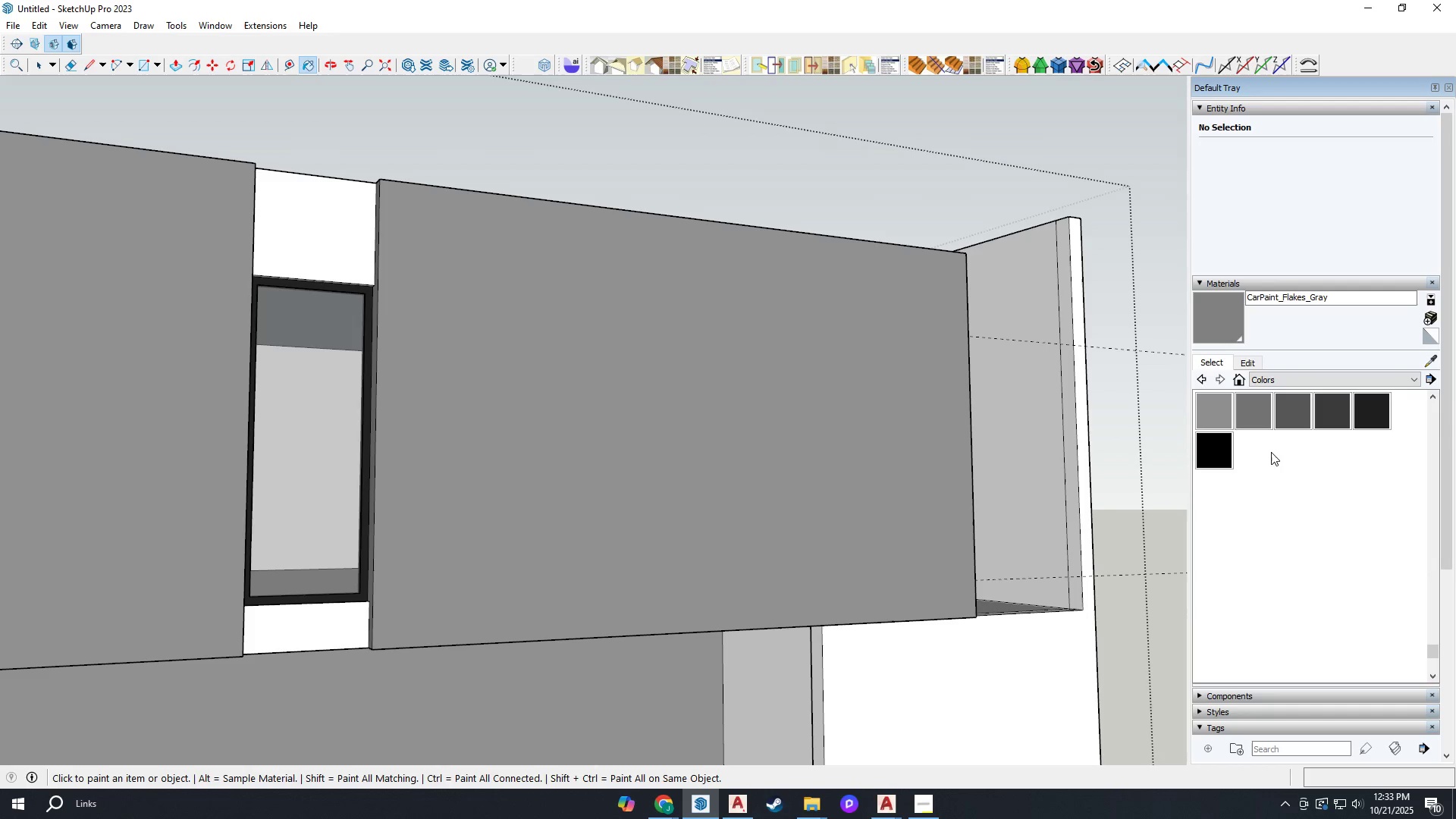 
scroll: coordinate [1276, 439], scroll_direction: up, amount: 2.0
 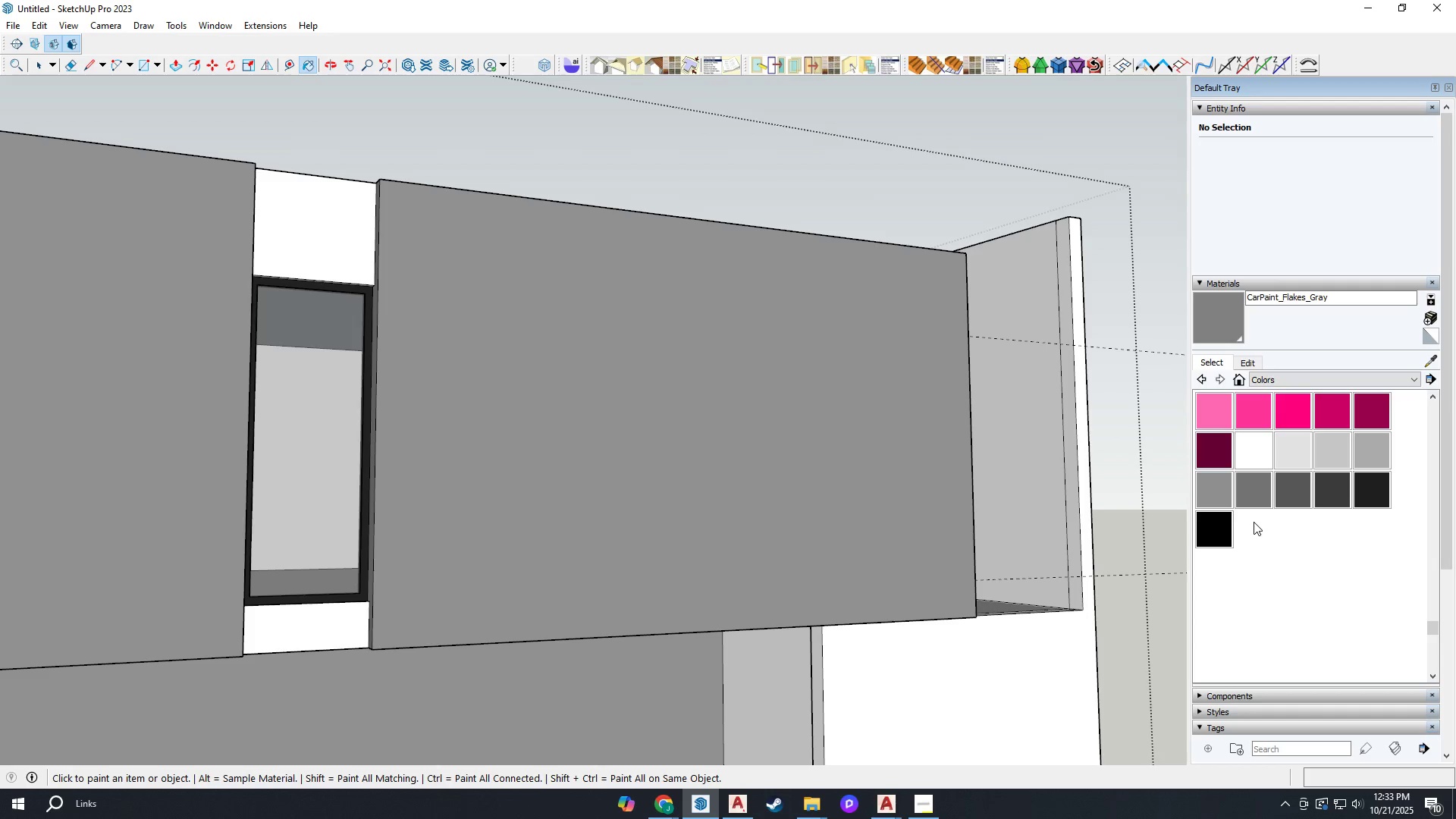 
scroll: coordinate [1255, 520], scroll_direction: down, amount: 2.0
 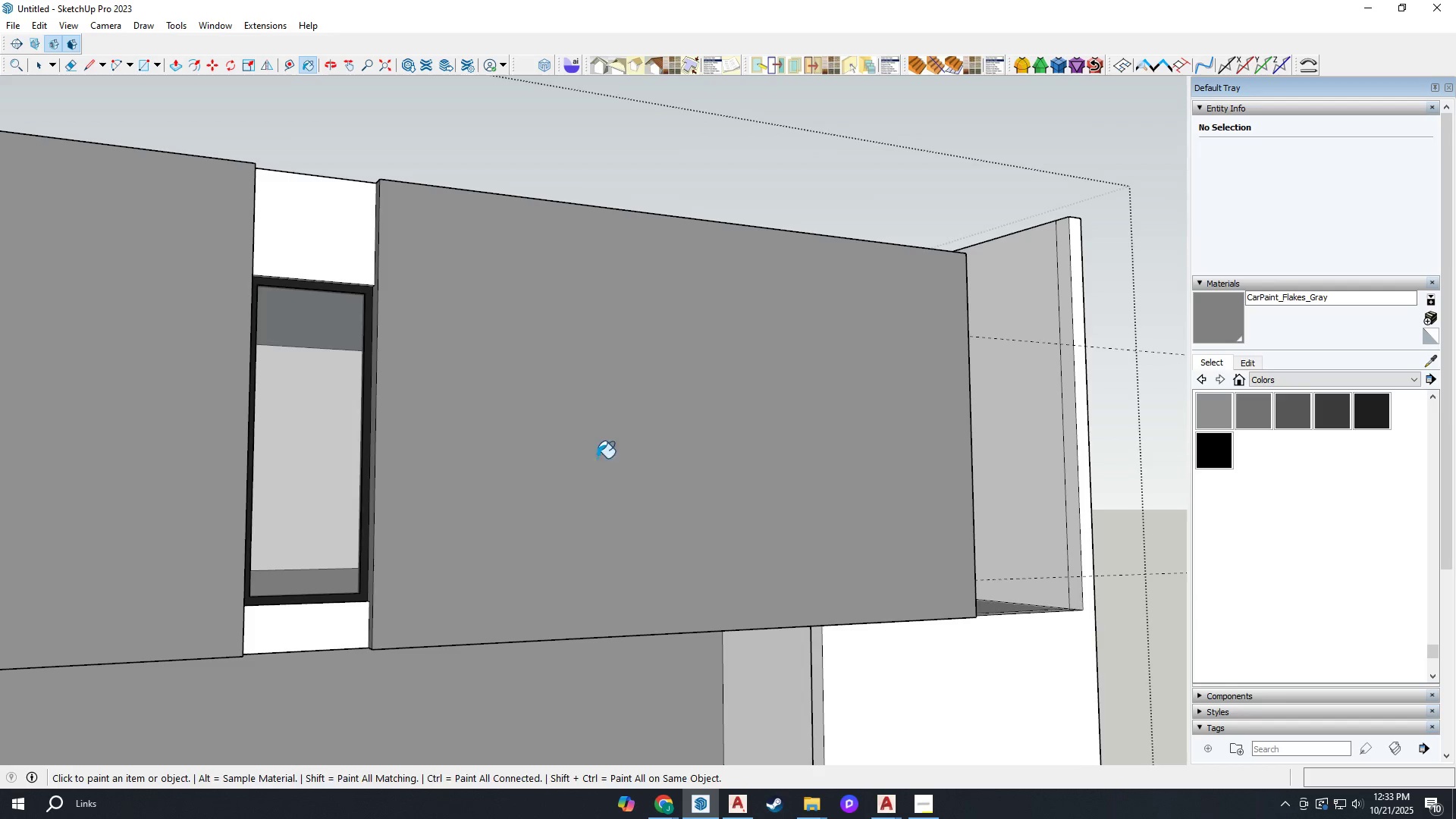 
wait(5.98)
 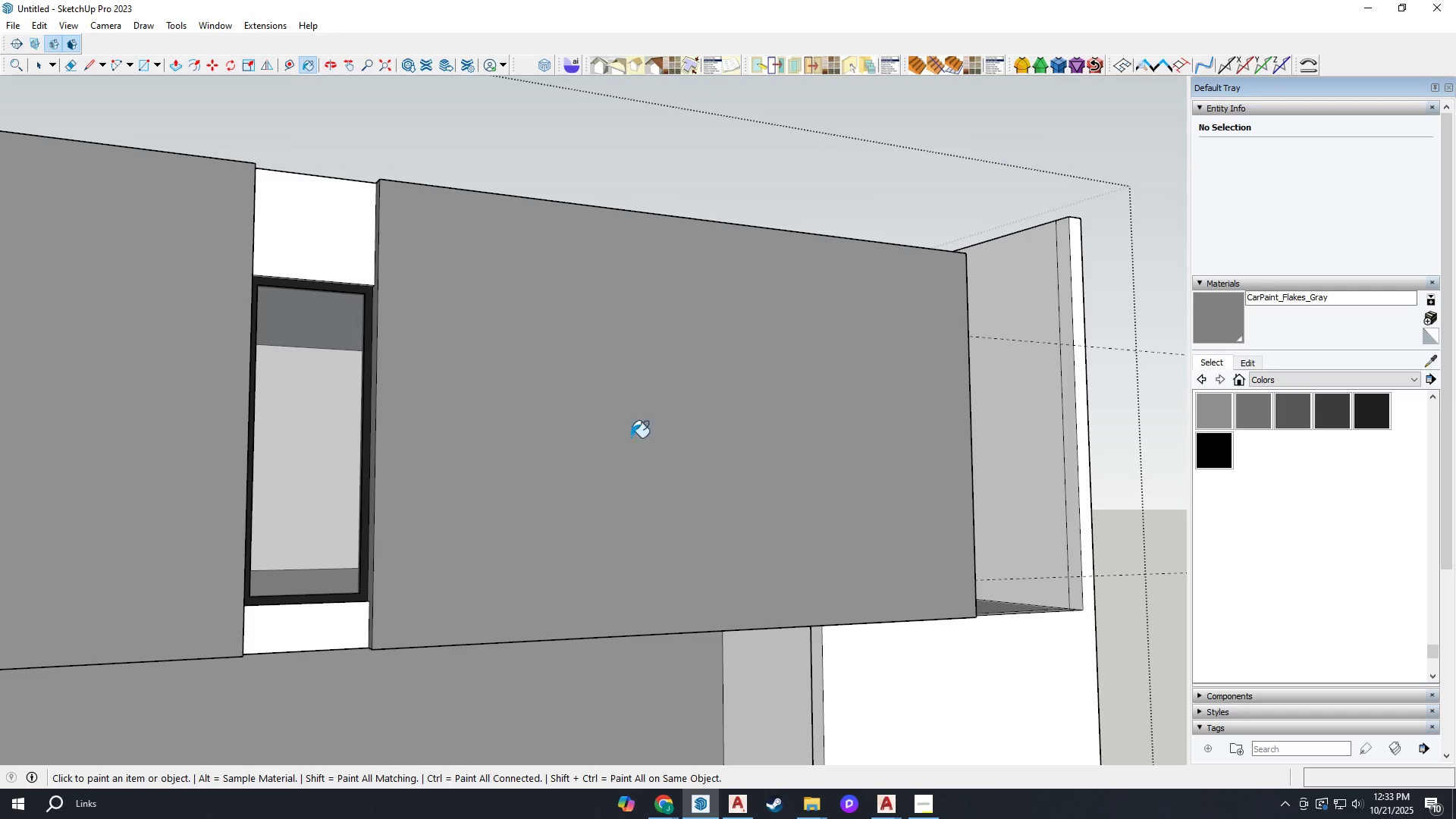 
left_click([1336, 405])
 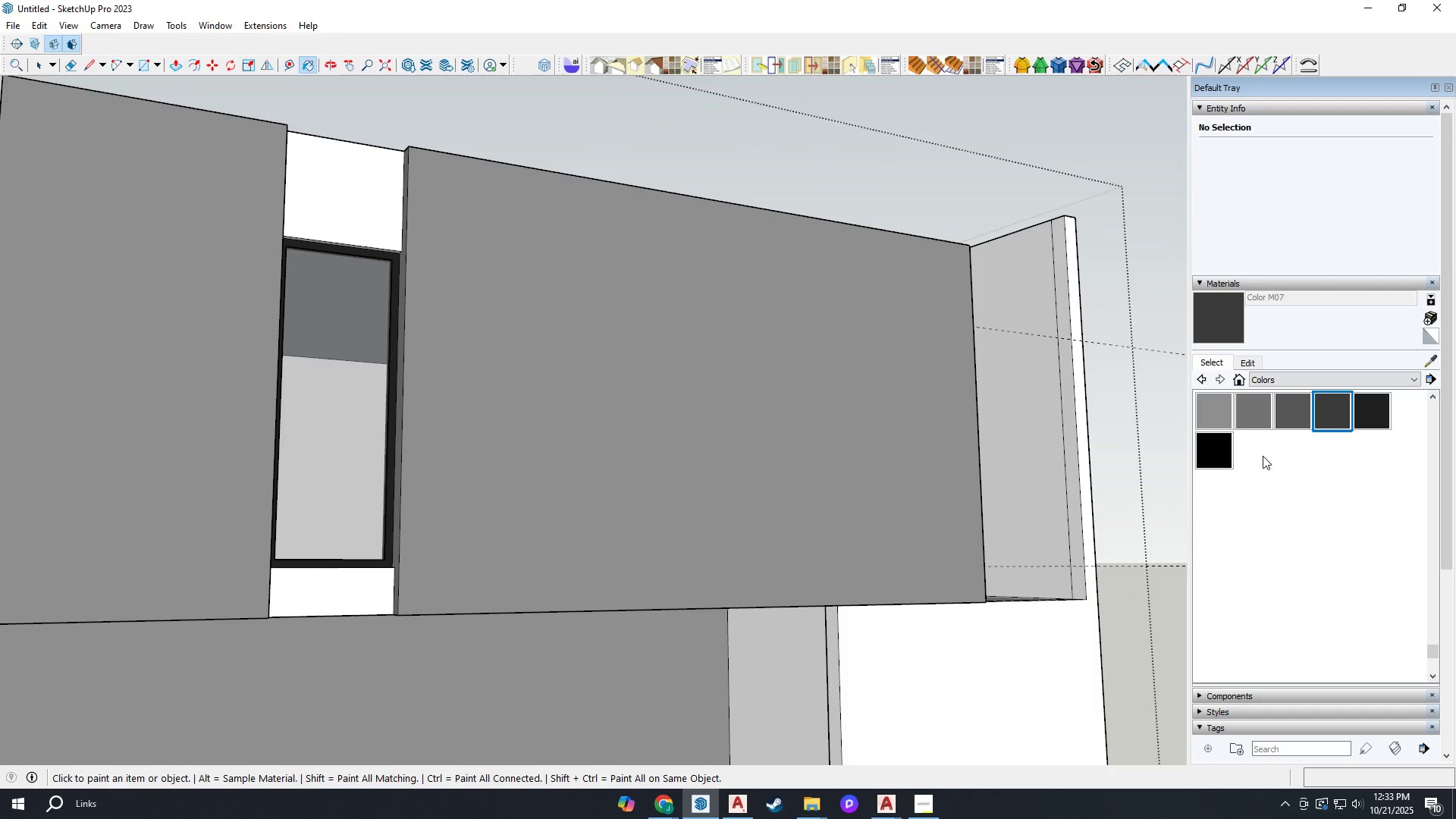 
left_click([1294, 416])
 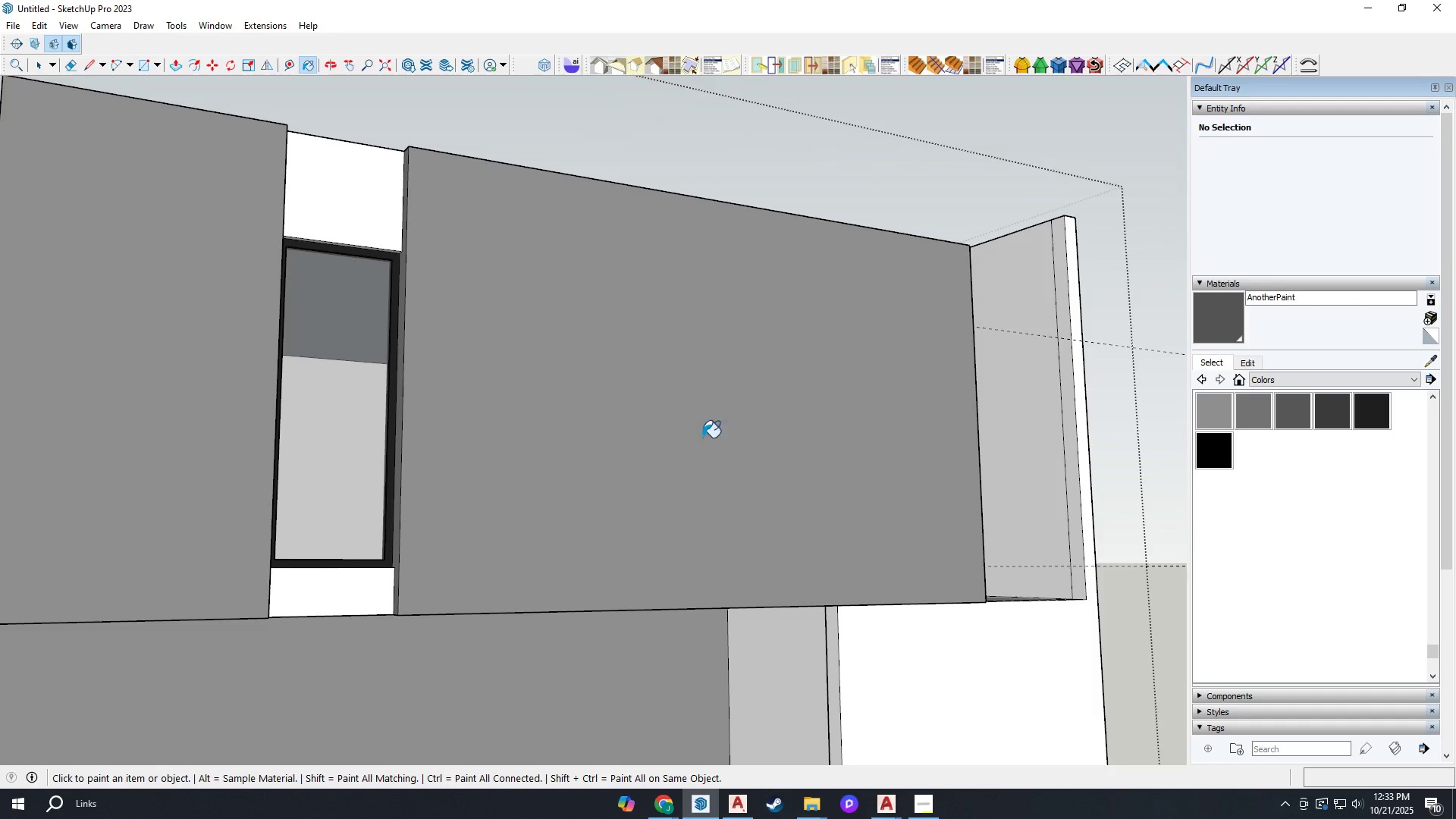 
scroll: coordinate [348, 592], scroll_direction: up, amount: 2.0
 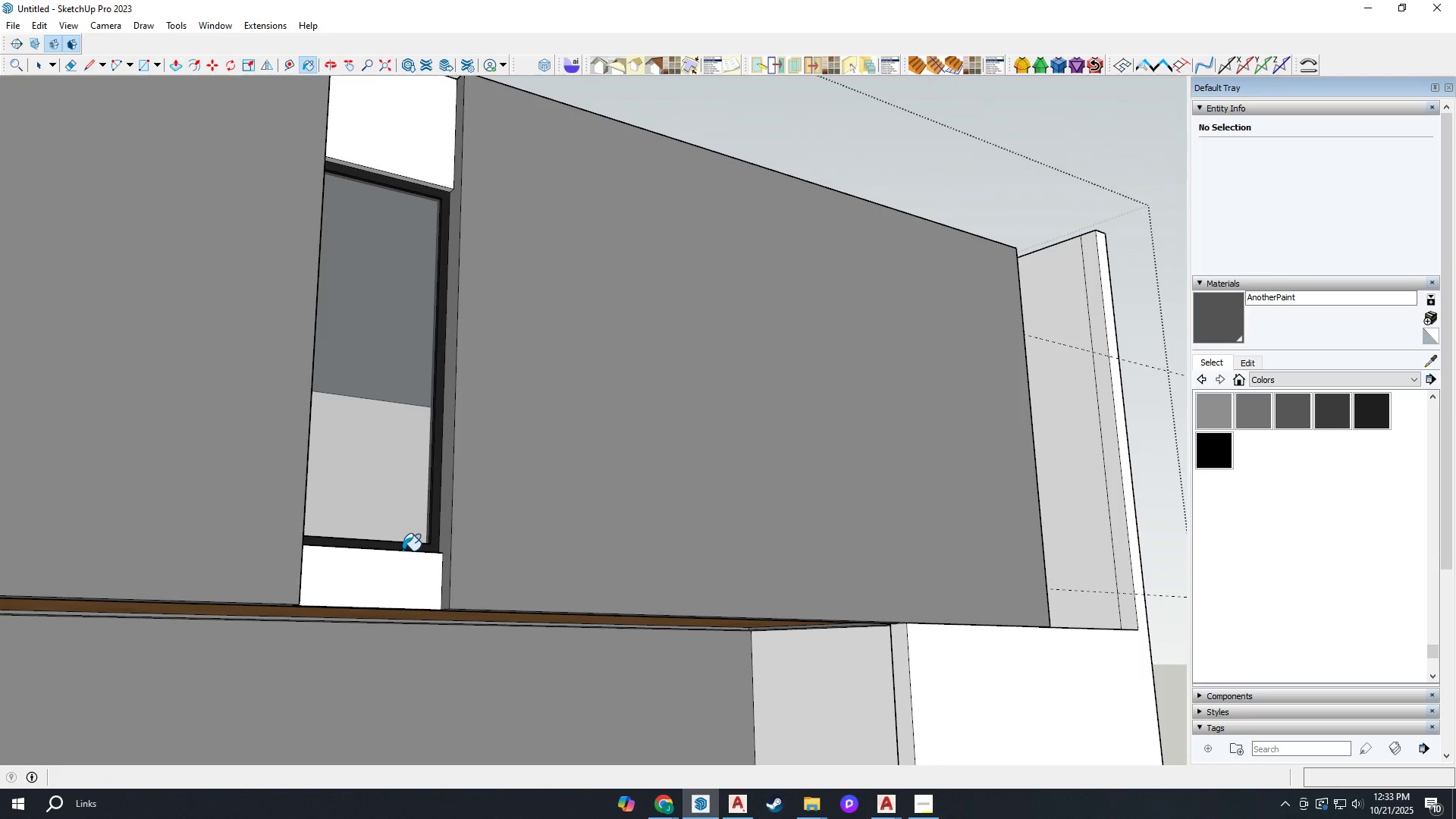 
left_click([397, 571])
 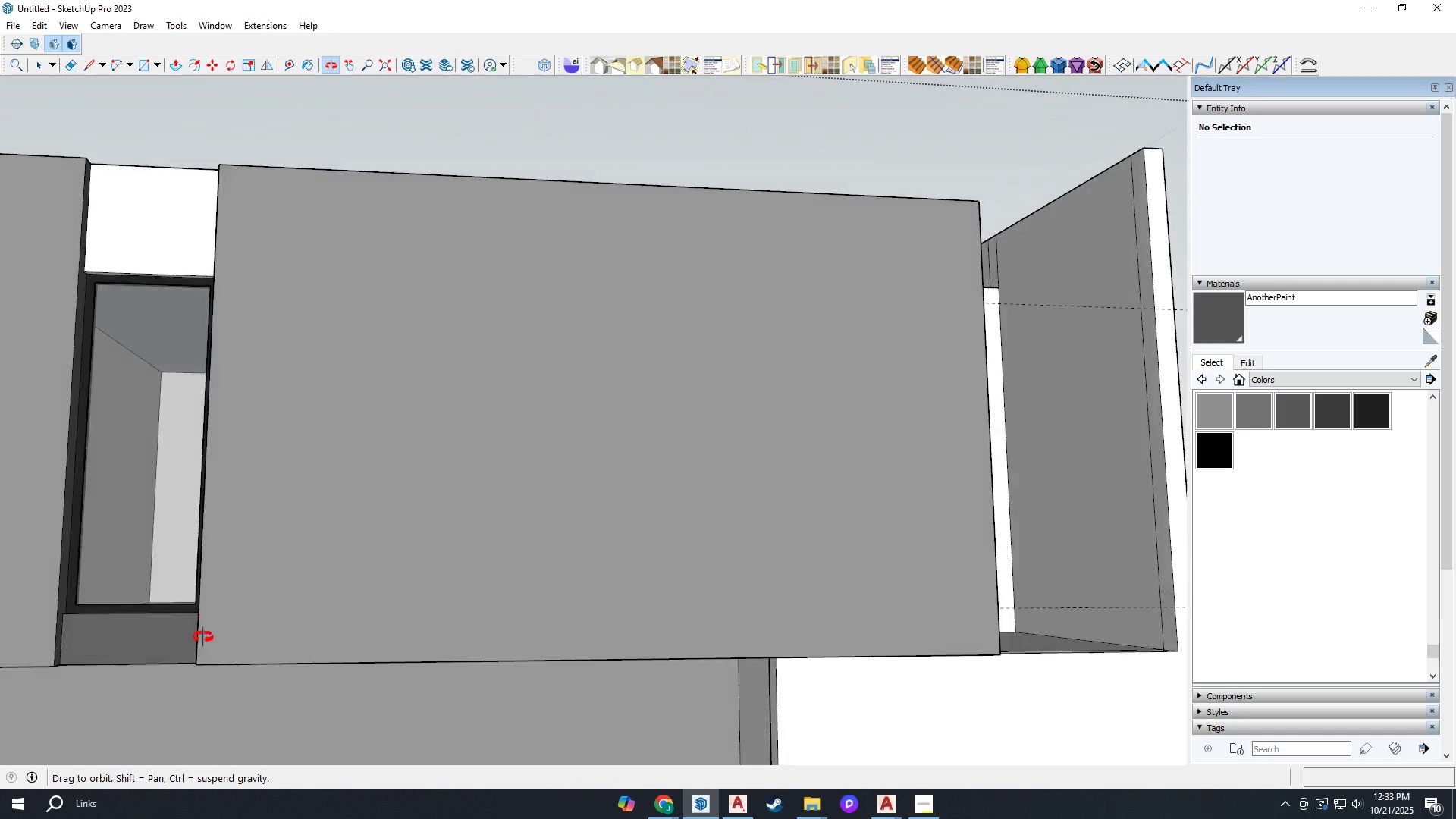 
scroll: coordinate [1045, 442], scroll_direction: down, amount: 6.0
 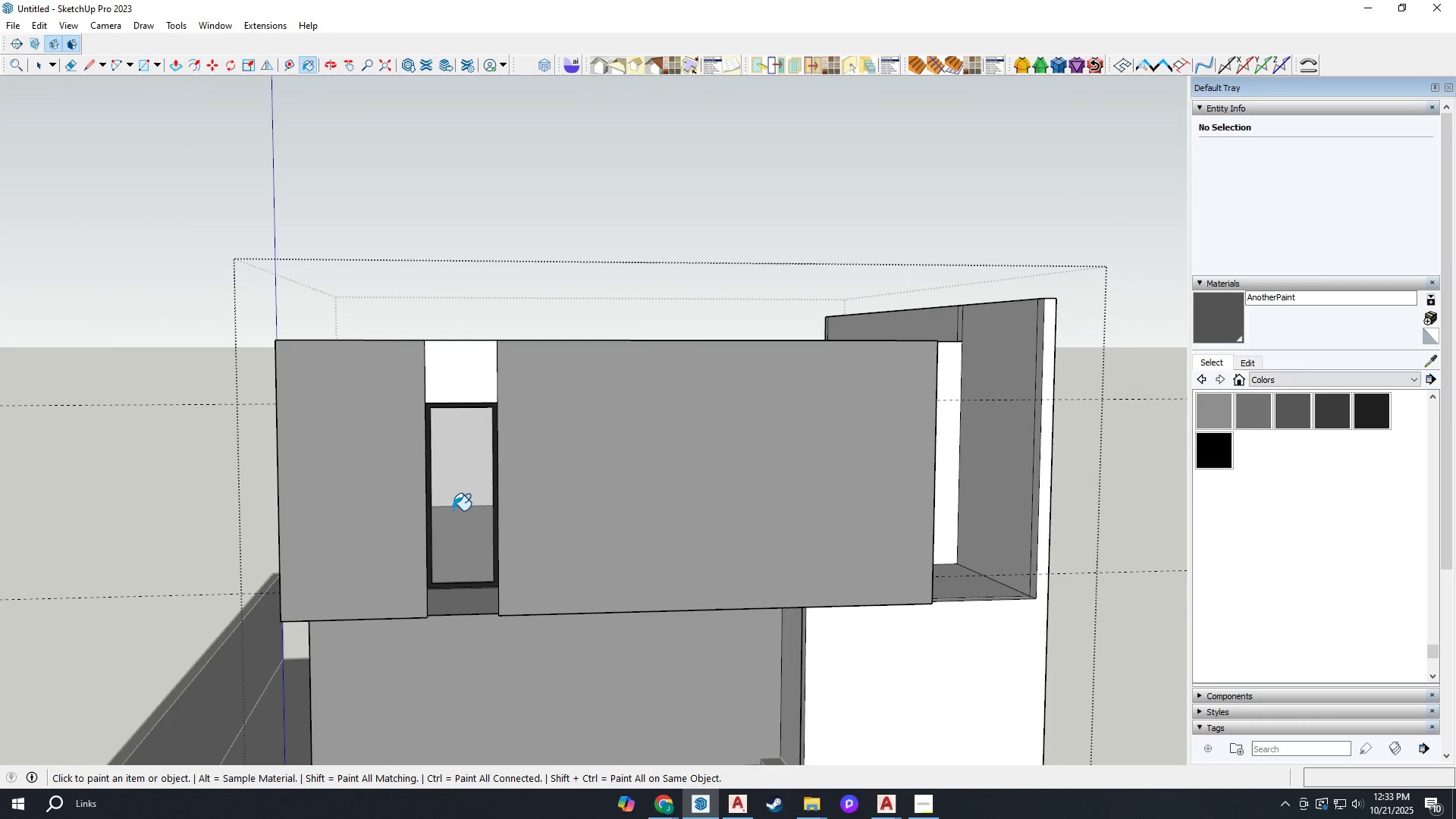 
scroll: coordinate [469, 430], scroll_direction: up, amount: 7.0
 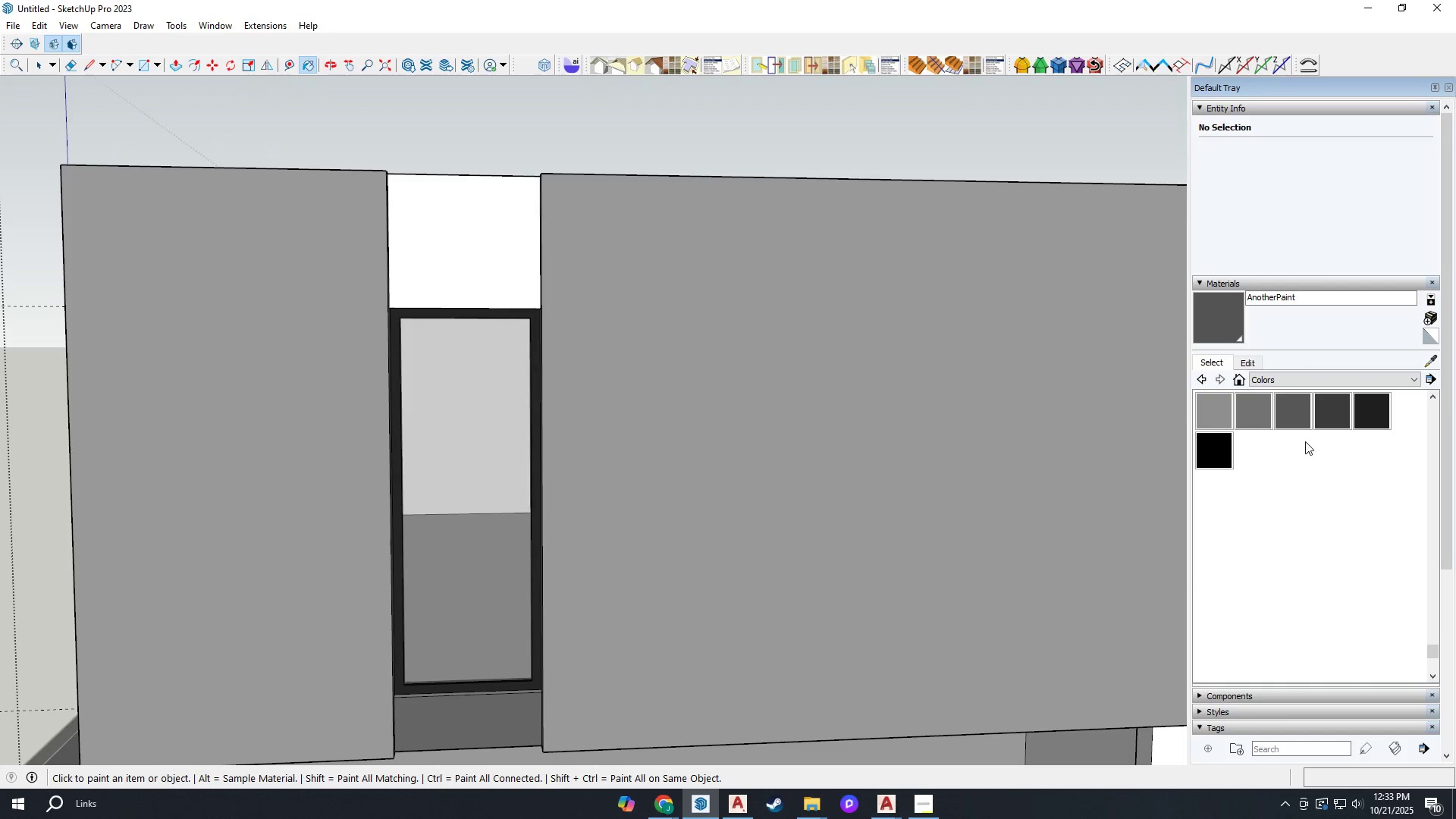 
left_click([1298, 416])
 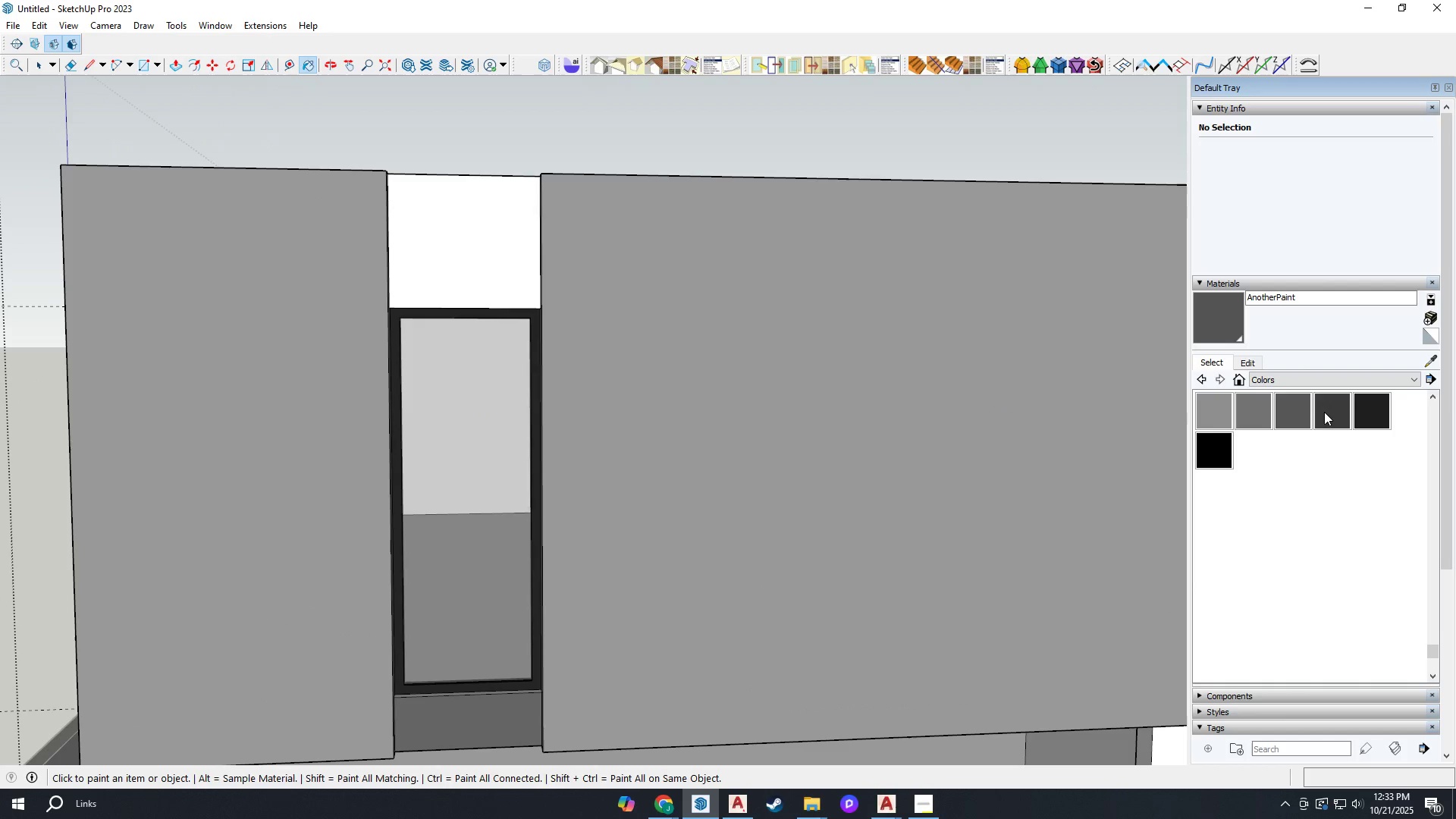 
left_click([1329, 410])
 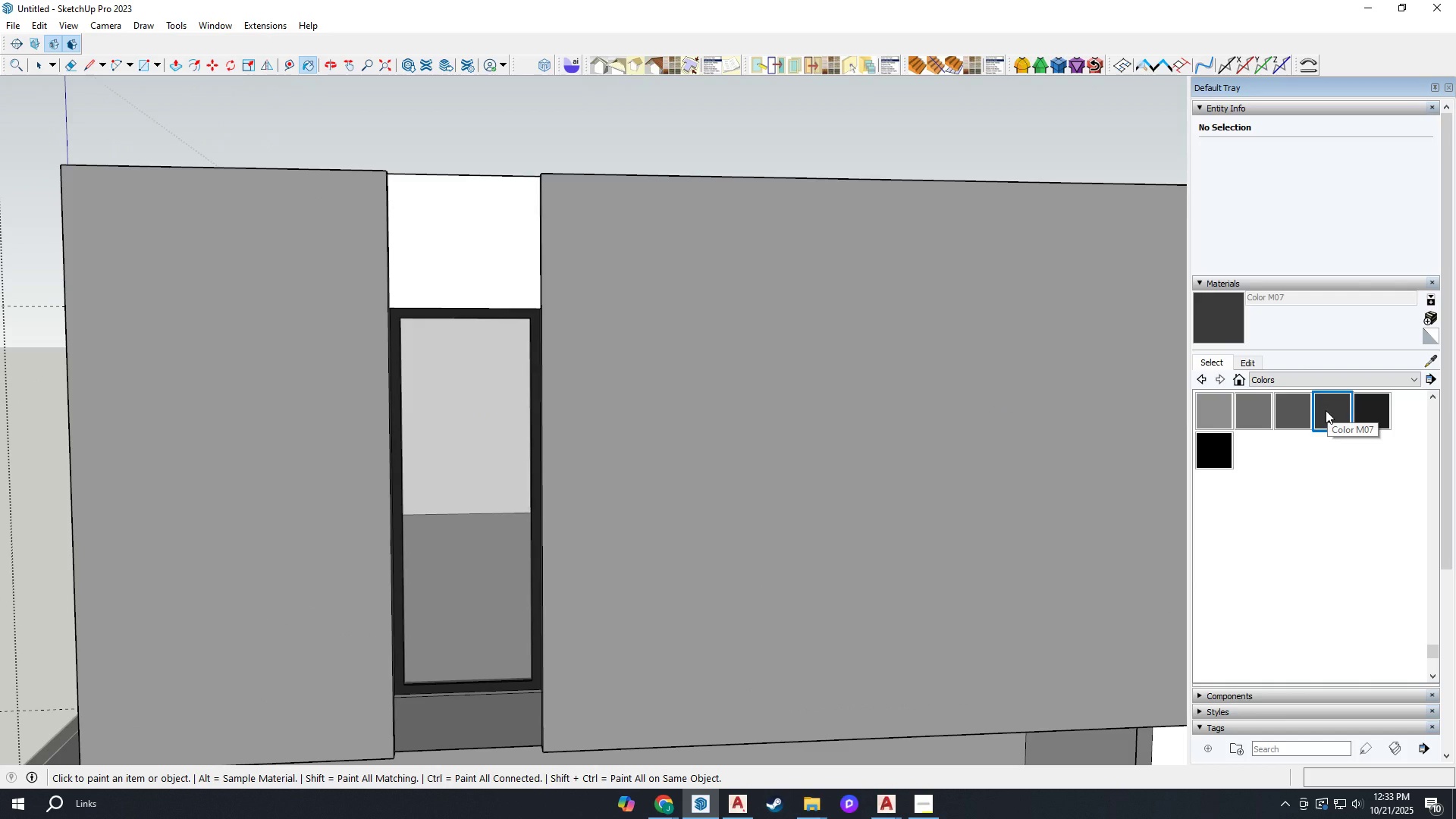 
scroll: coordinate [1315, 421], scroll_direction: down, amount: 1.0
 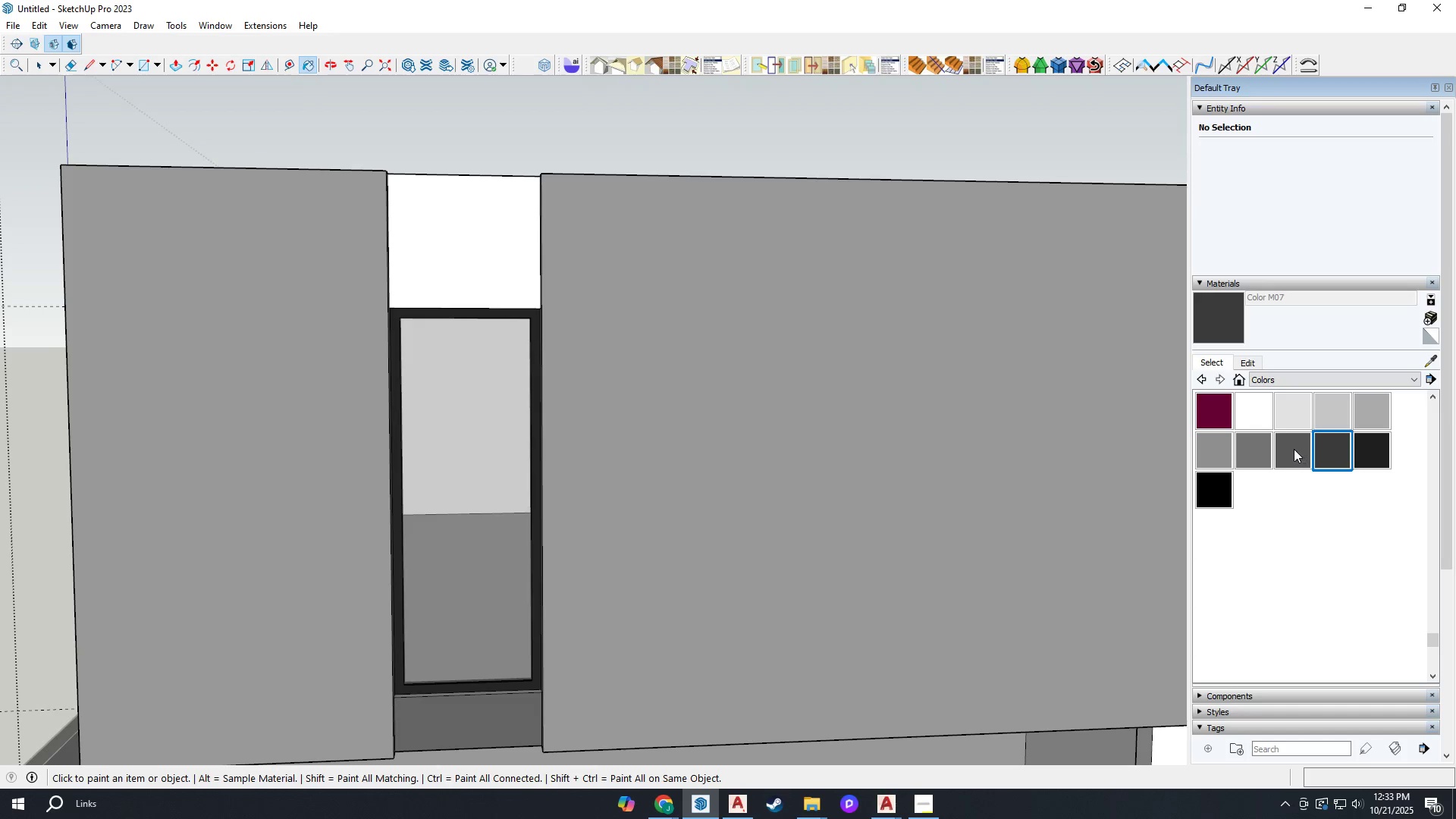 
left_click([1294, 449])
 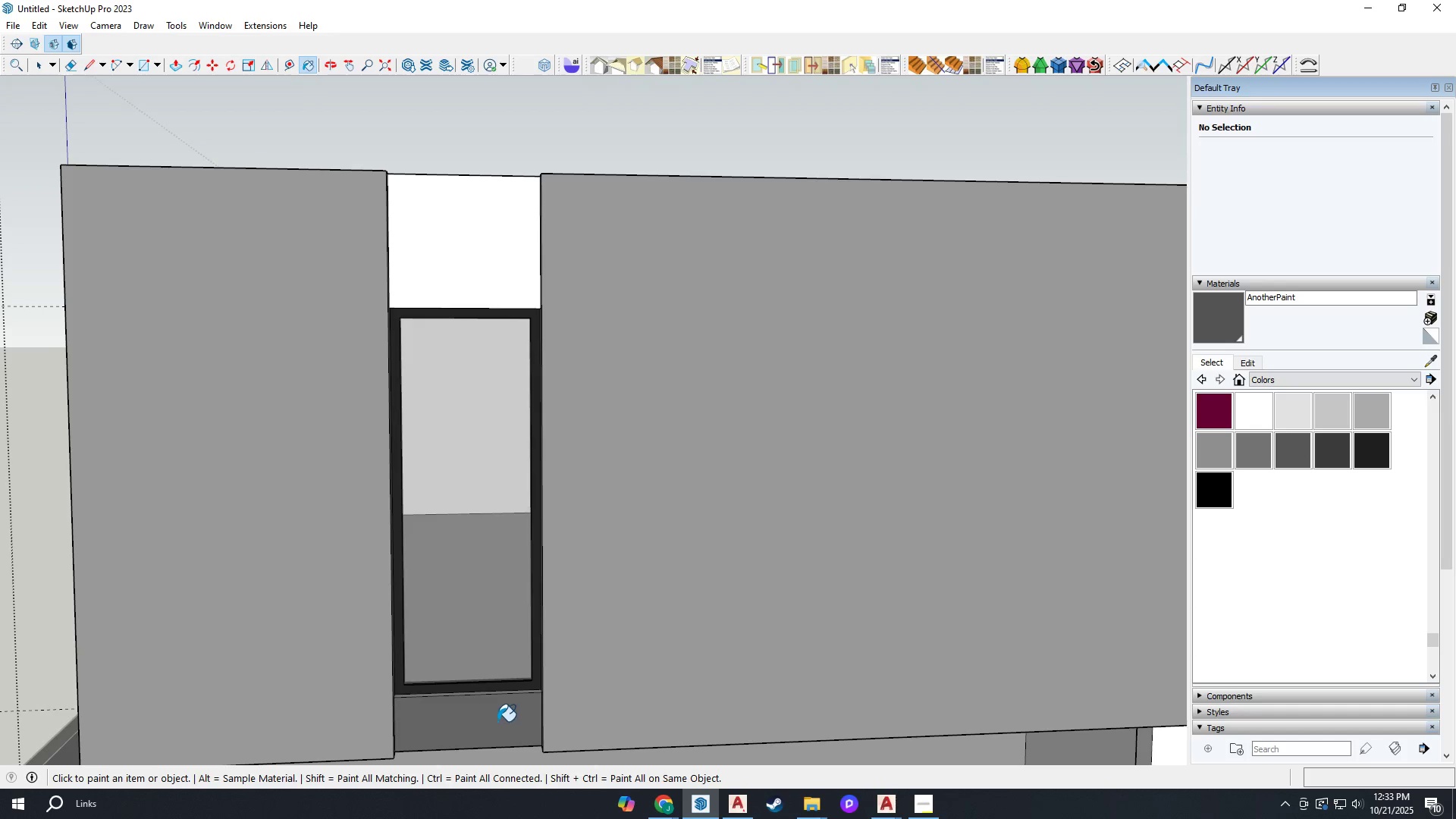 
scroll: coordinate [516, 685], scroll_direction: up, amount: 10.0
 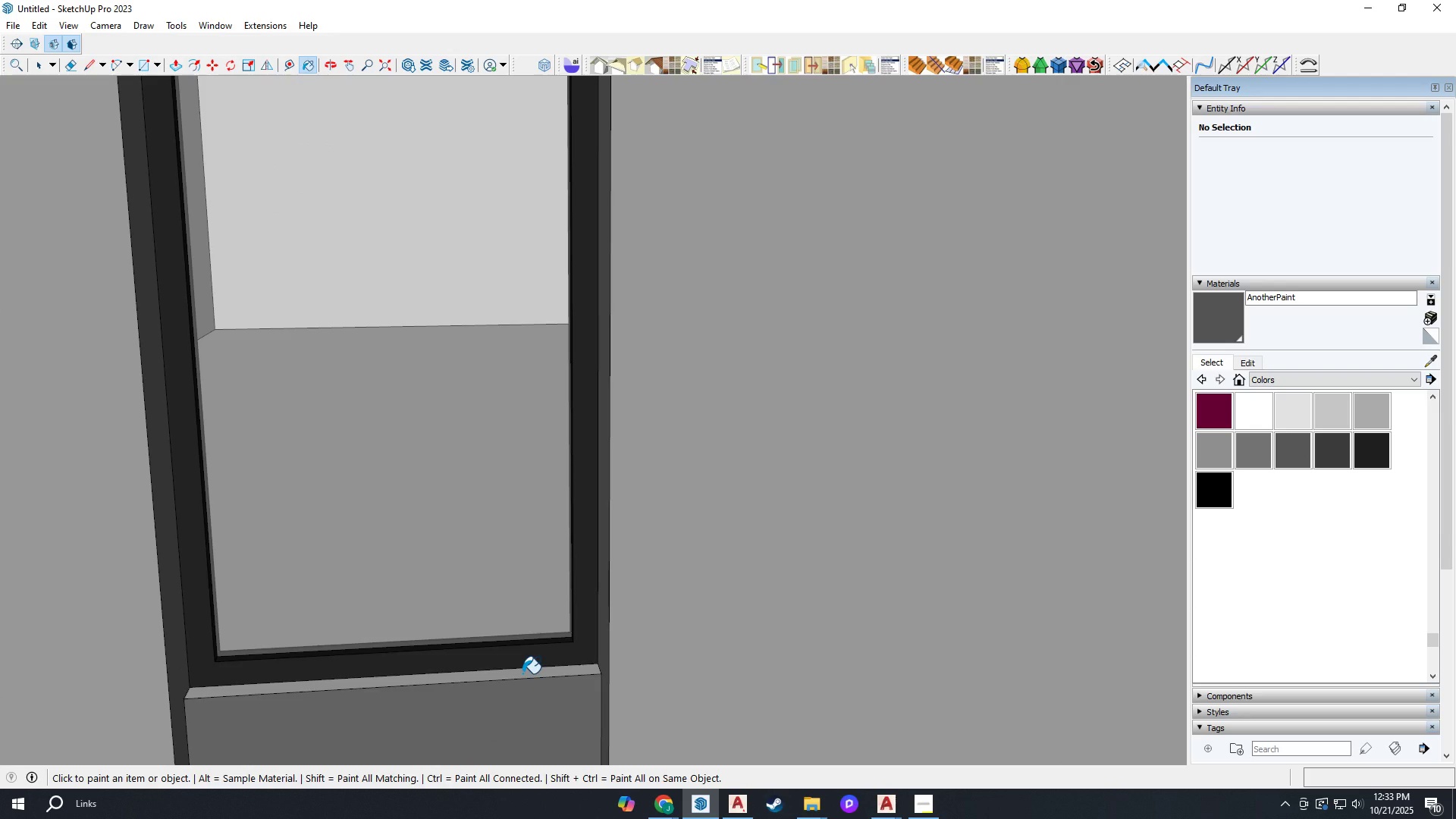 
left_click([522, 673])
 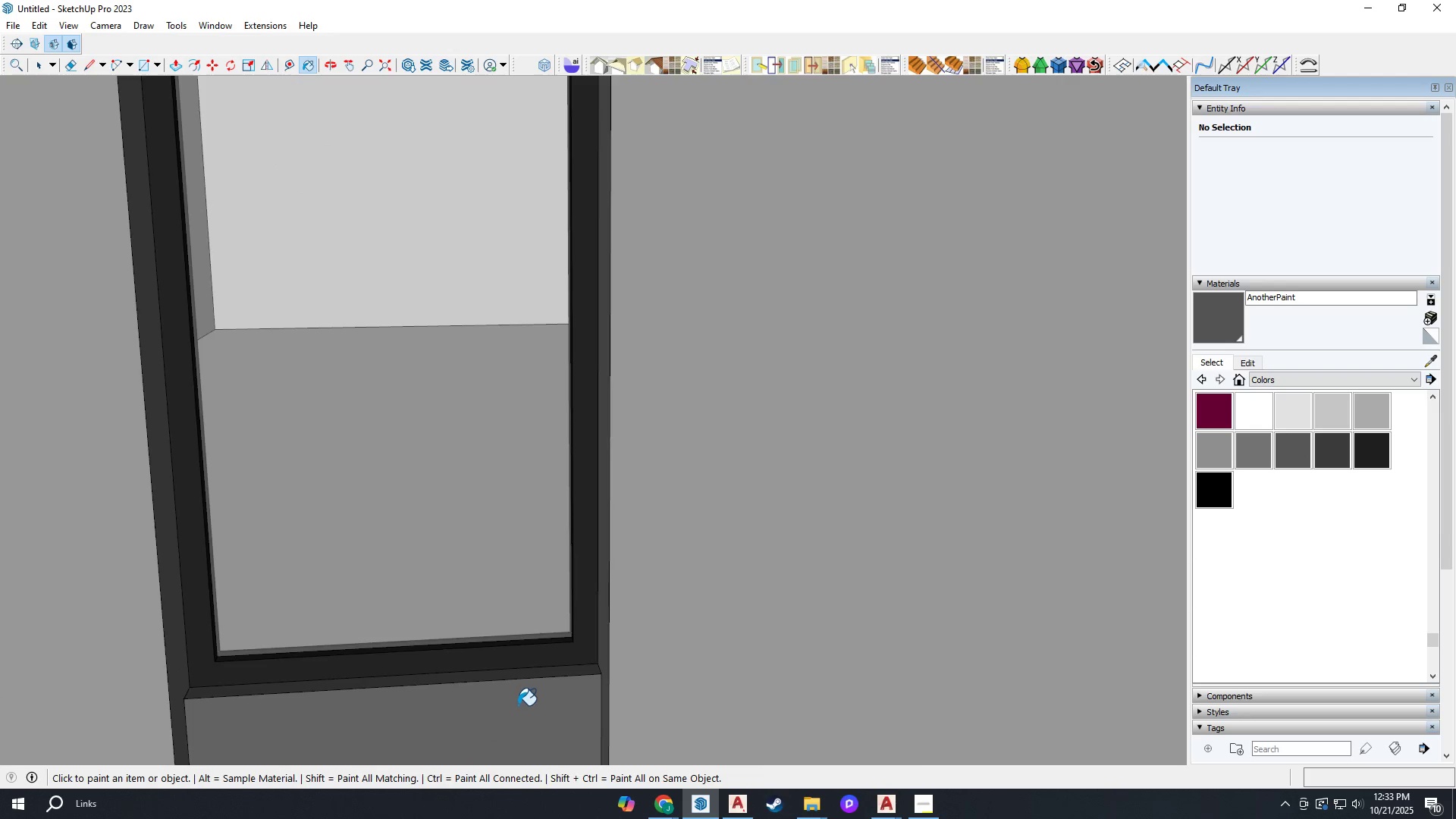 
scroll: coordinate [516, 720], scroll_direction: down, amount: 11.0
 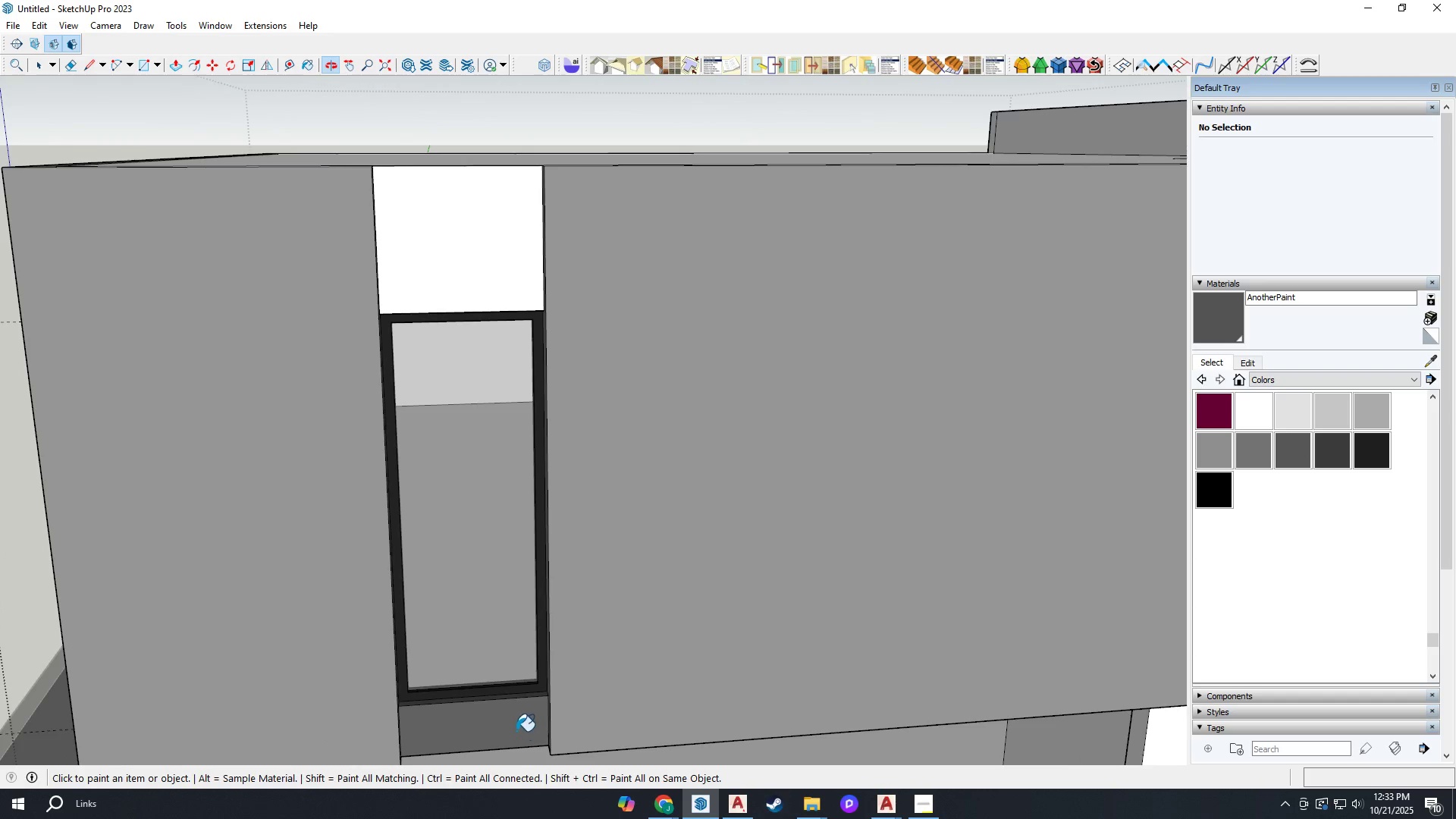 
scroll: coordinate [519, 389], scroll_direction: up, amount: 13.0
 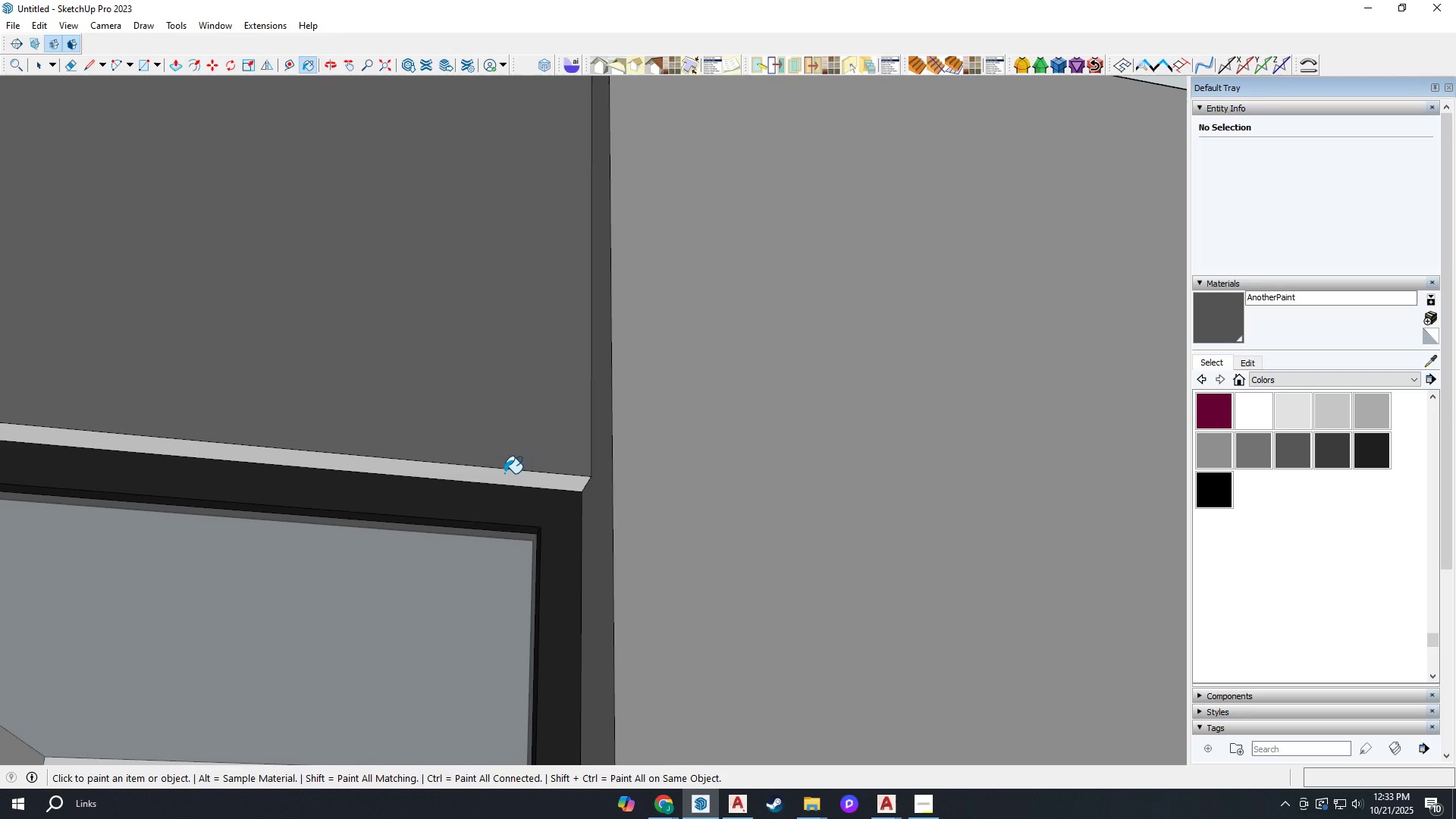 
left_click([504, 475])
 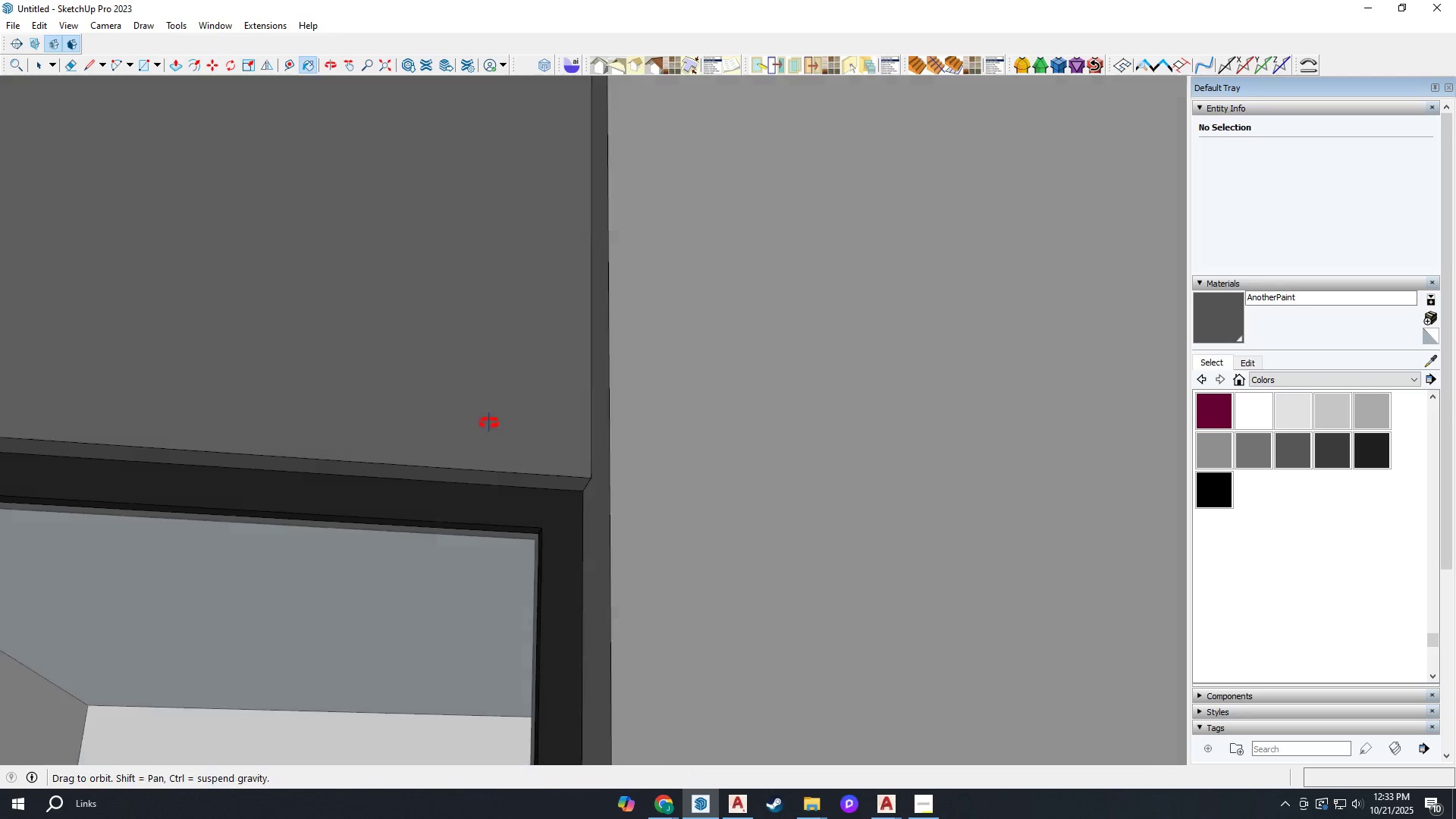 
scroll: coordinate [447, 346], scroll_direction: down, amount: 25.0
 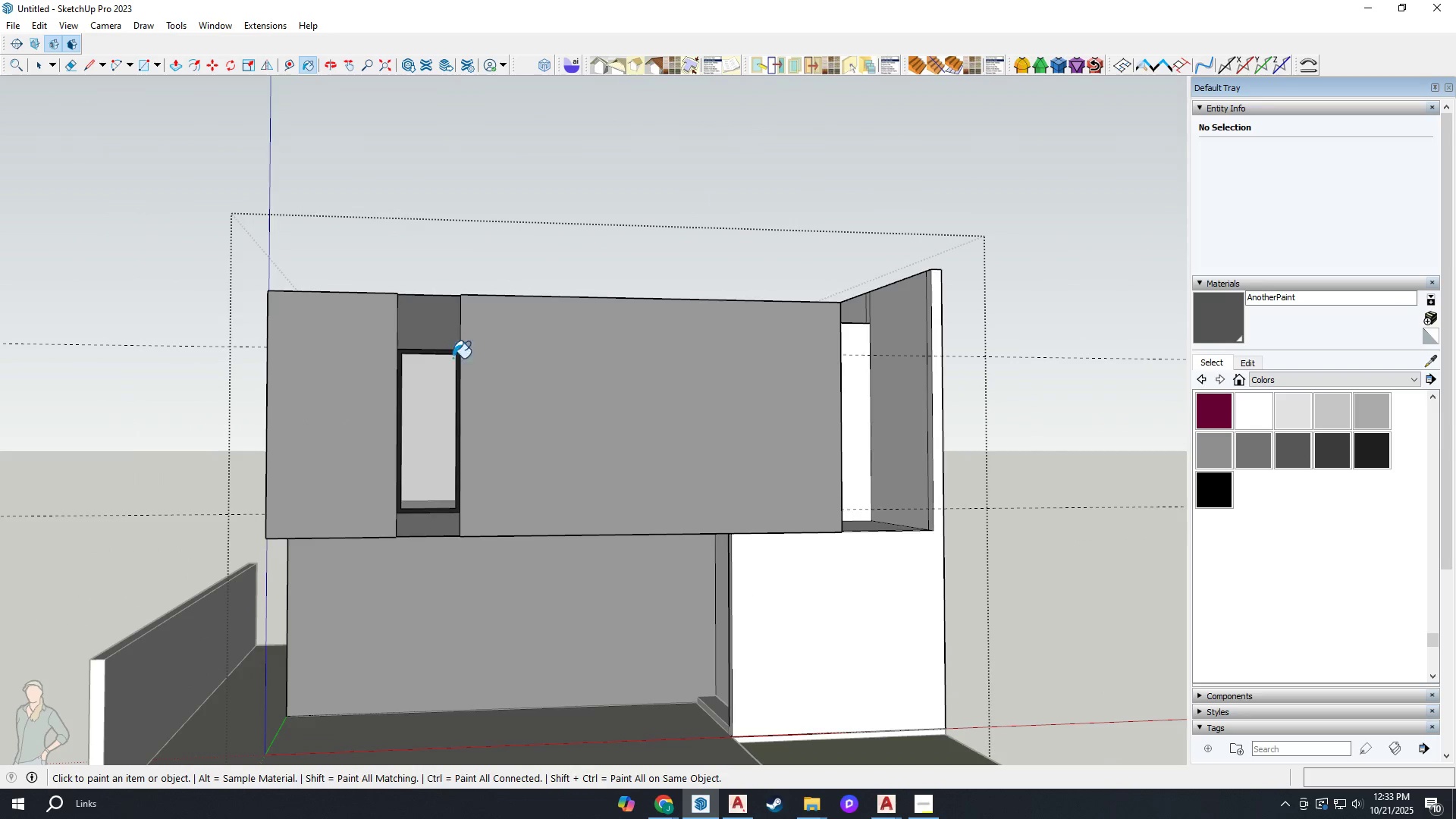 
key(H)
 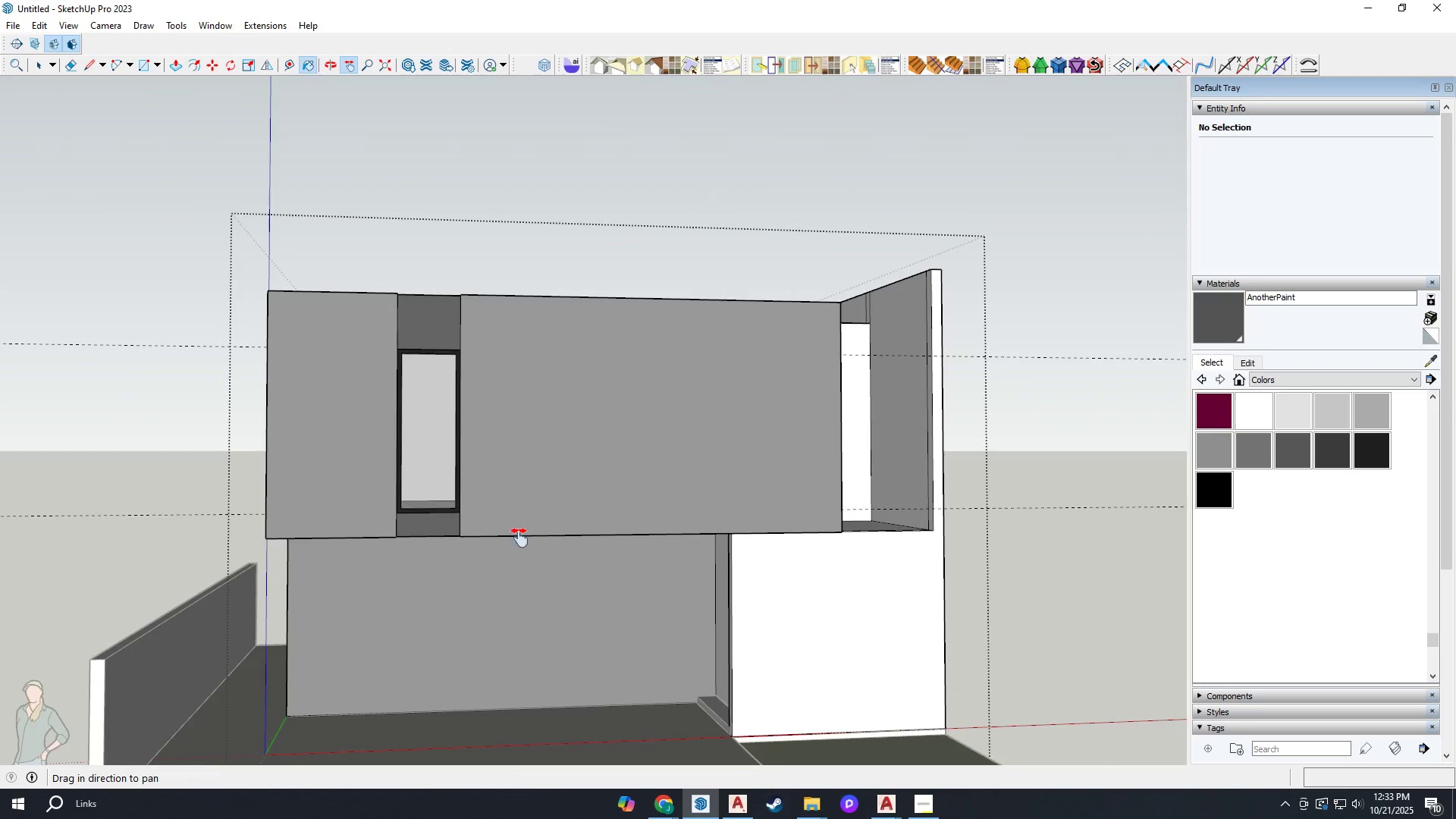 
left_click_drag(start_coordinate=[520, 559], to_coordinate=[518, 508])
 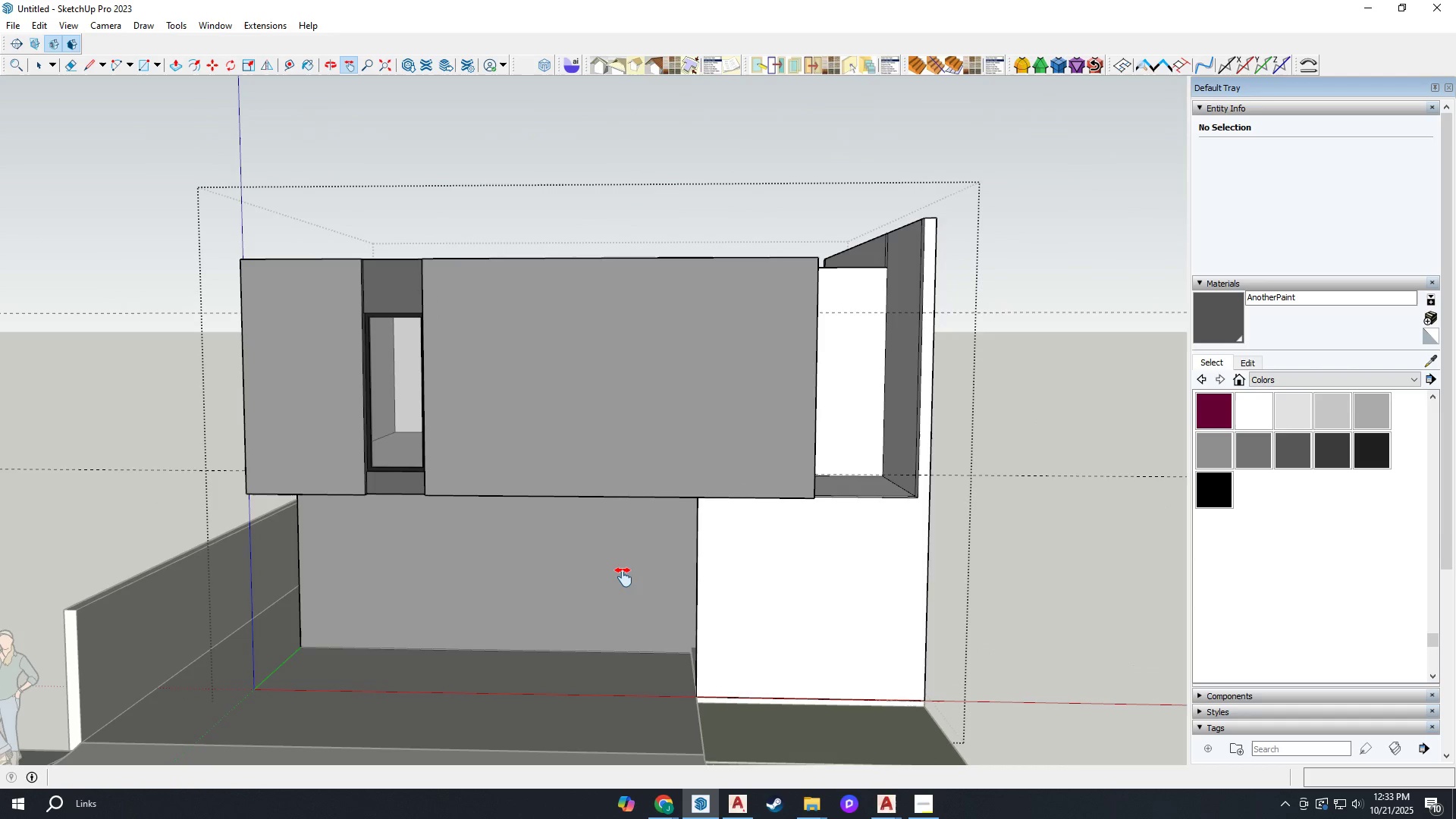 
scroll: coordinate [884, 604], scroll_direction: up, amount: 8.0
 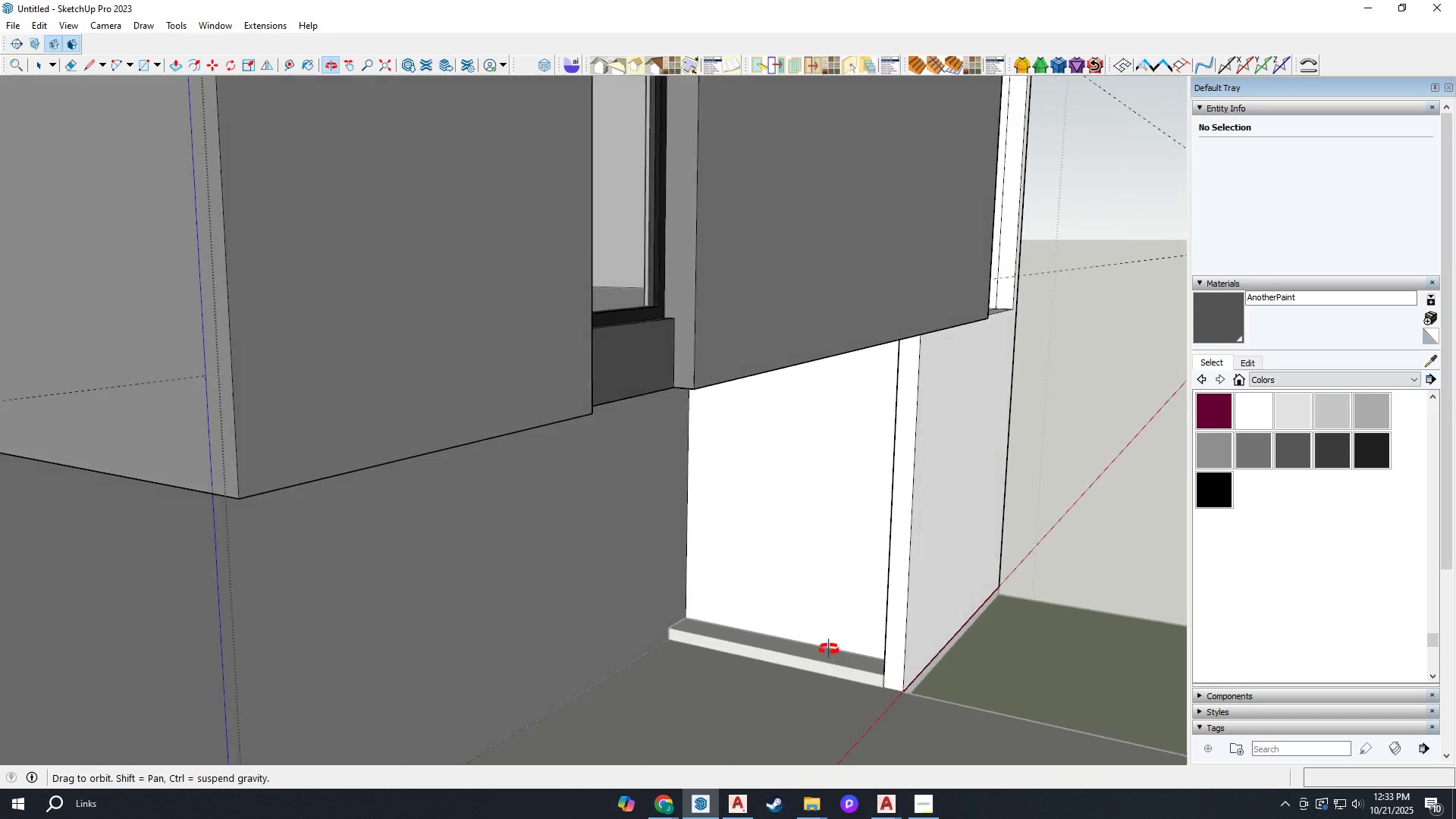 
scroll: coordinate [883, 582], scroll_direction: down, amount: 7.0
 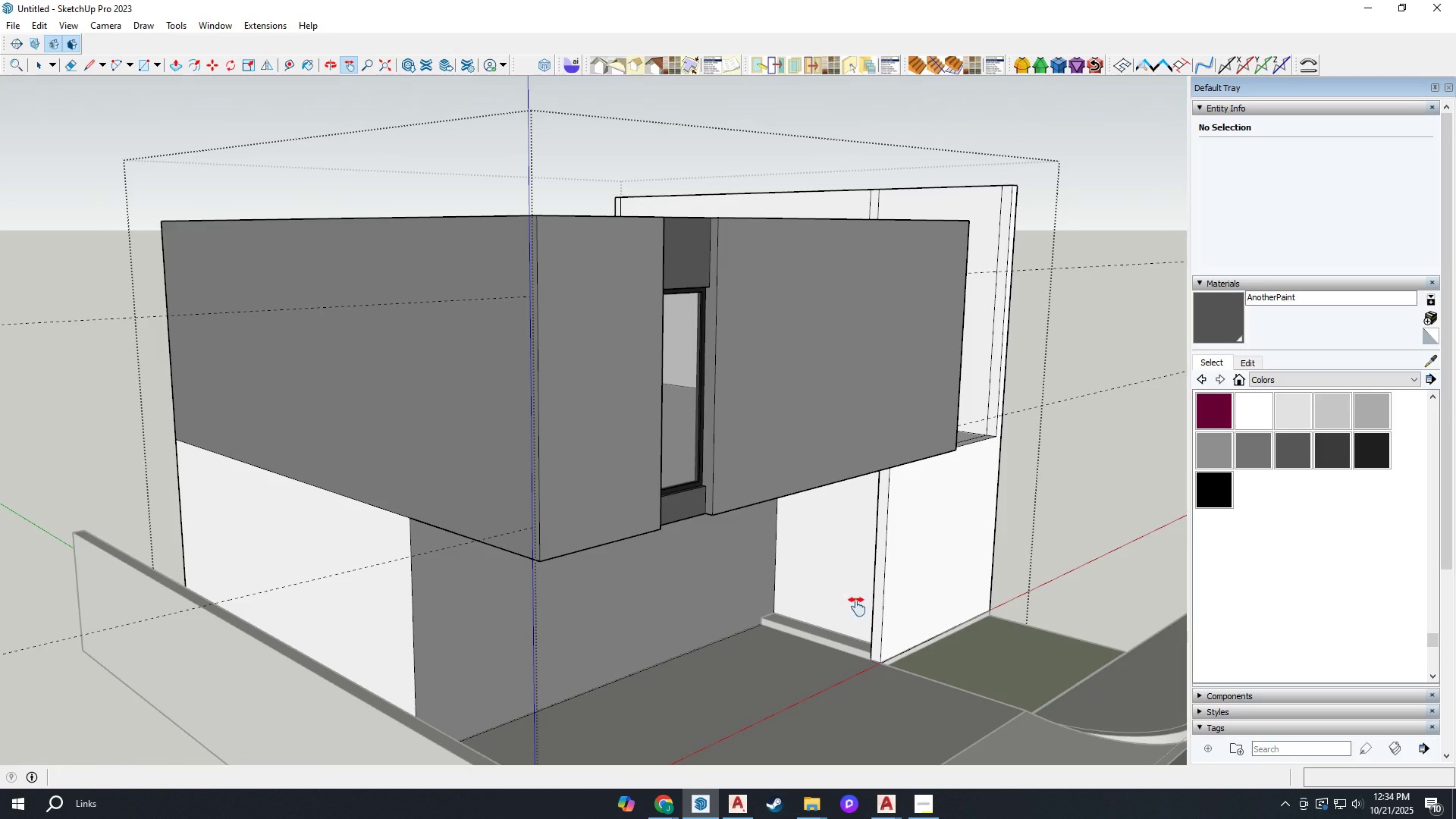 
key(H)
 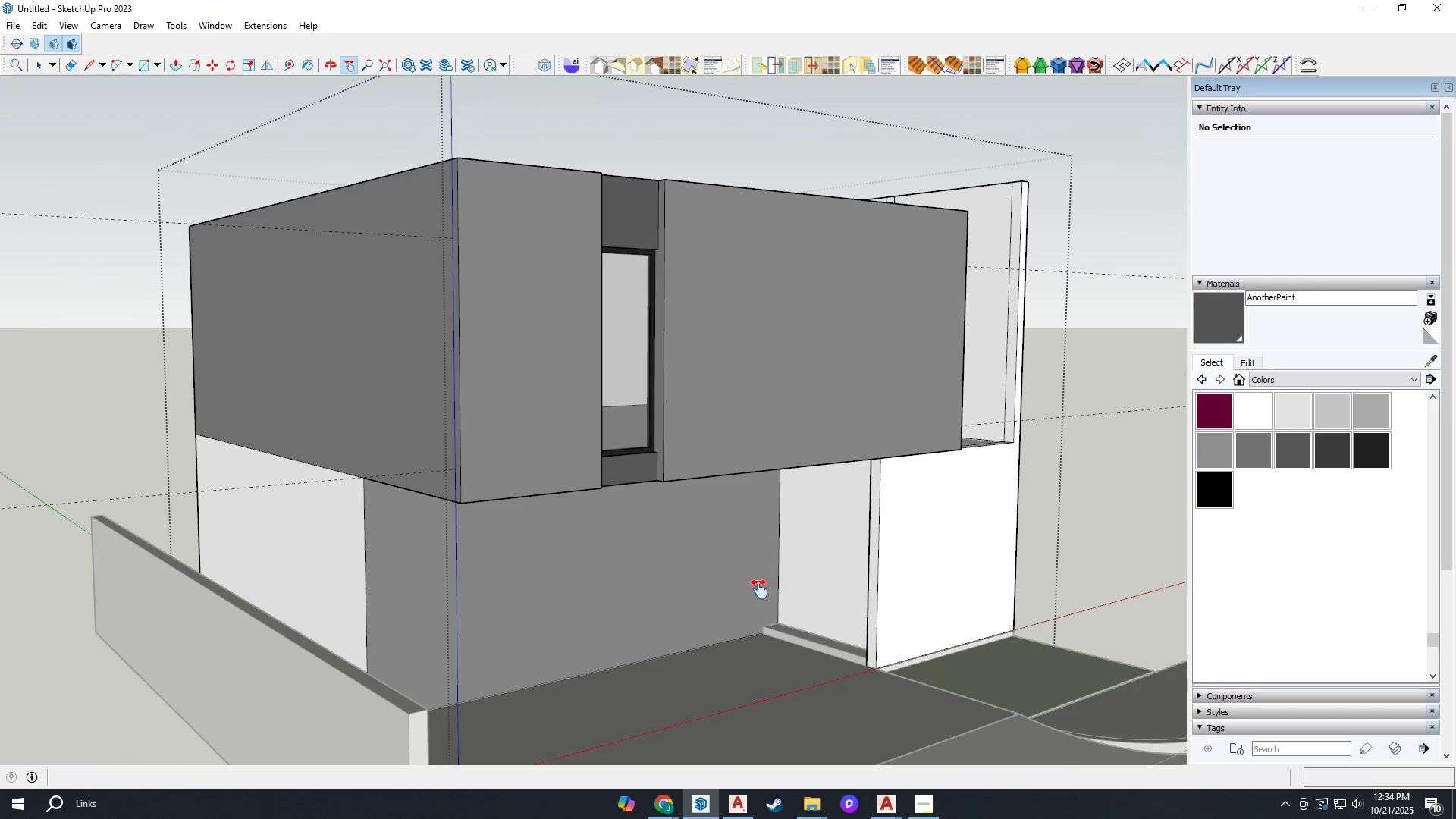 
key(Space)
 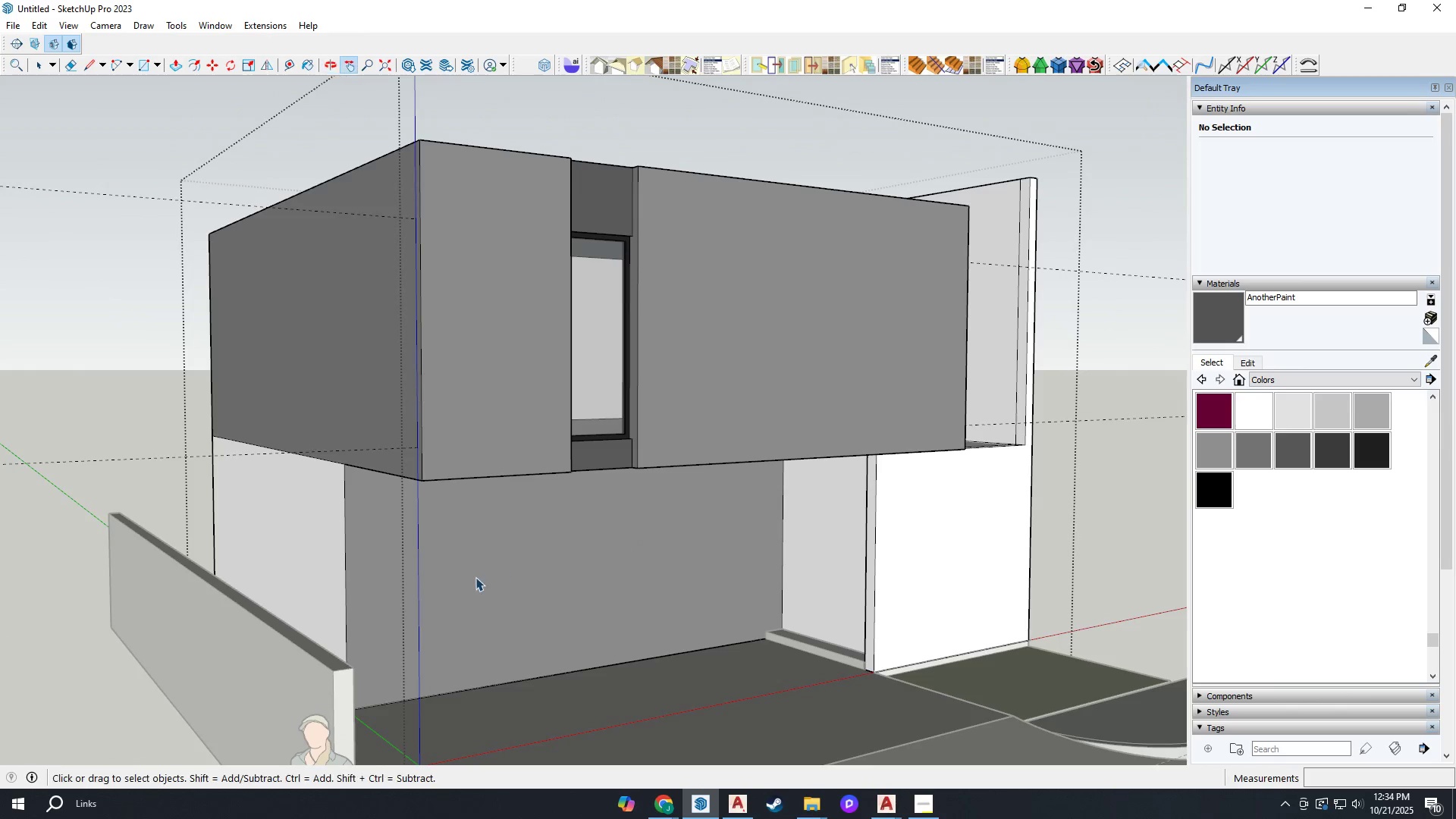 
scroll: coordinate [475, 577], scroll_direction: up, amount: 2.0
 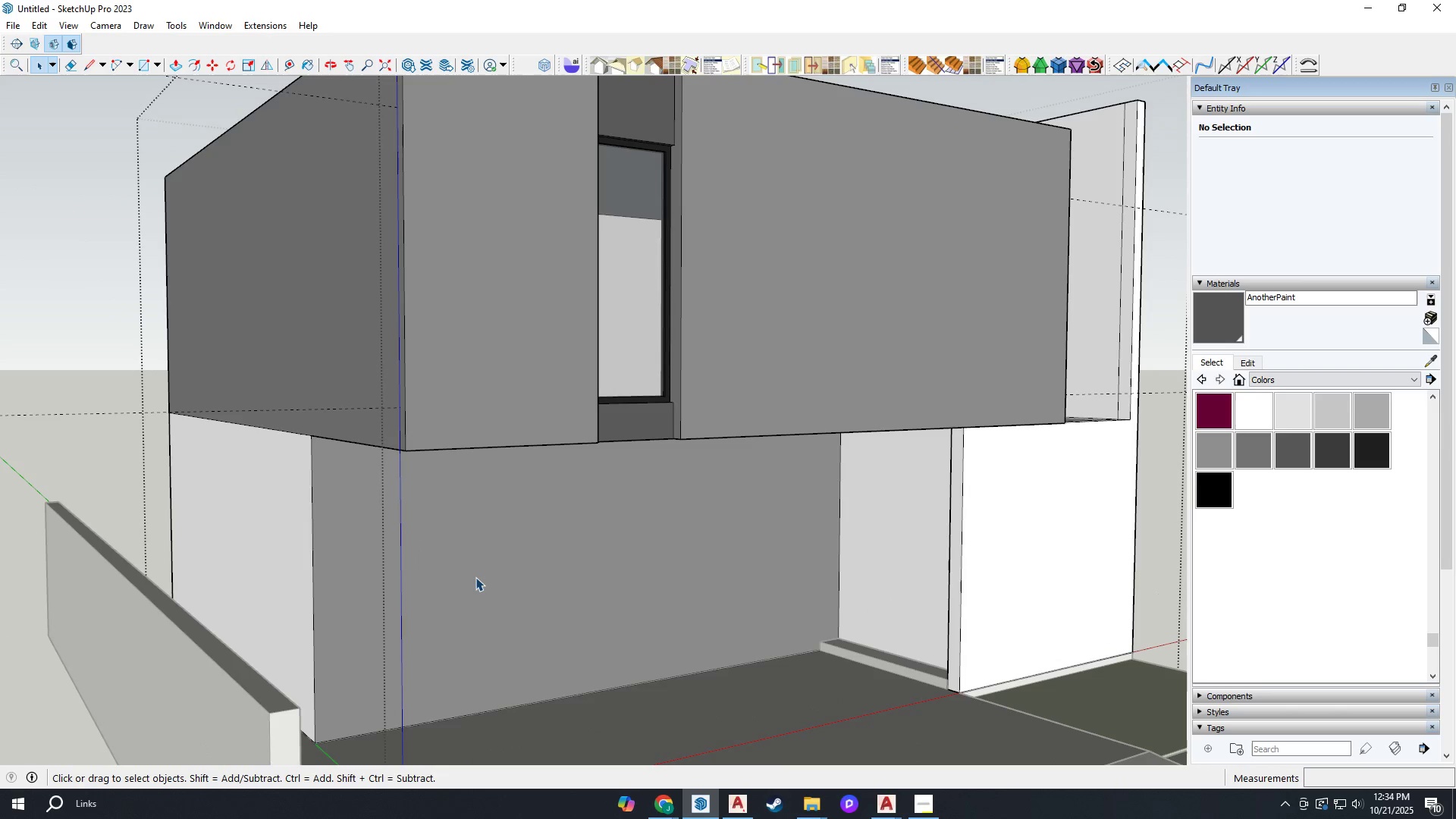 
left_click([475, 577])
 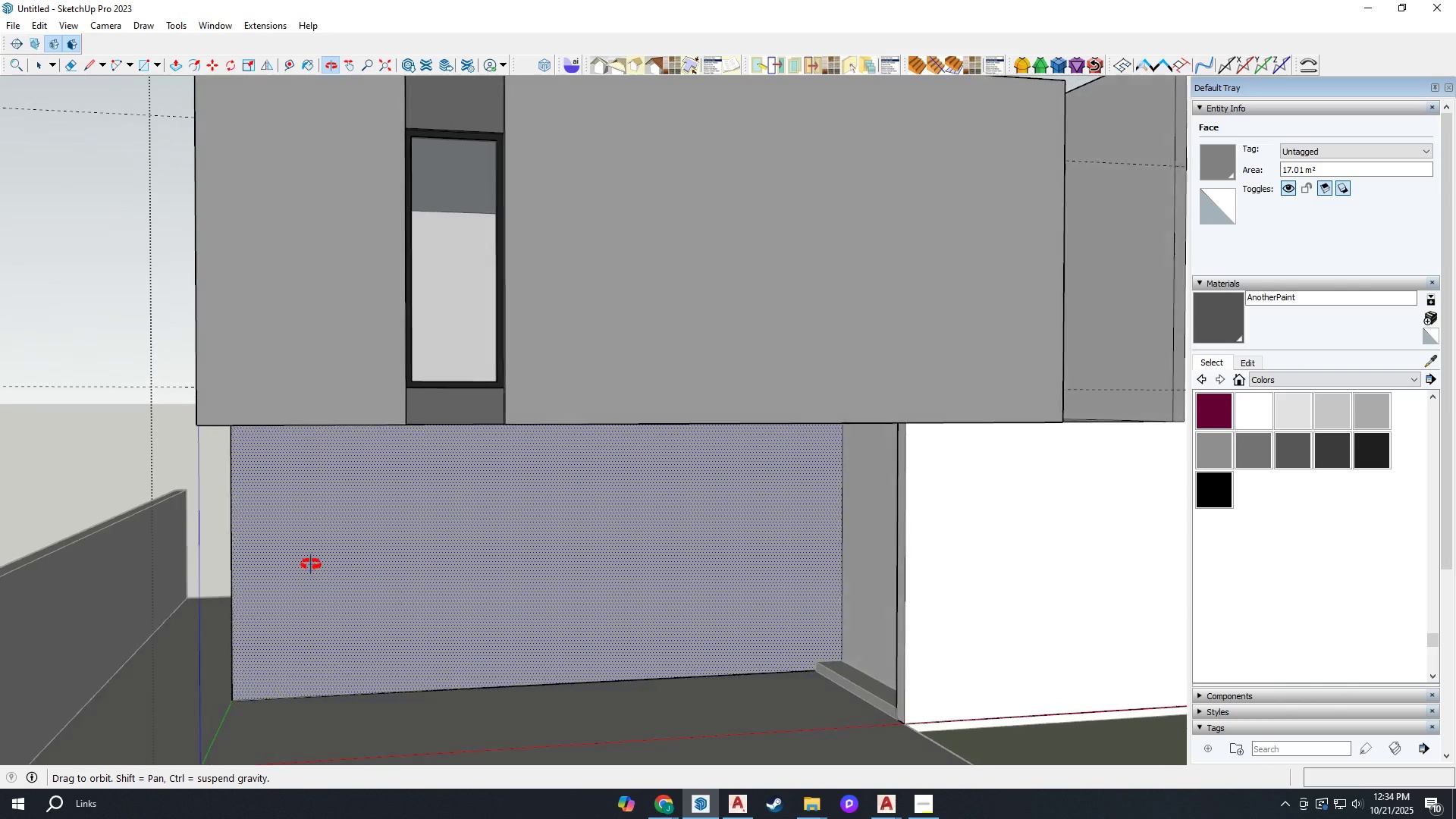 
wait(5.41)
 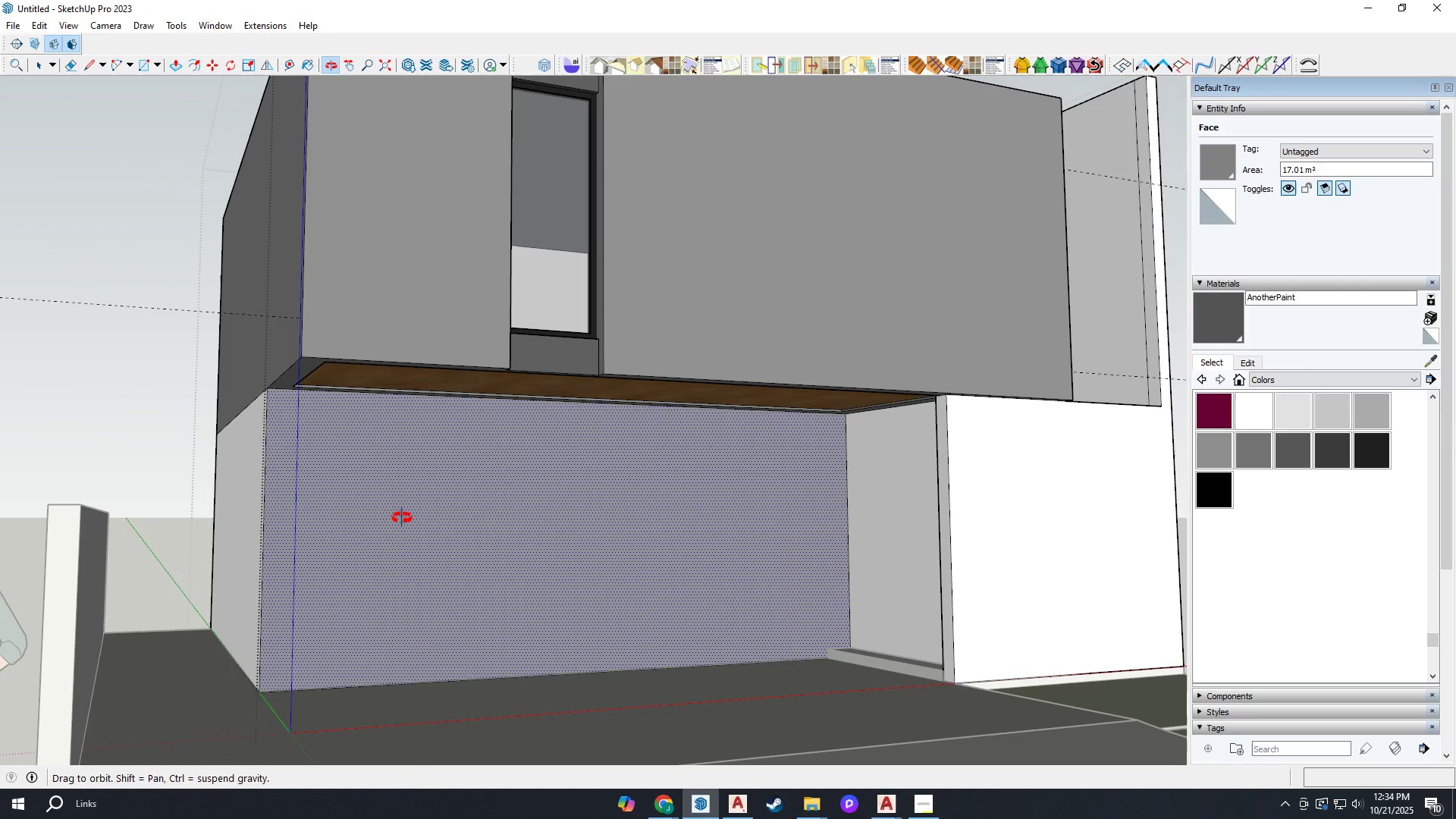 
scroll: coordinate [429, 576], scroll_direction: up, amount: 1.0
 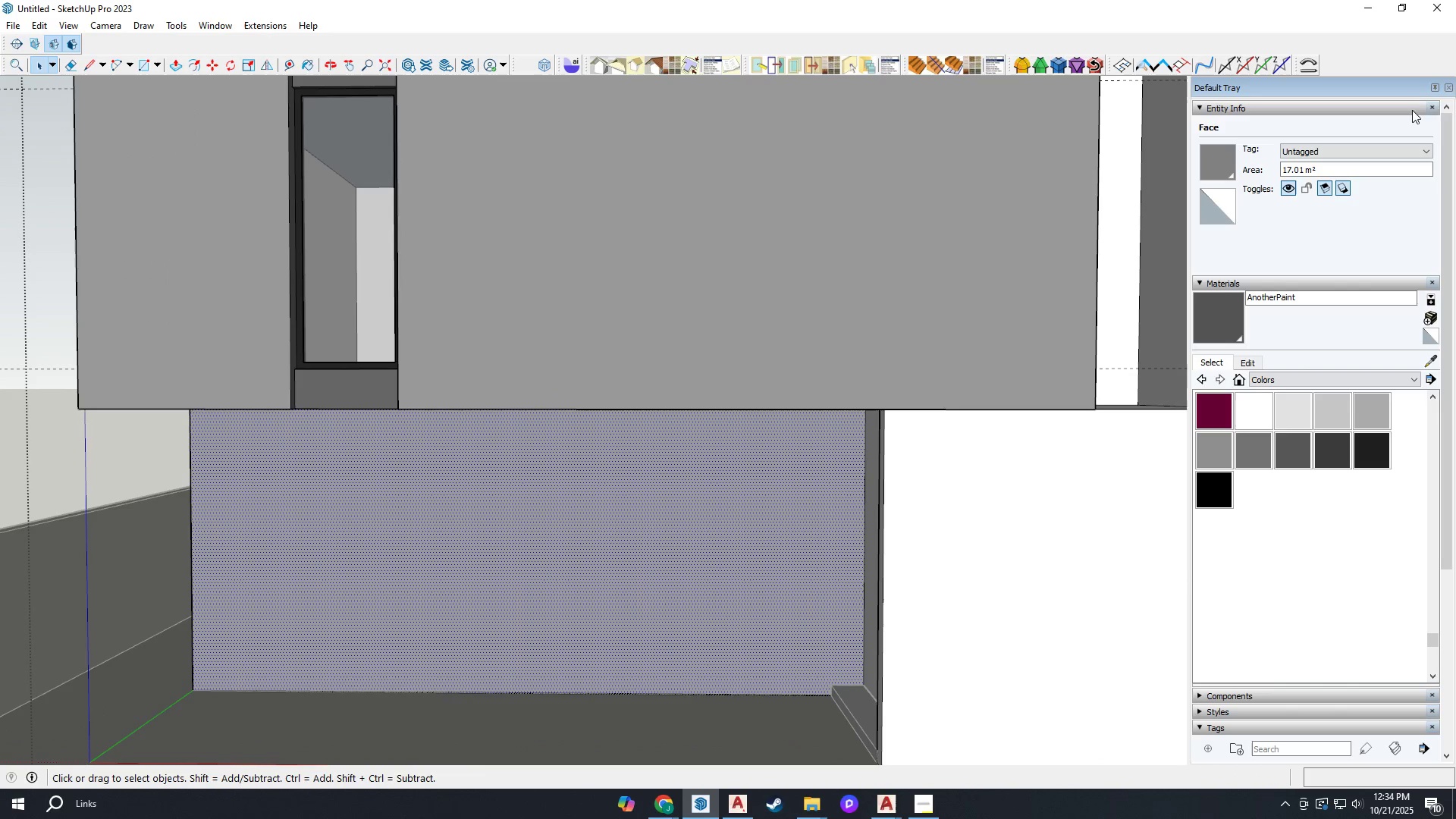 
left_click([1343, 59])
 